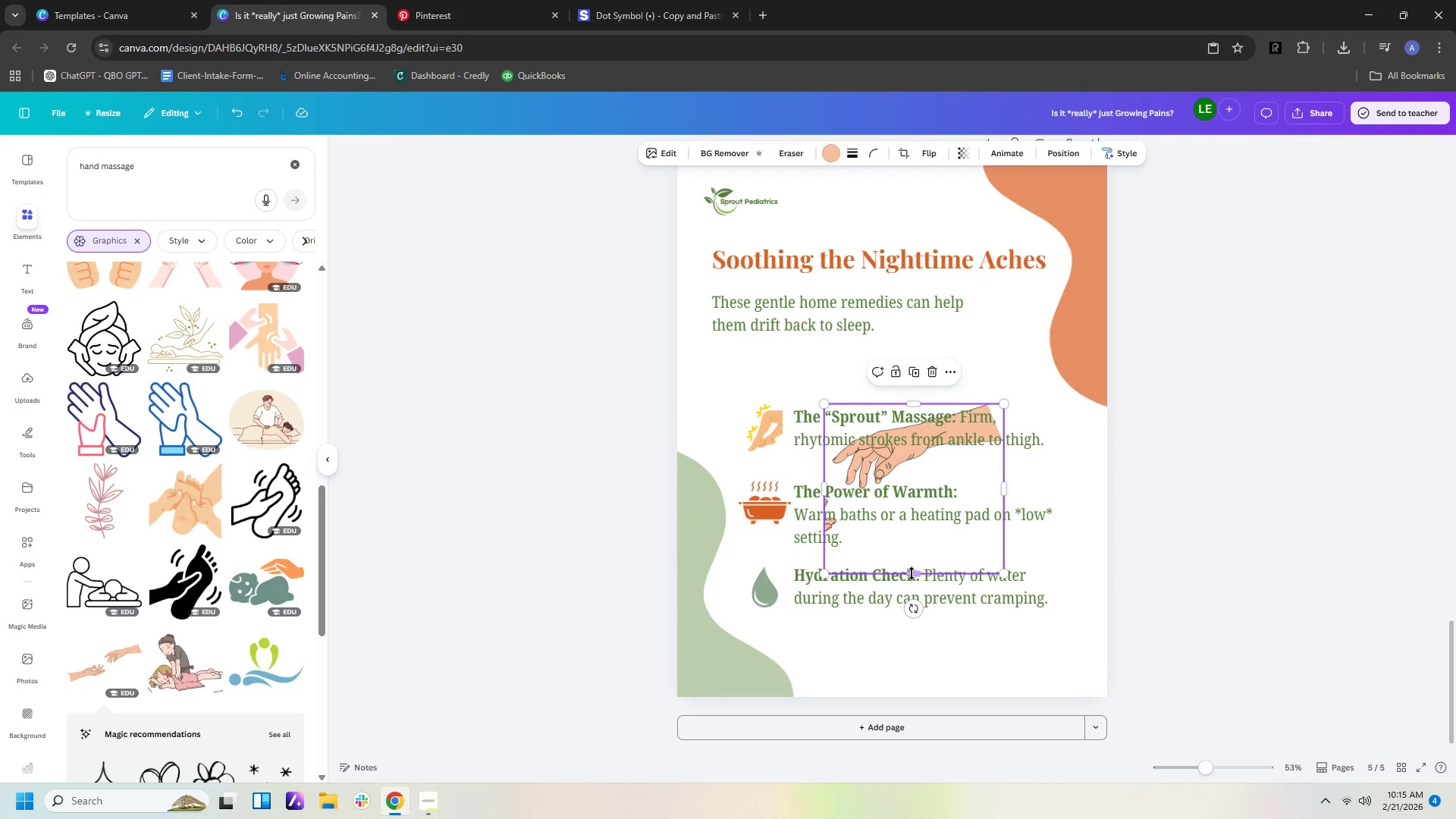 
left_click_drag(start_coordinate=[912, 573], to_coordinate=[911, 494])
 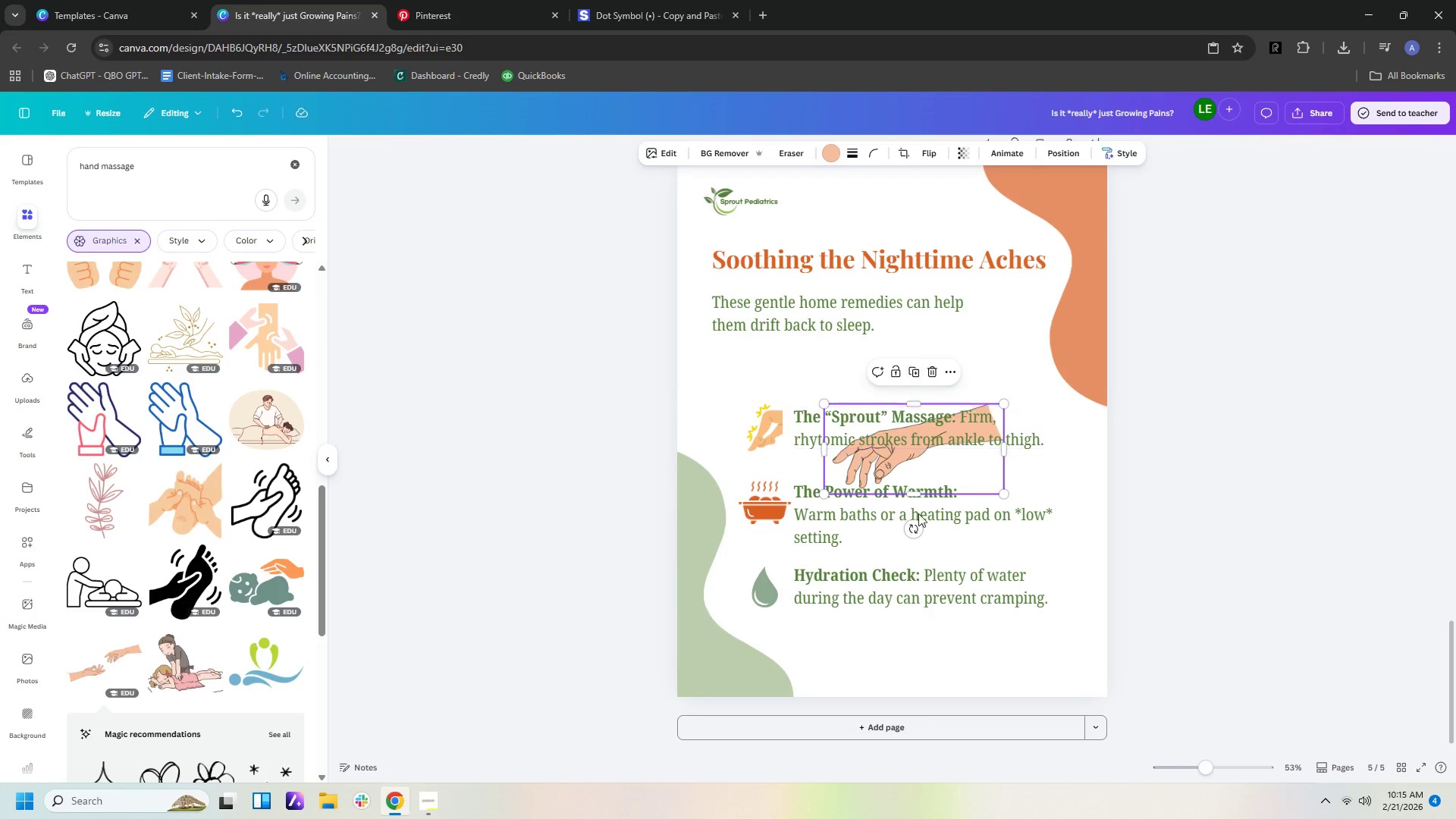 
left_click_drag(start_coordinate=[911, 530], to_coordinate=[788, 454])
 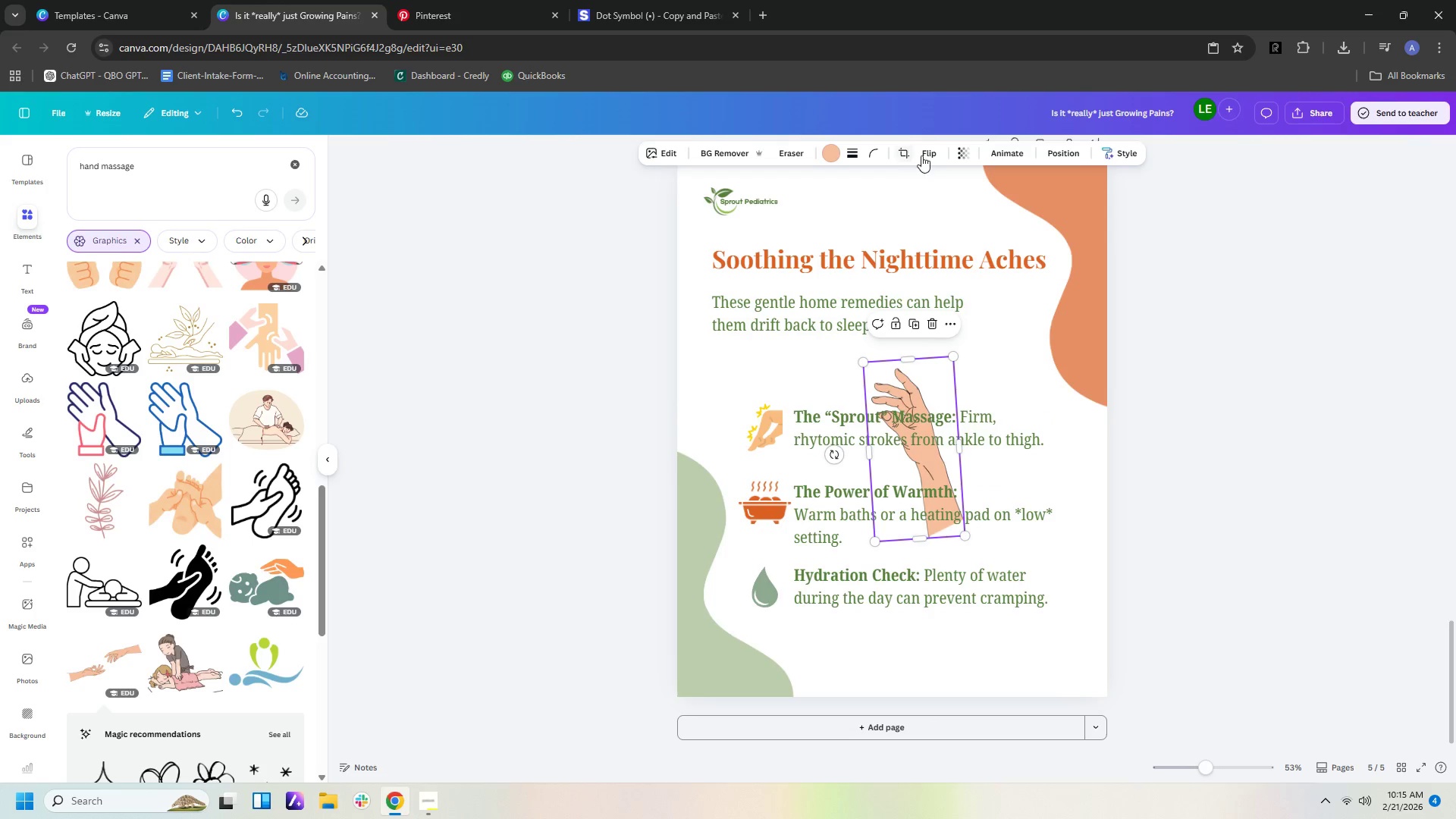 
left_click([937, 155])
 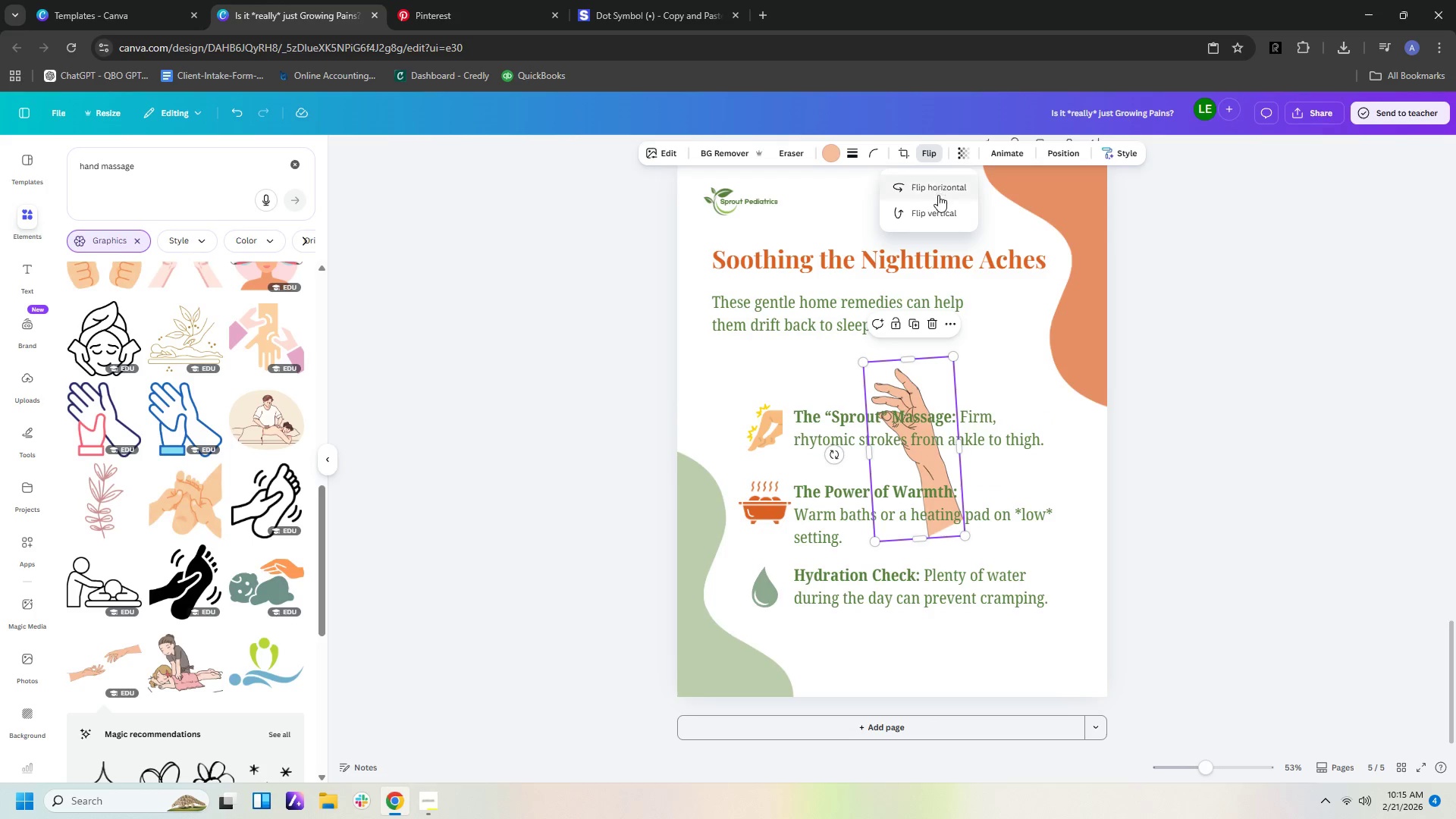 
left_click([938, 195])
 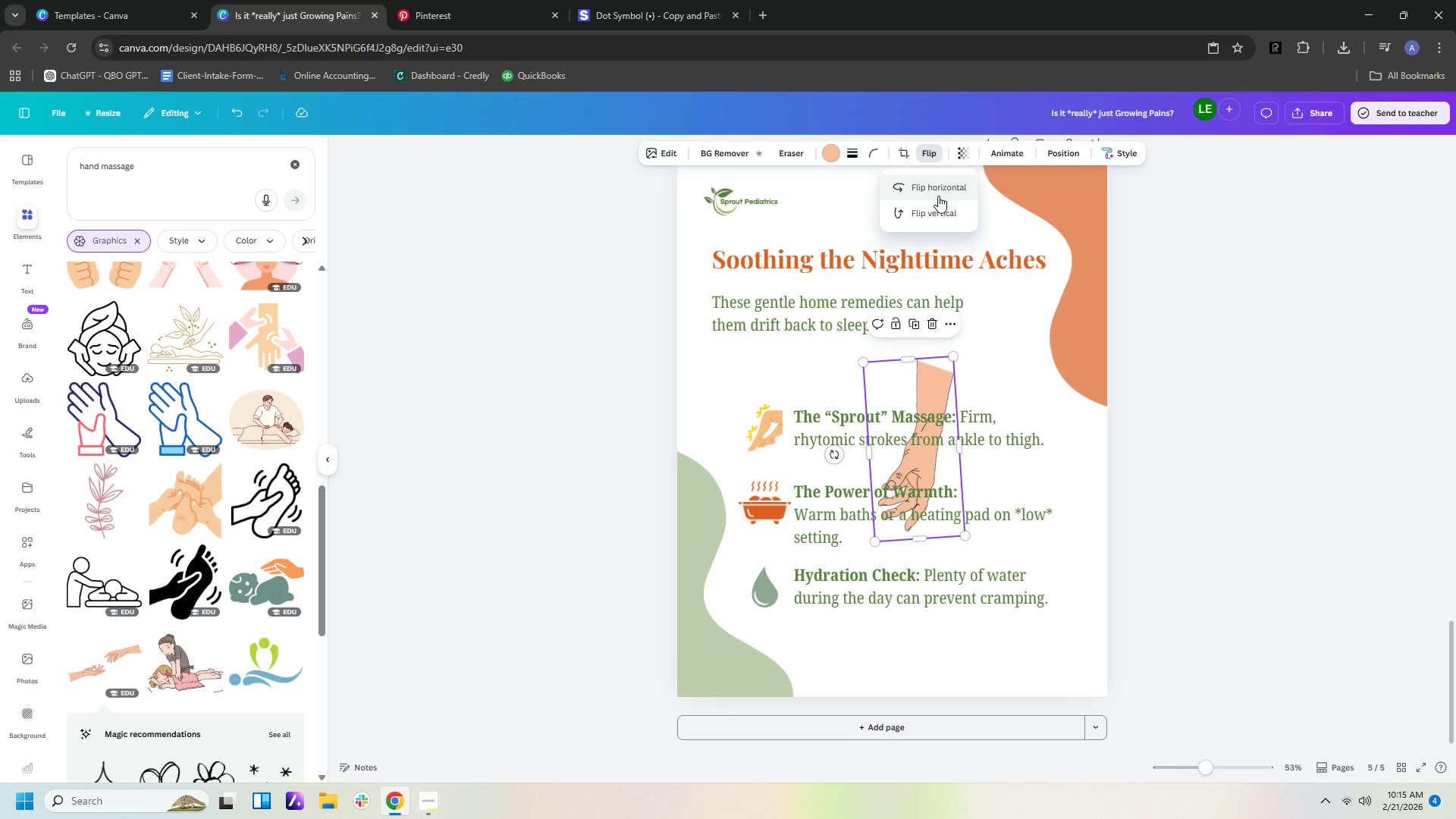 
left_click([938, 196])
 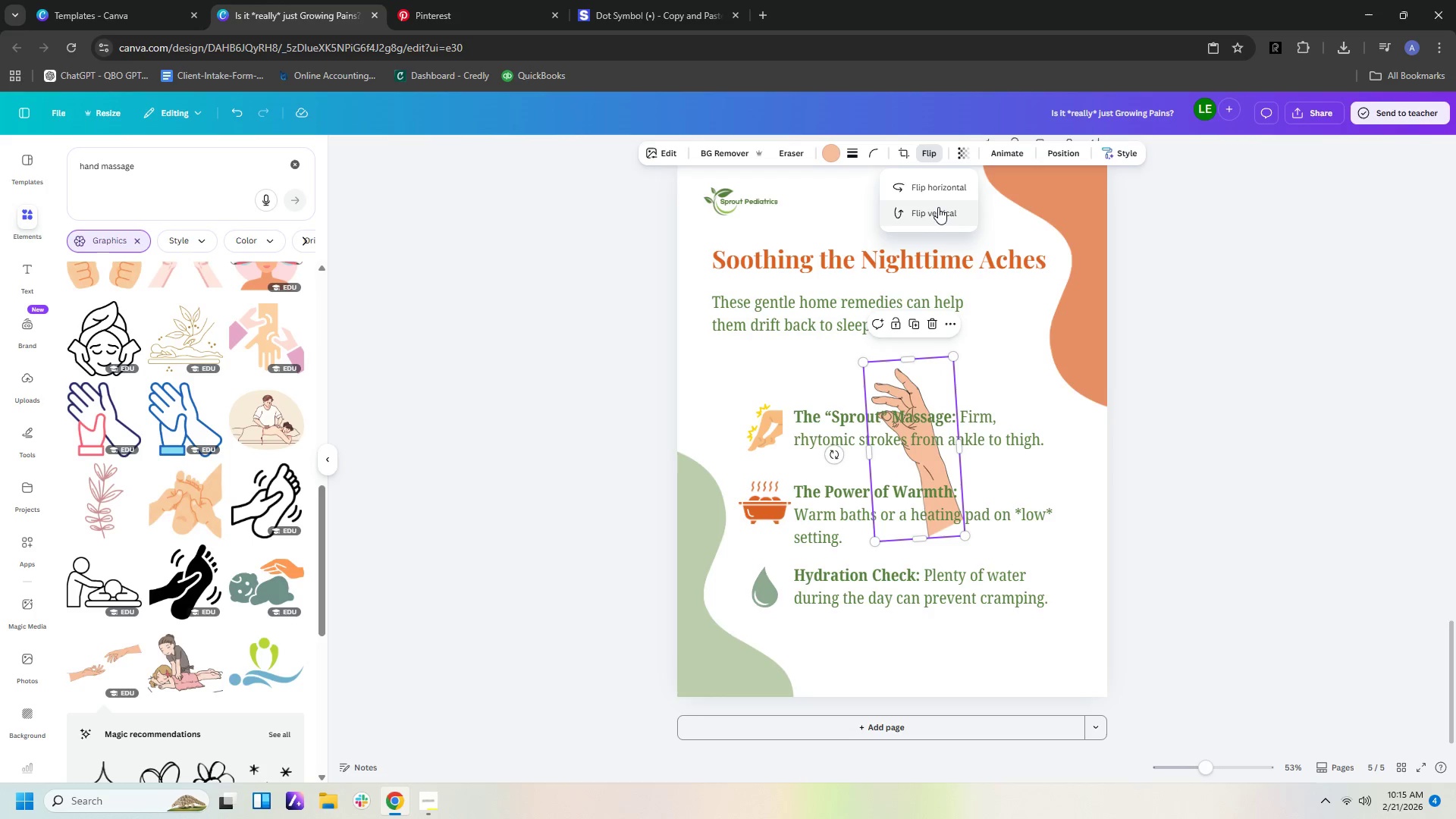 
left_click([938, 207])
 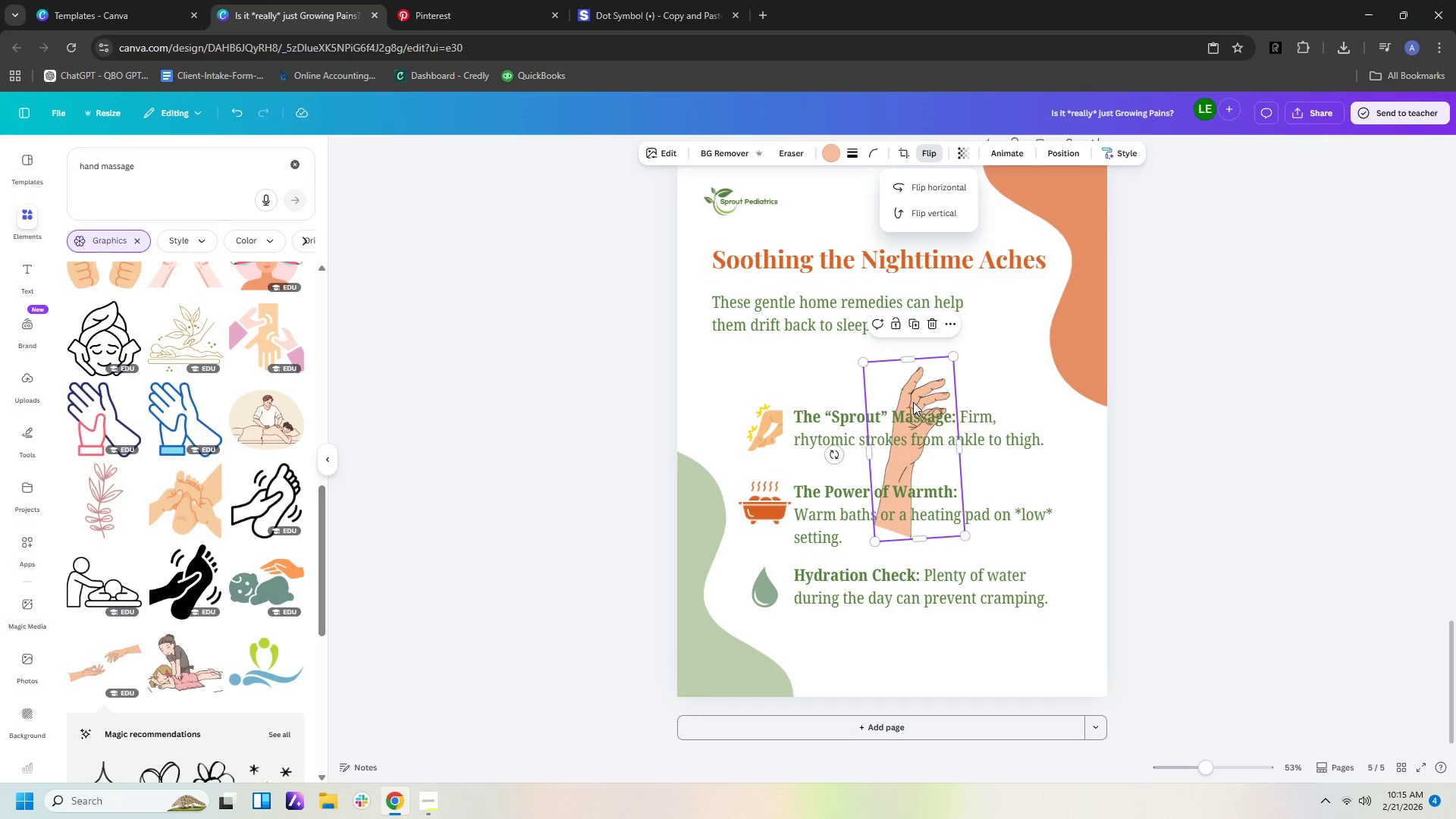 
left_click_drag(start_coordinate=[905, 463], to_coordinate=[734, 476])
 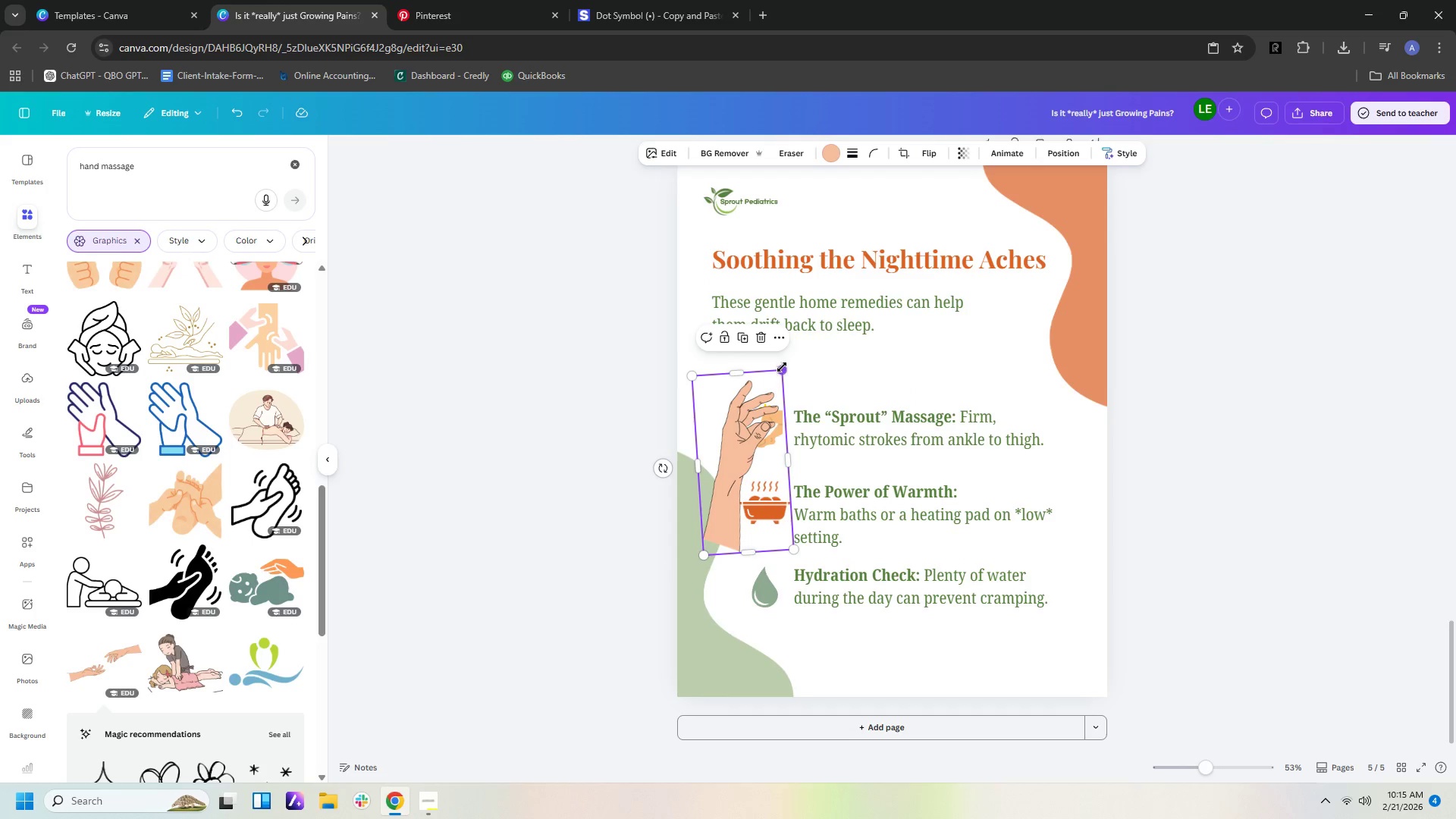 
left_click_drag(start_coordinate=[782, 368], to_coordinate=[722, 506])
 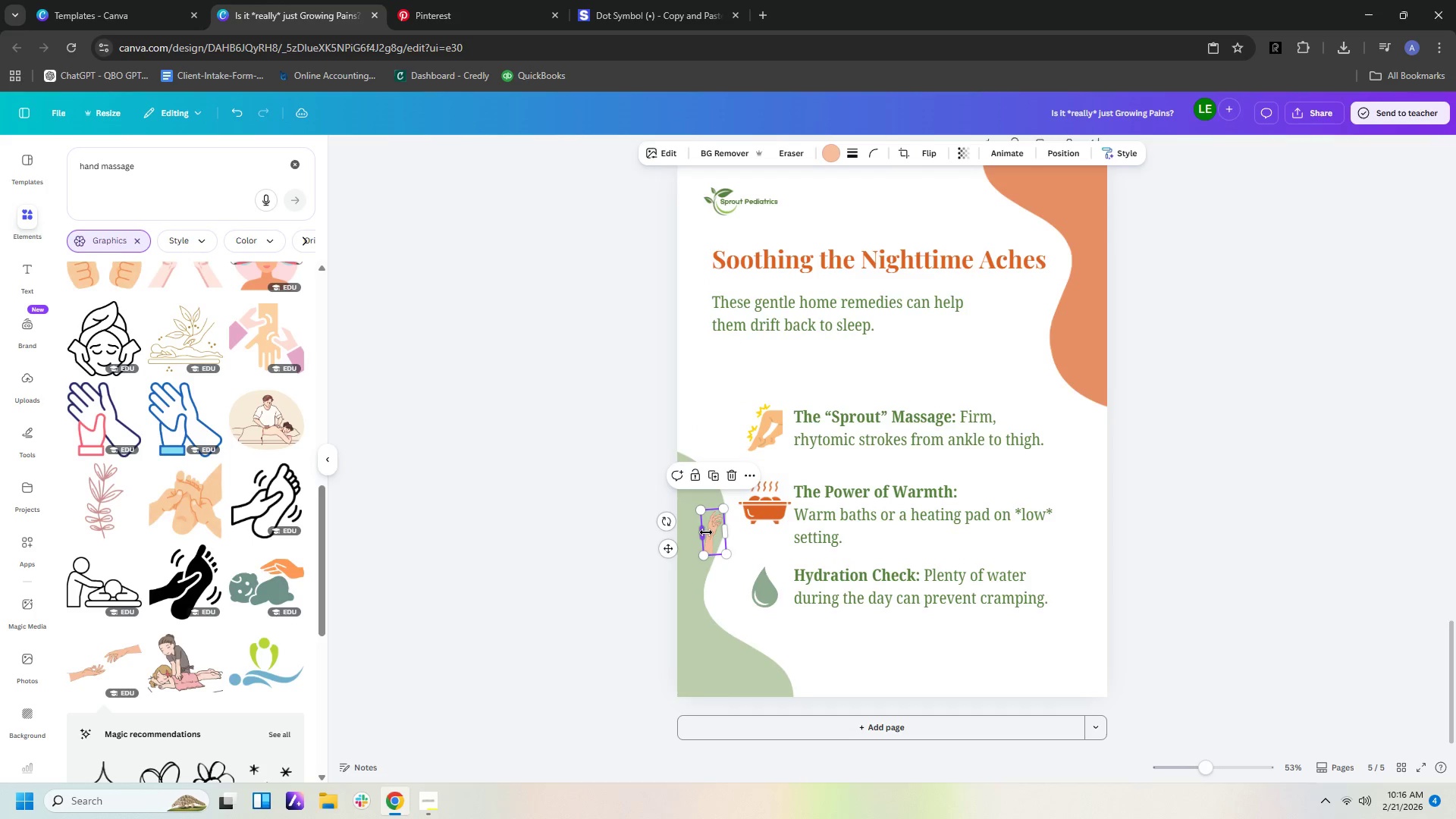 
left_click_drag(start_coordinate=[706, 532], to_coordinate=[708, 516])
 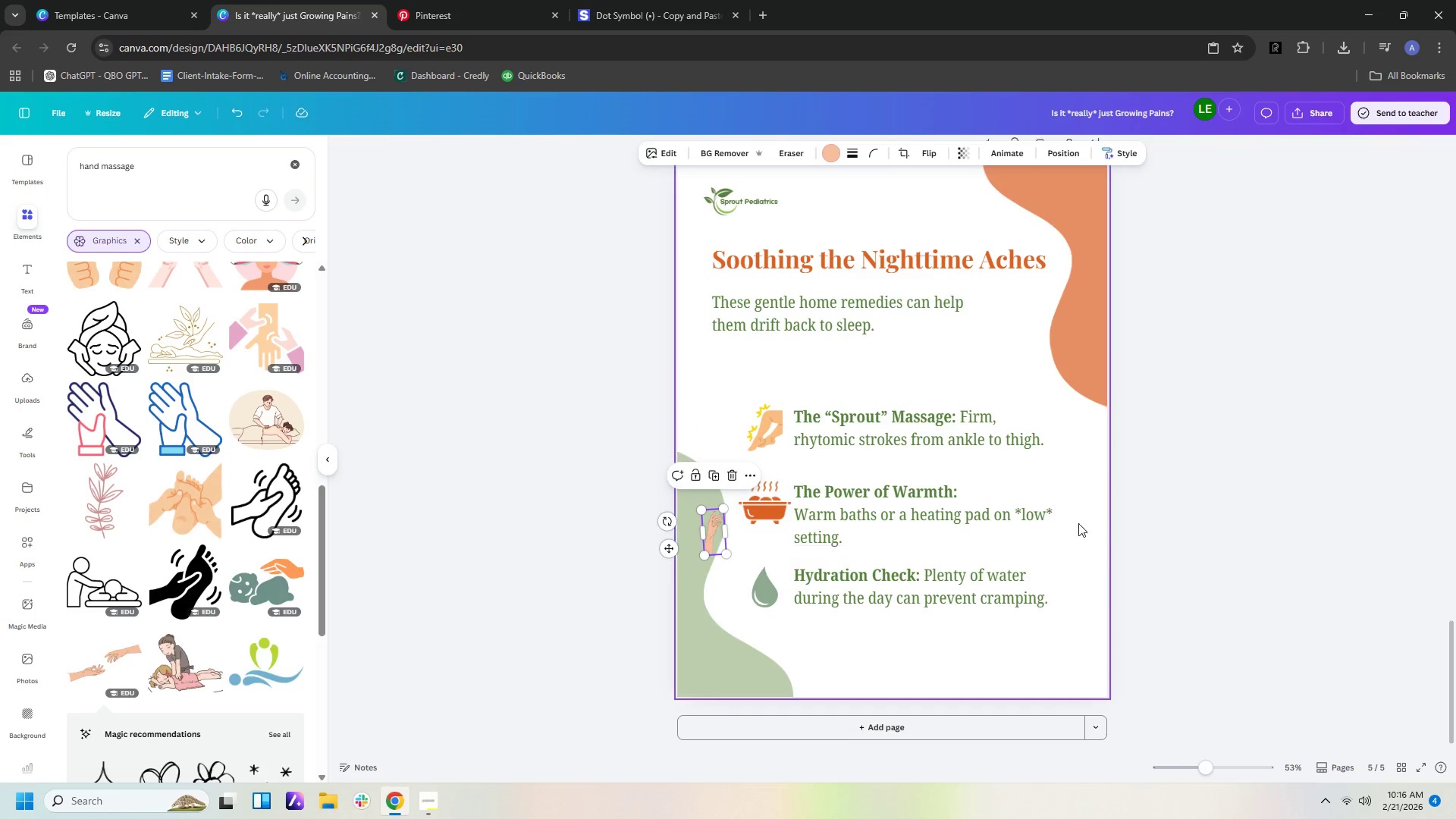 
hold_key(key=ControlLeft, duration=1.0)
scroll: coordinate [978, 667], scroll_direction: up, amount: 10.0
 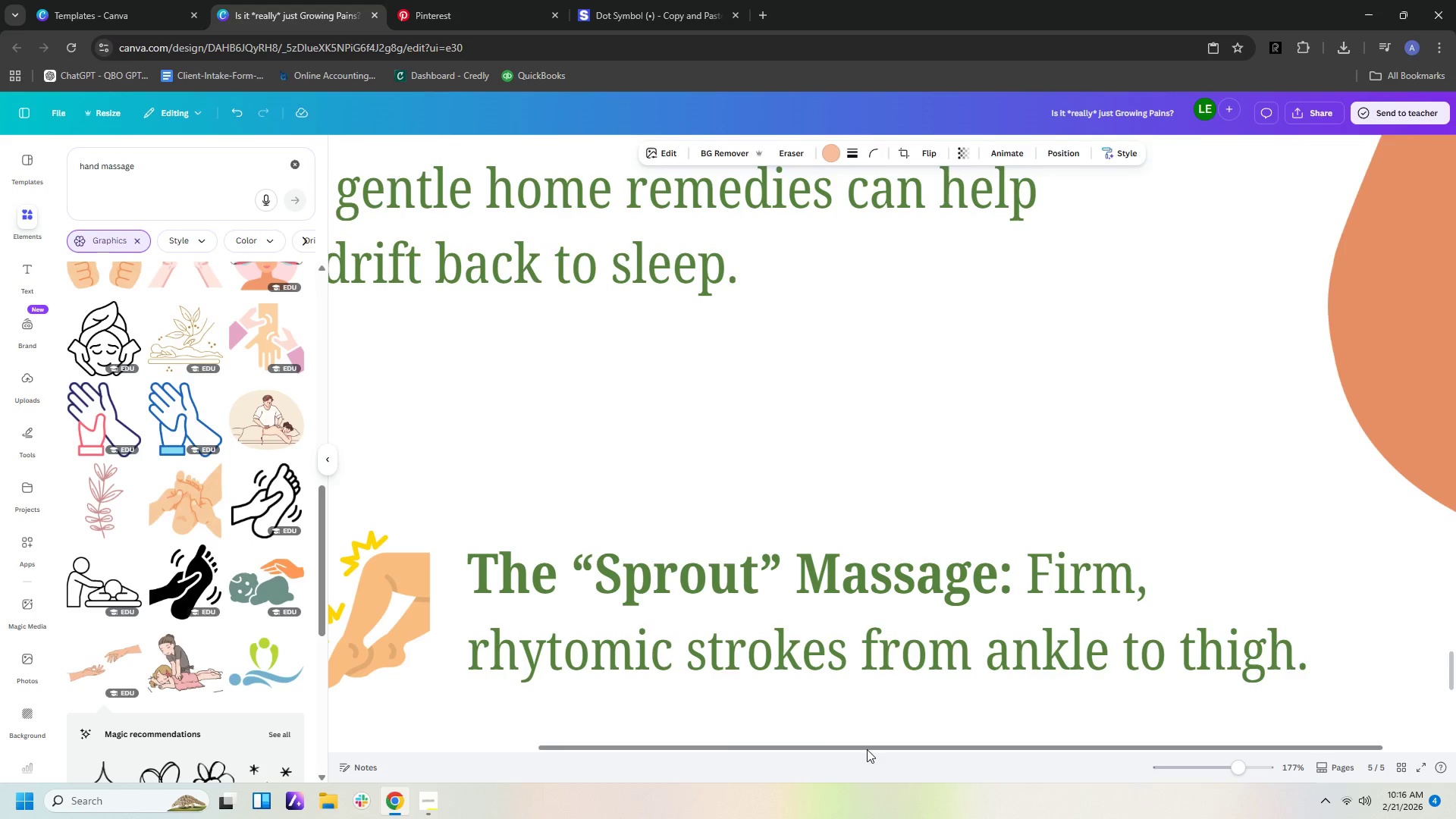 
left_click_drag(start_coordinate=[863, 745], to_coordinate=[625, 752])
 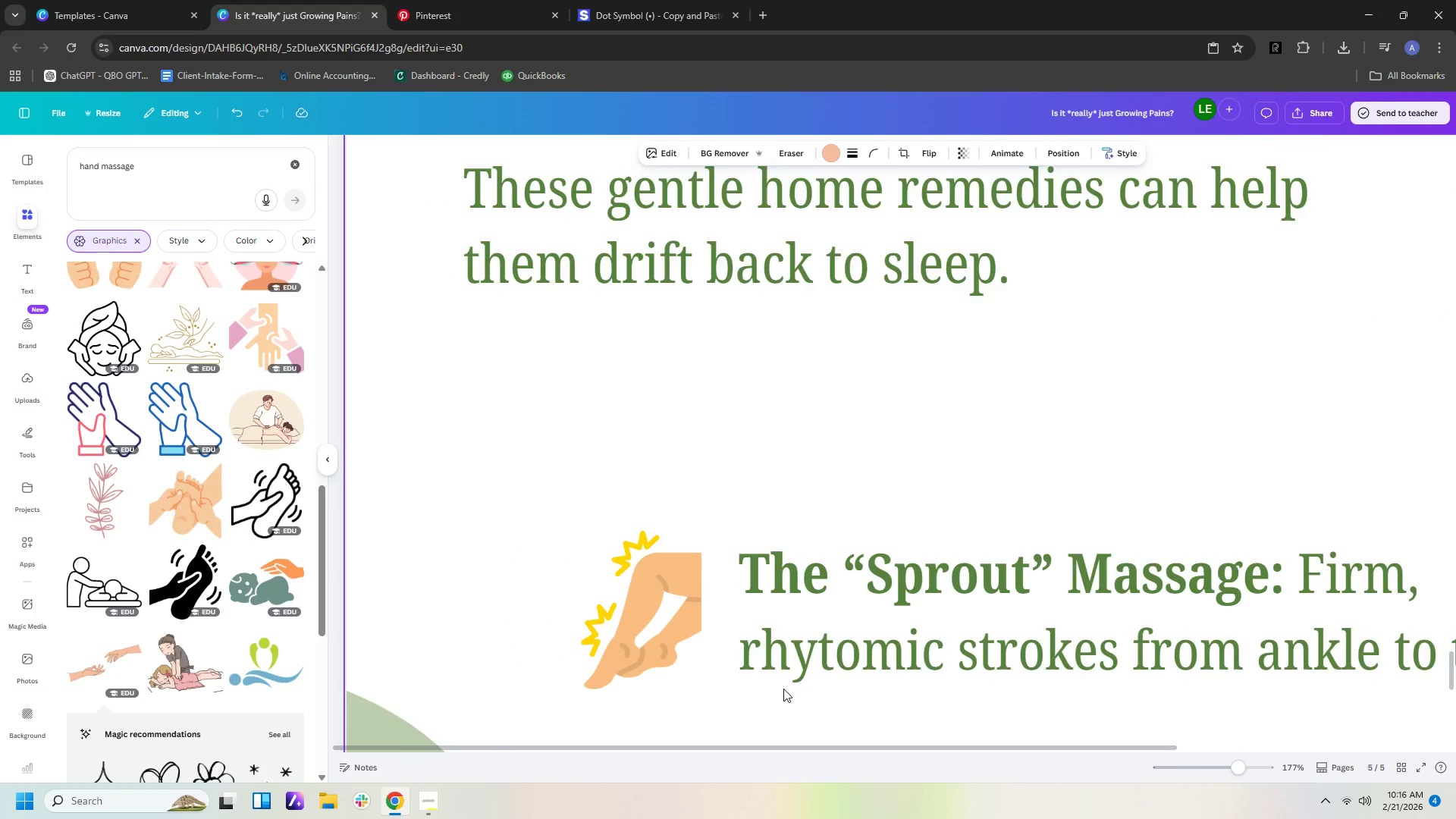 
scroll: coordinate [783, 689], scroll_direction: down, amount: 3.0
 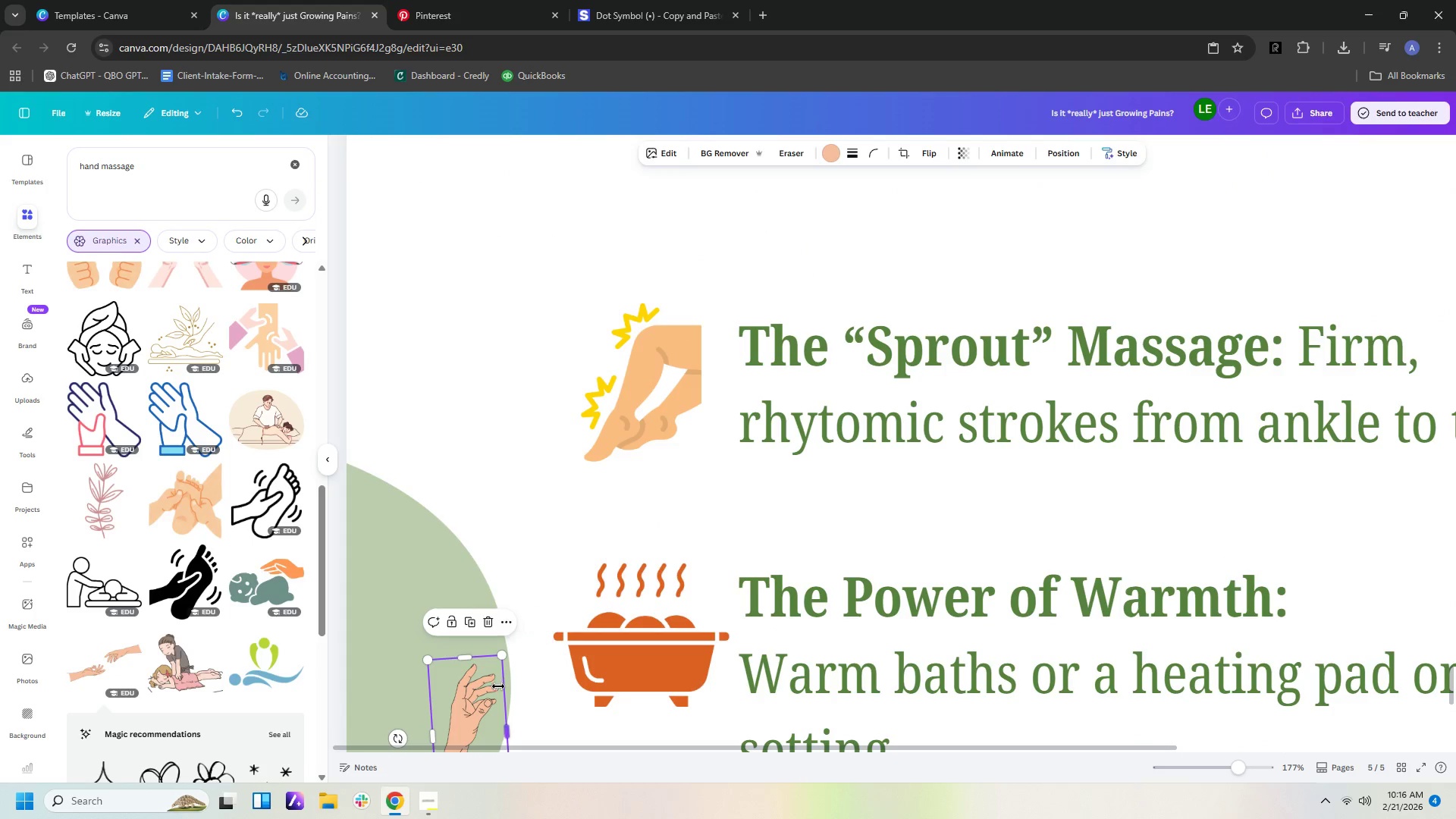 
left_click_drag(start_coordinate=[484, 698], to_coordinate=[579, 368])
 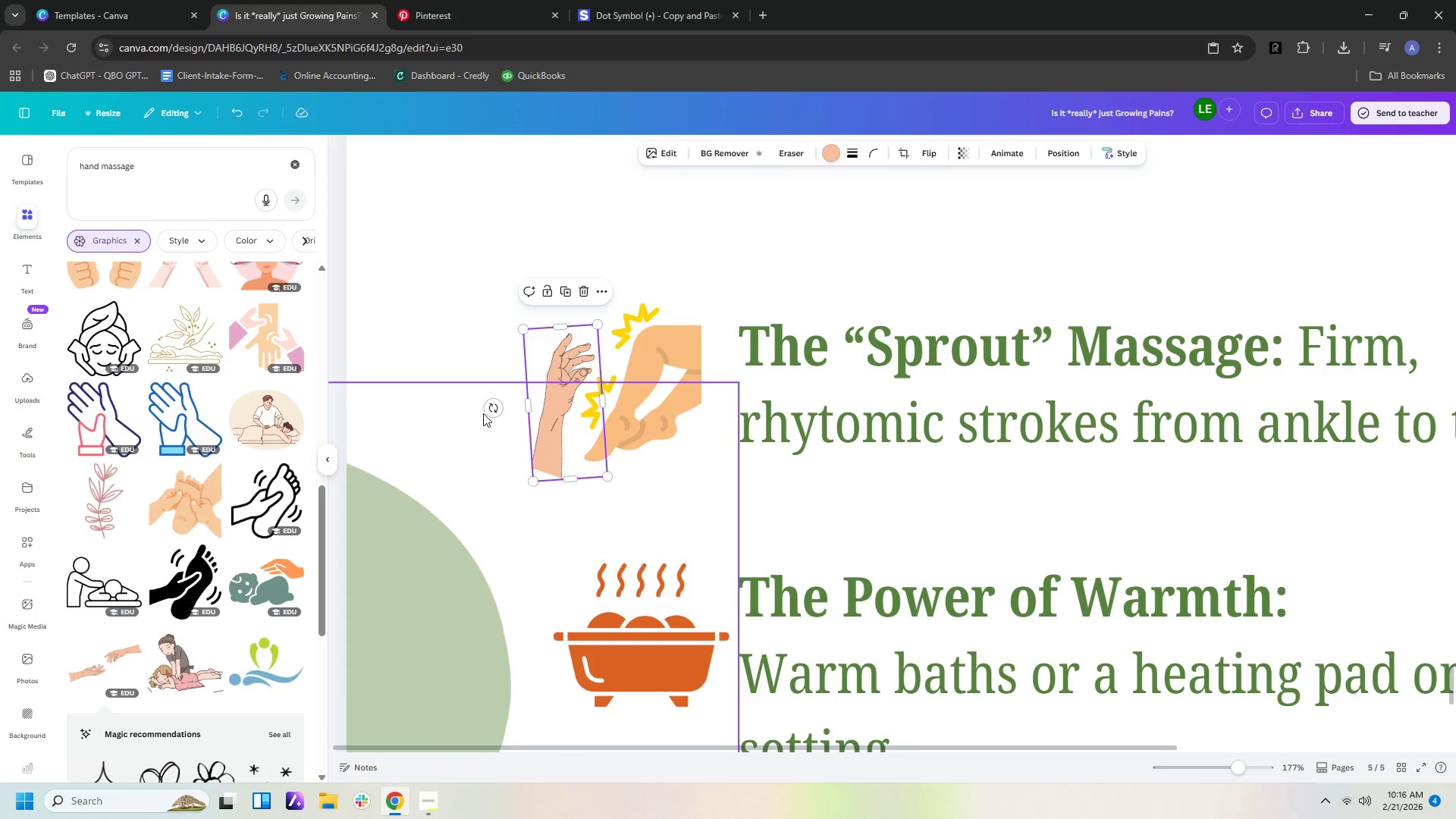 
left_click_drag(start_coordinate=[494, 406], to_coordinate=[502, 359])
 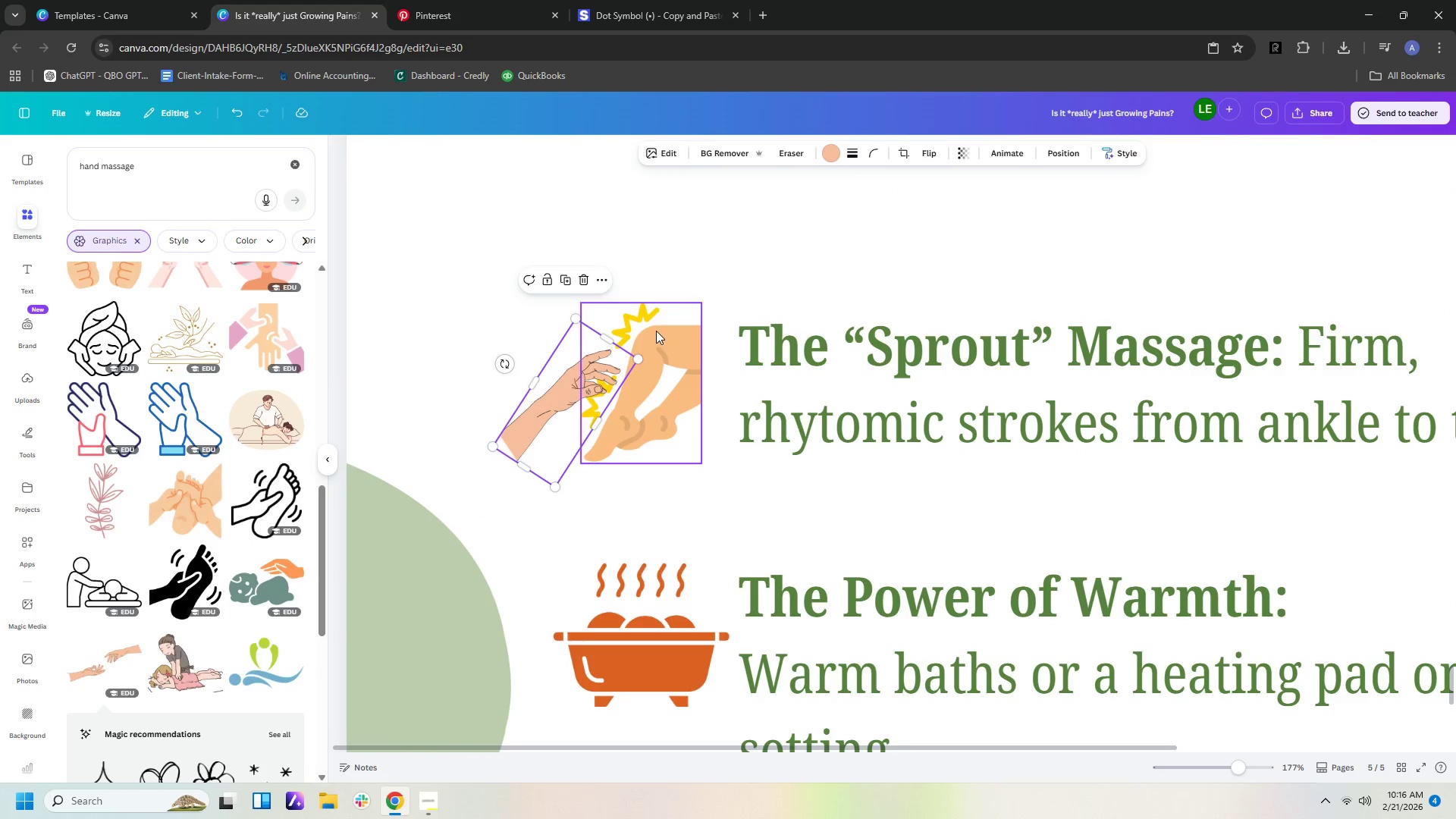 
left_click([657, 331])
 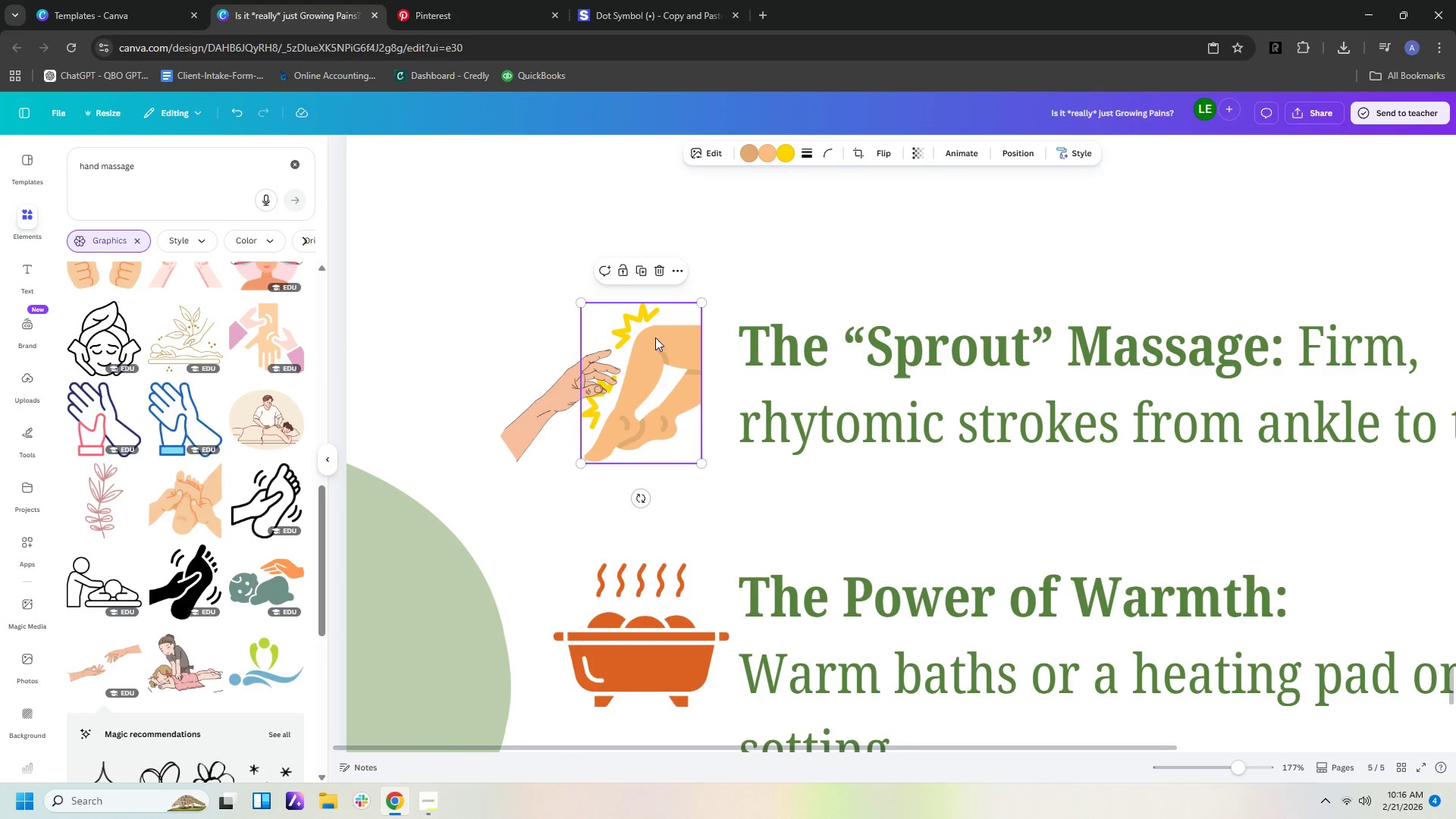 
double_click([655, 337])
 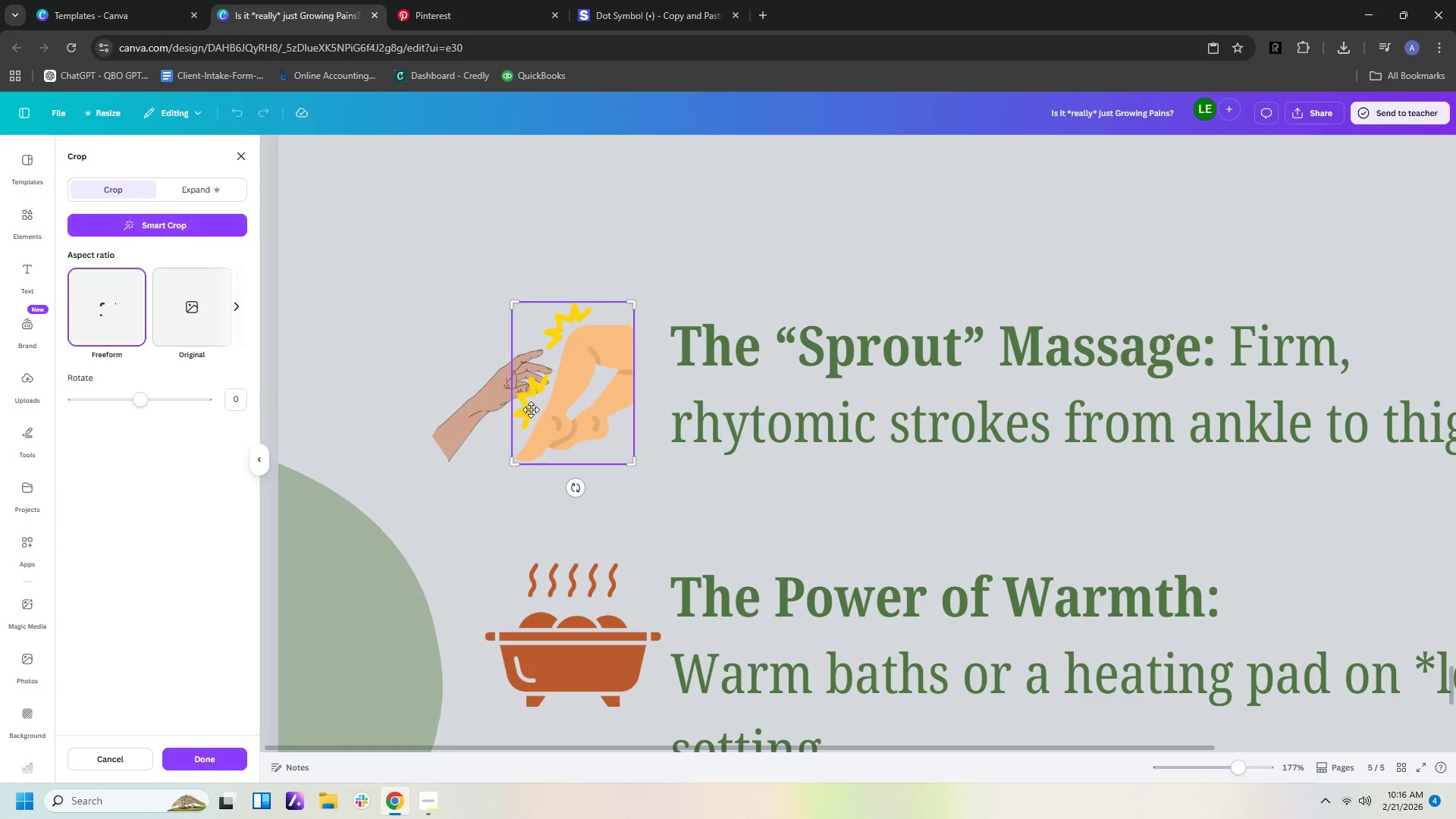 
left_click_drag(start_coordinate=[510, 303], to_coordinate=[526, 322])
 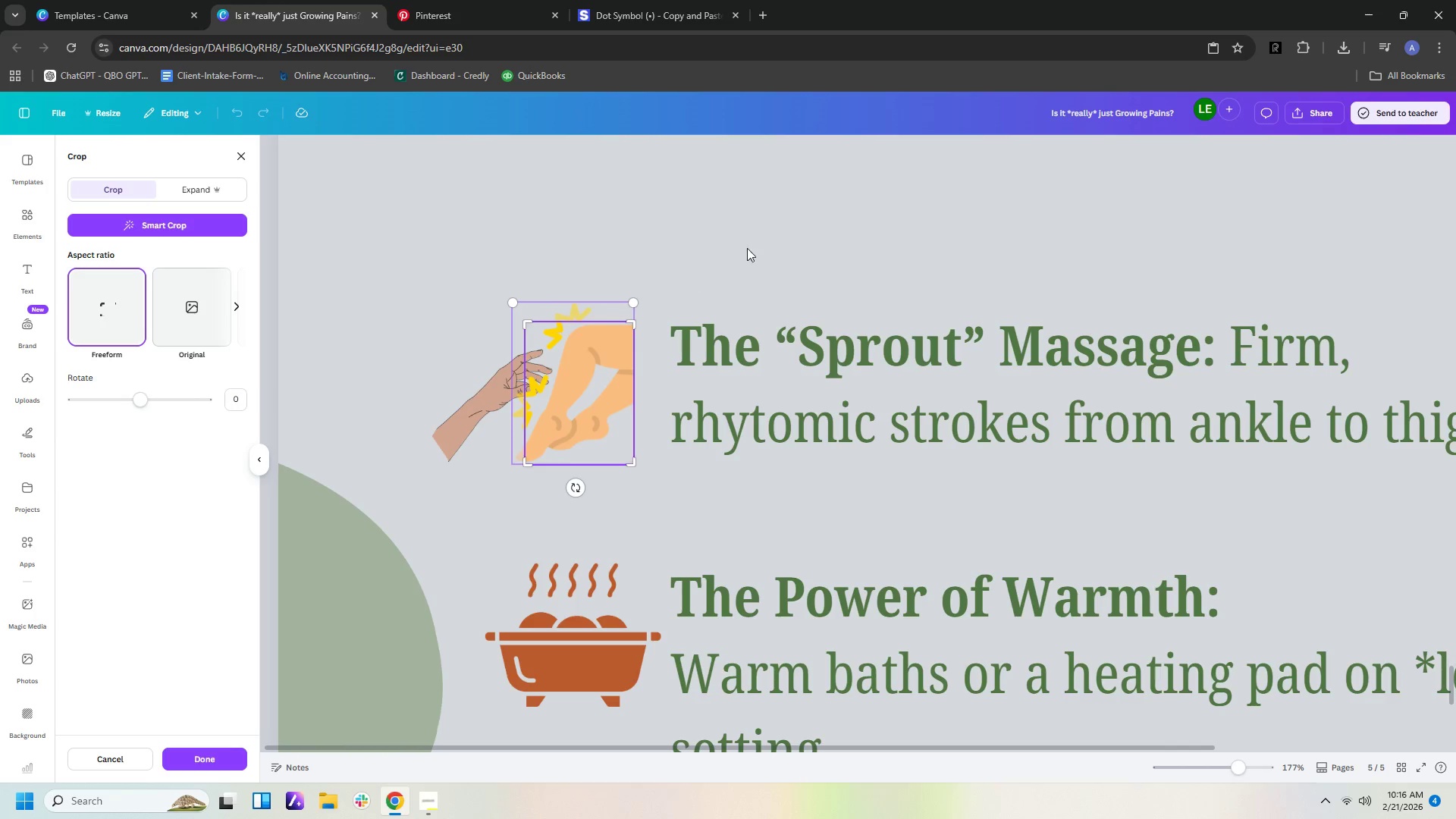 
left_click([750, 246])
 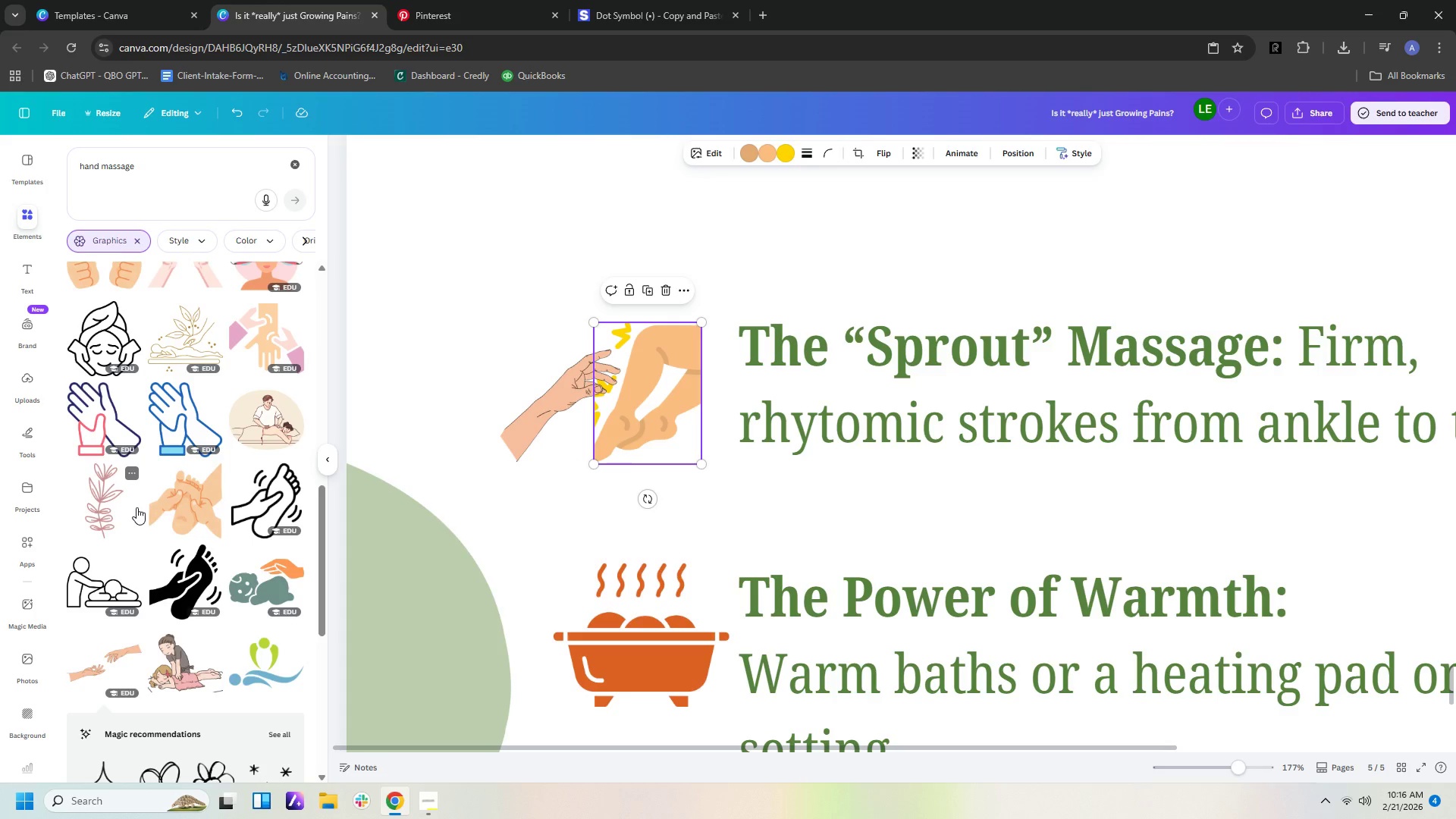 
scroll: coordinate [187, 349], scroll_direction: down, amount: 17.0
 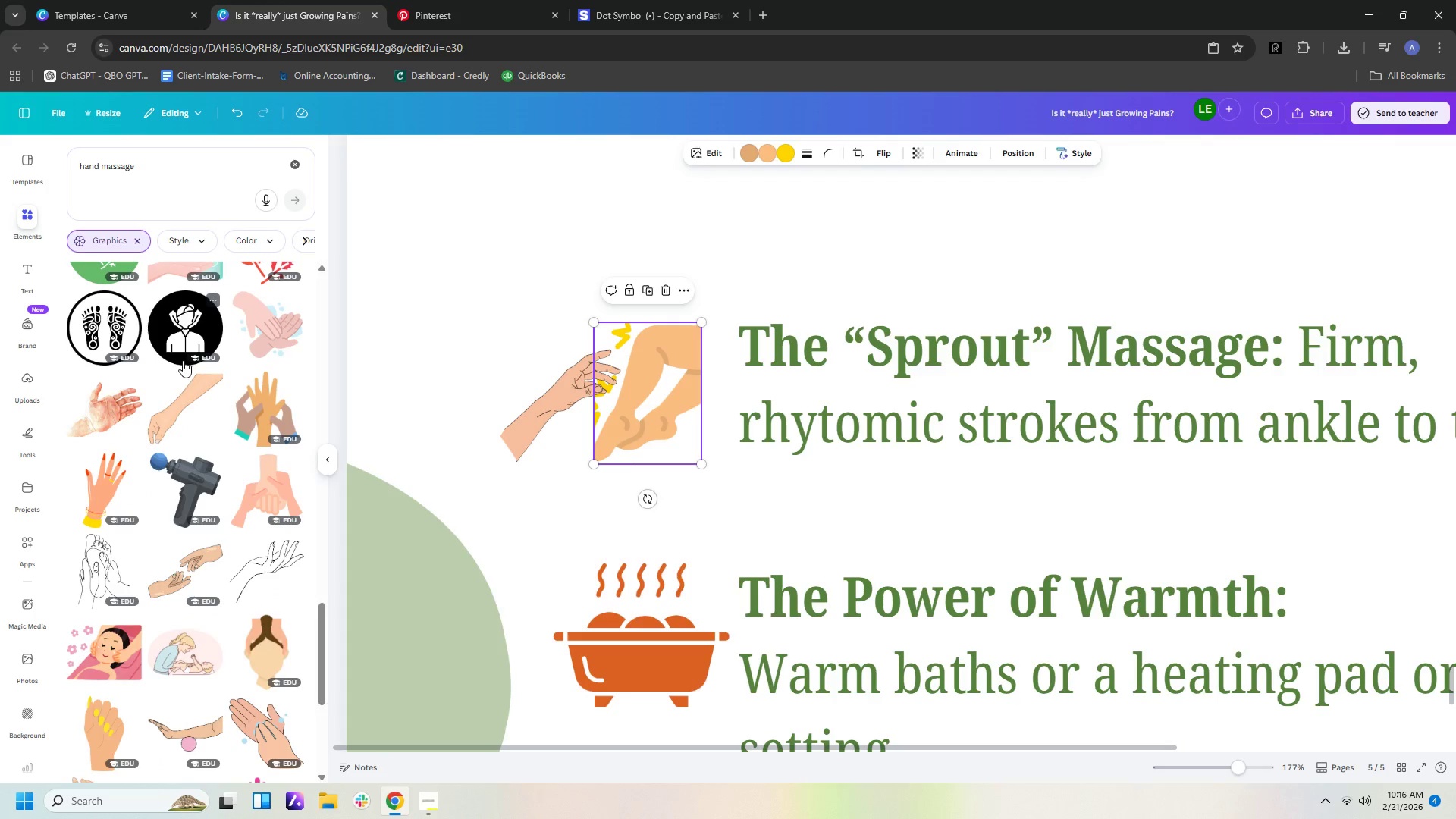 
scroll: coordinate [184, 361], scroll_direction: up, amount: 1.0
 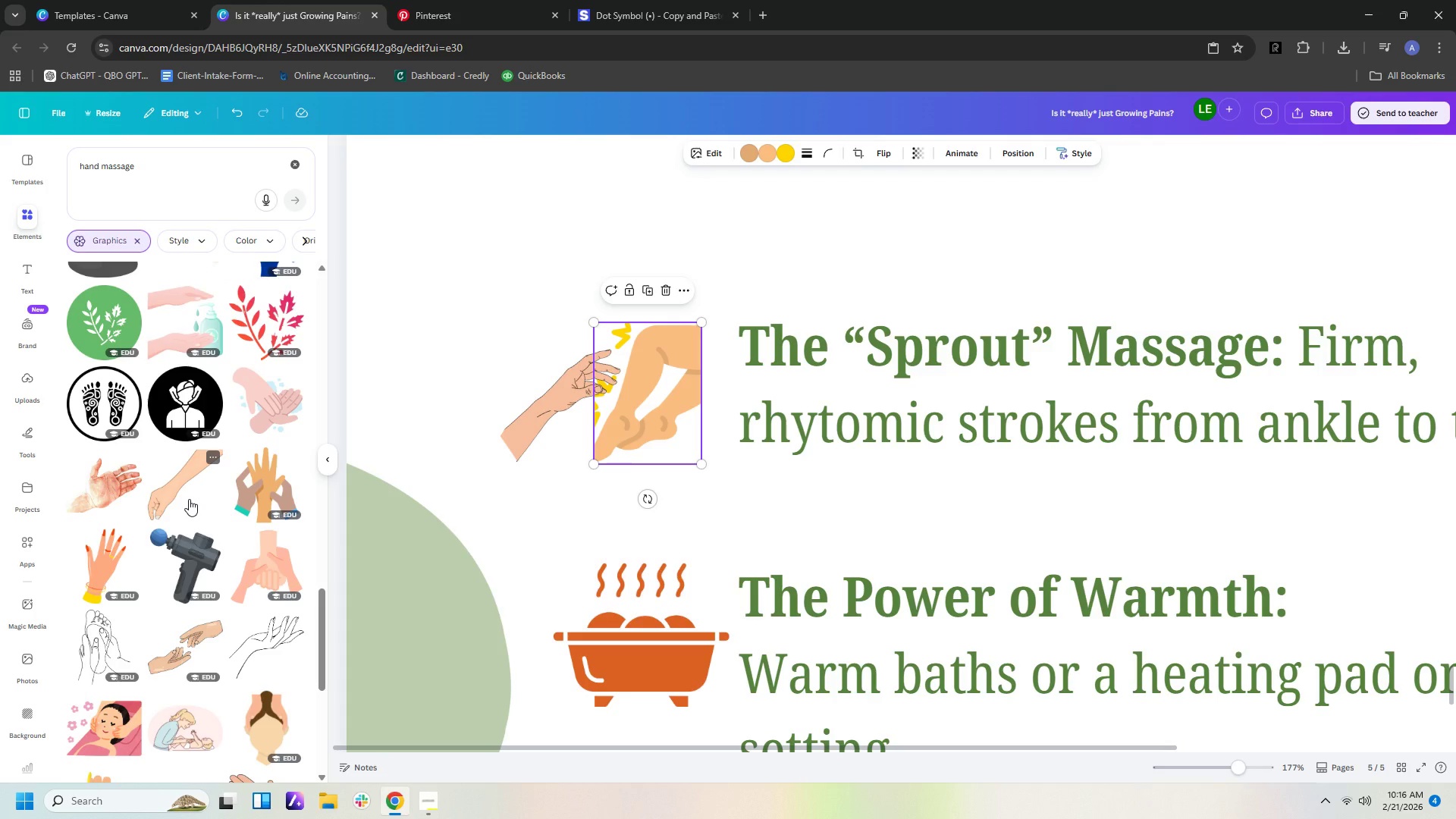 
mouse_move([218, 474])
 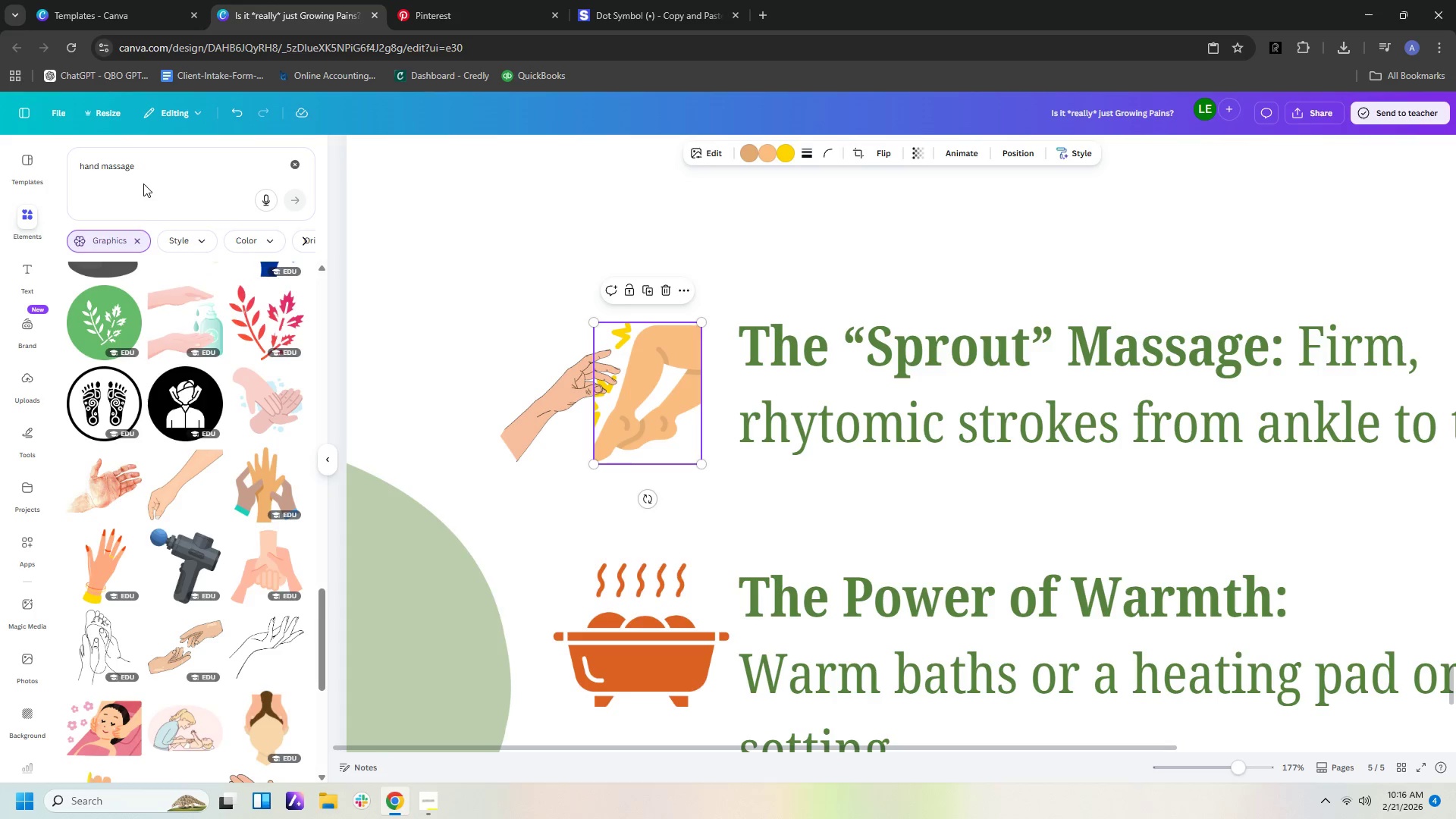 
left_click([149, 165])
 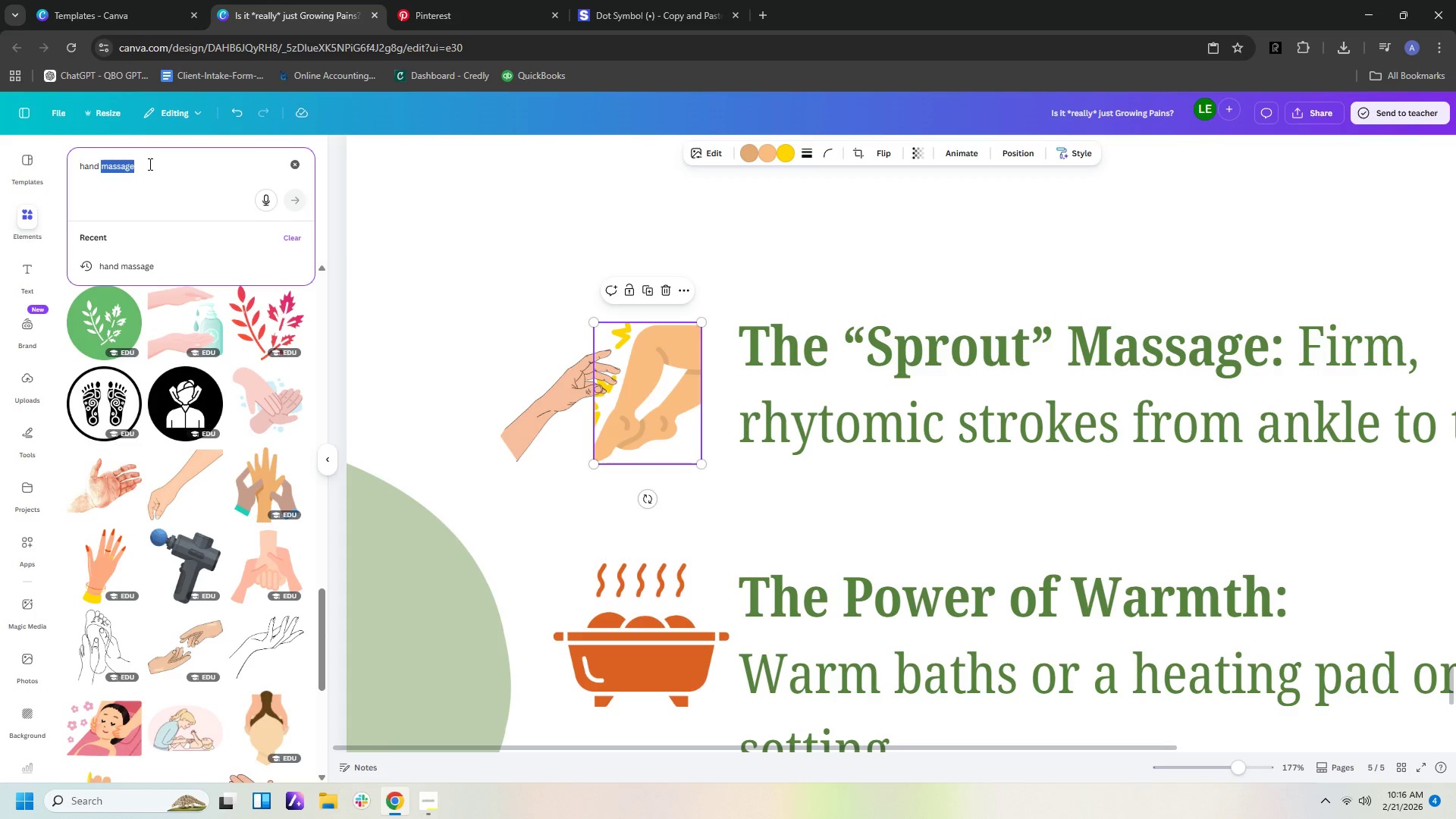 
left_click_drag(start_coordinate=[149, 165], to_coordinate=[0, 144])
 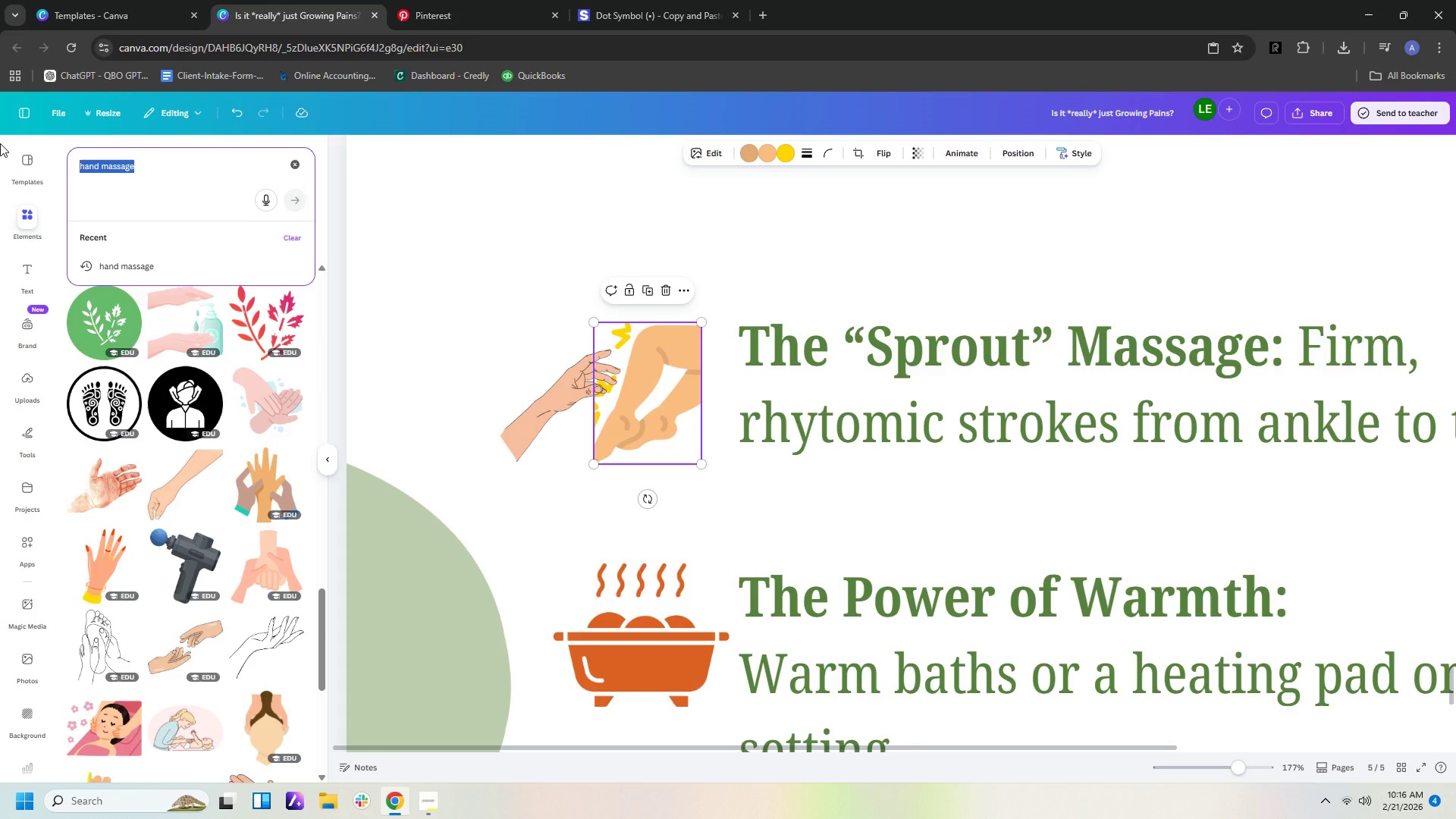 
type(legs)
 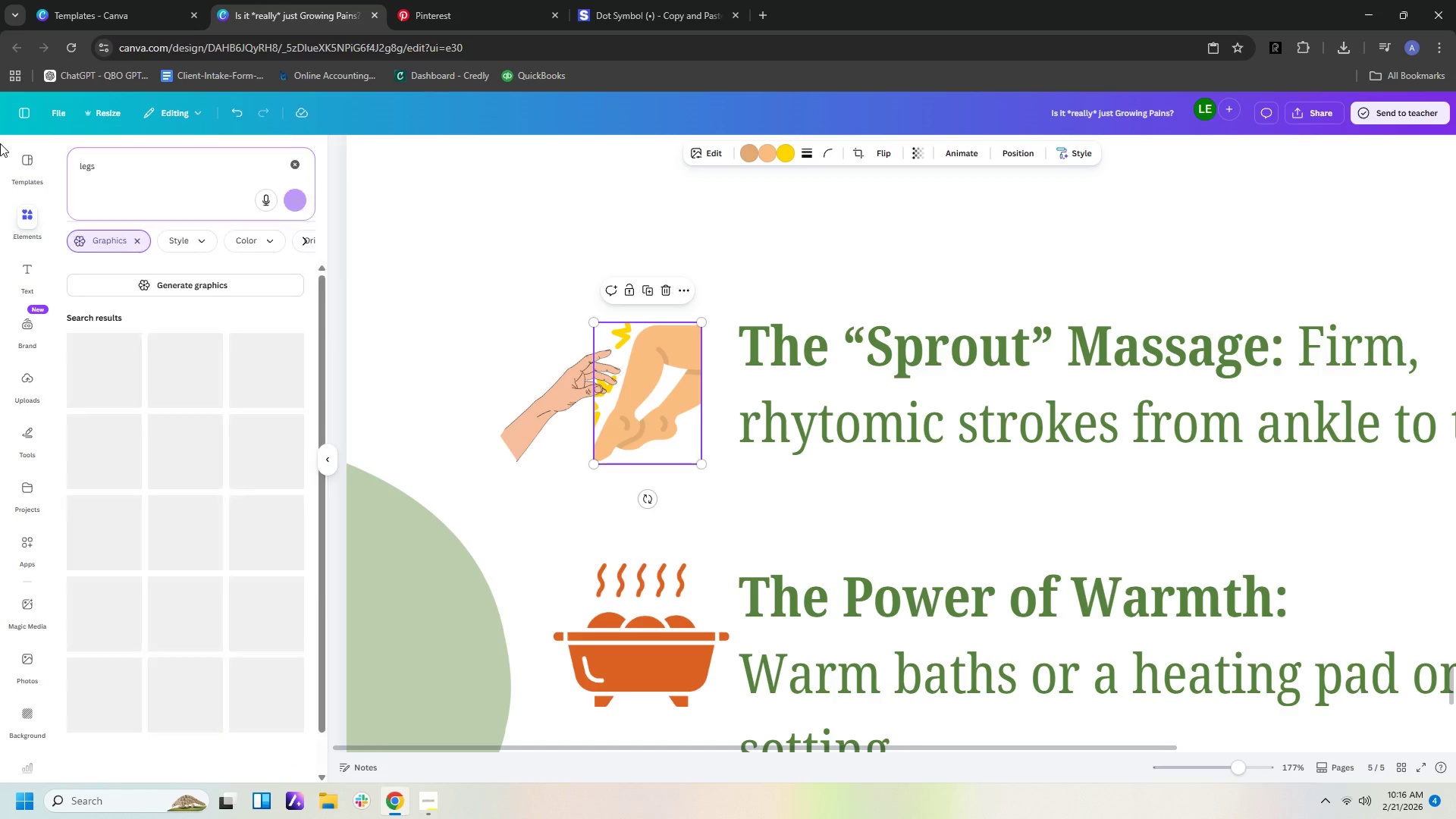 
key(Enter)
 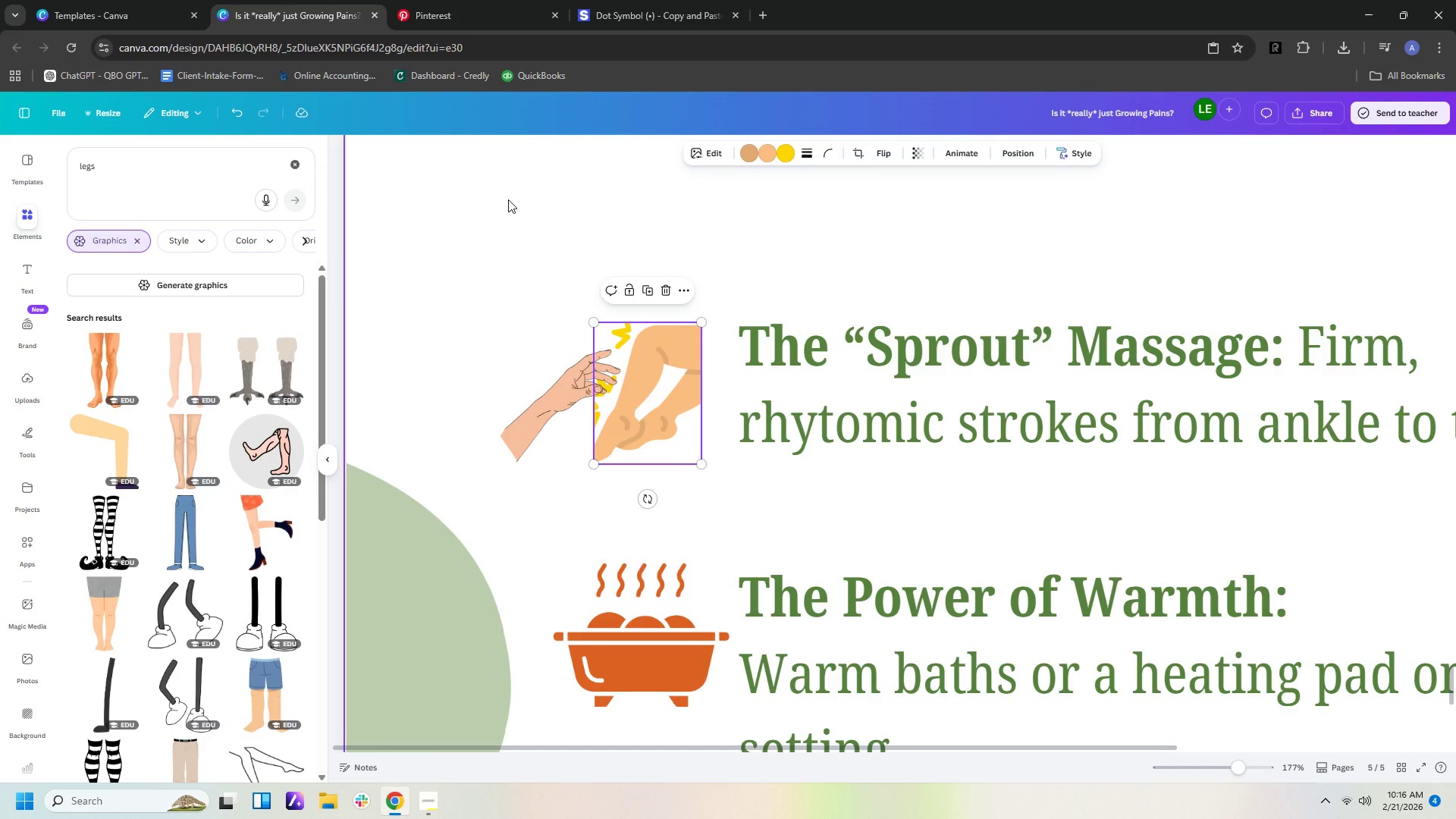 
scroll: coordinate [228, 521], scroll_direction: down, amount: 7.0
 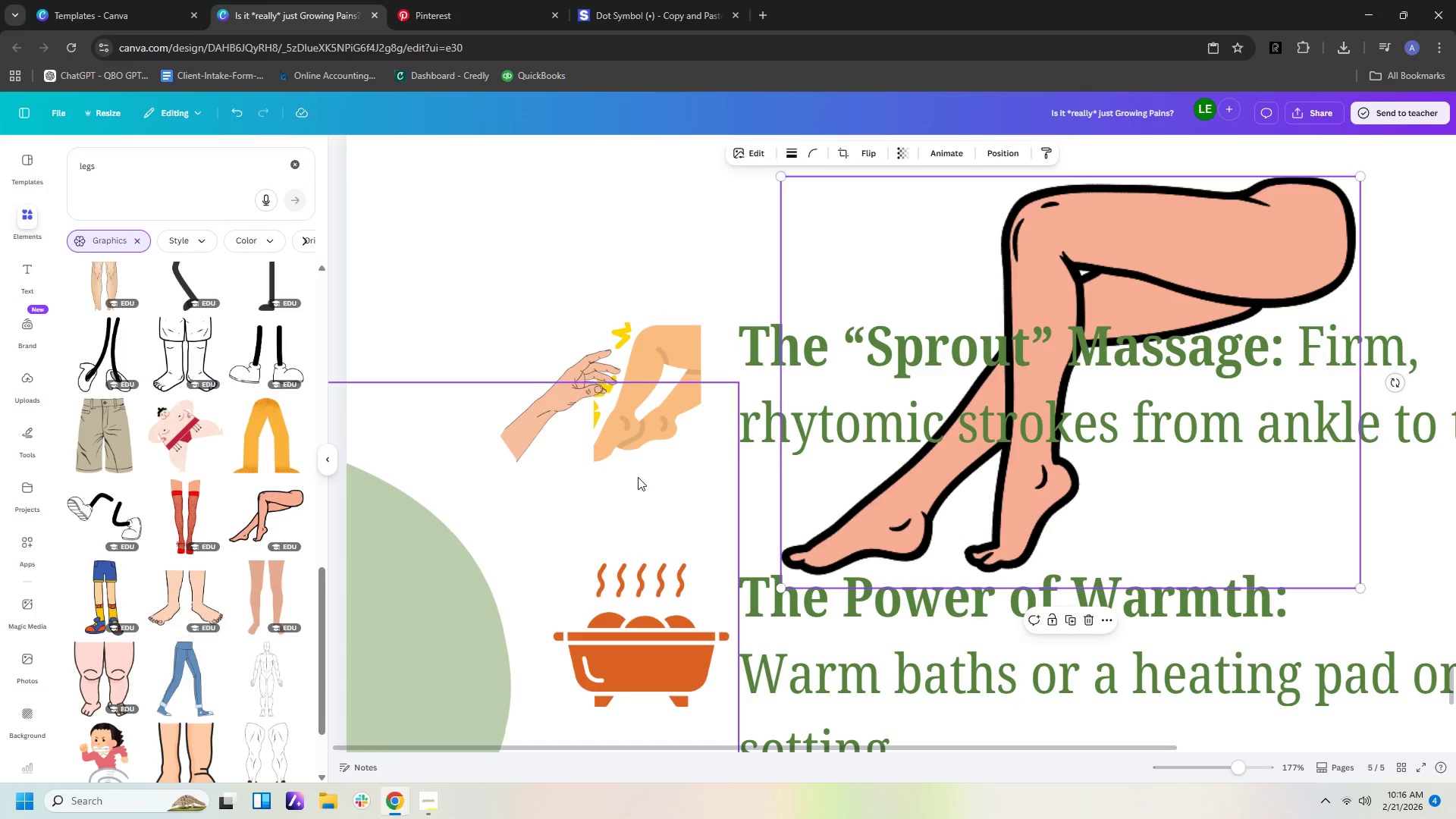 
left_click_drag(start_coordinate=[1232, 231], to_coordinate=[1059, 262])
 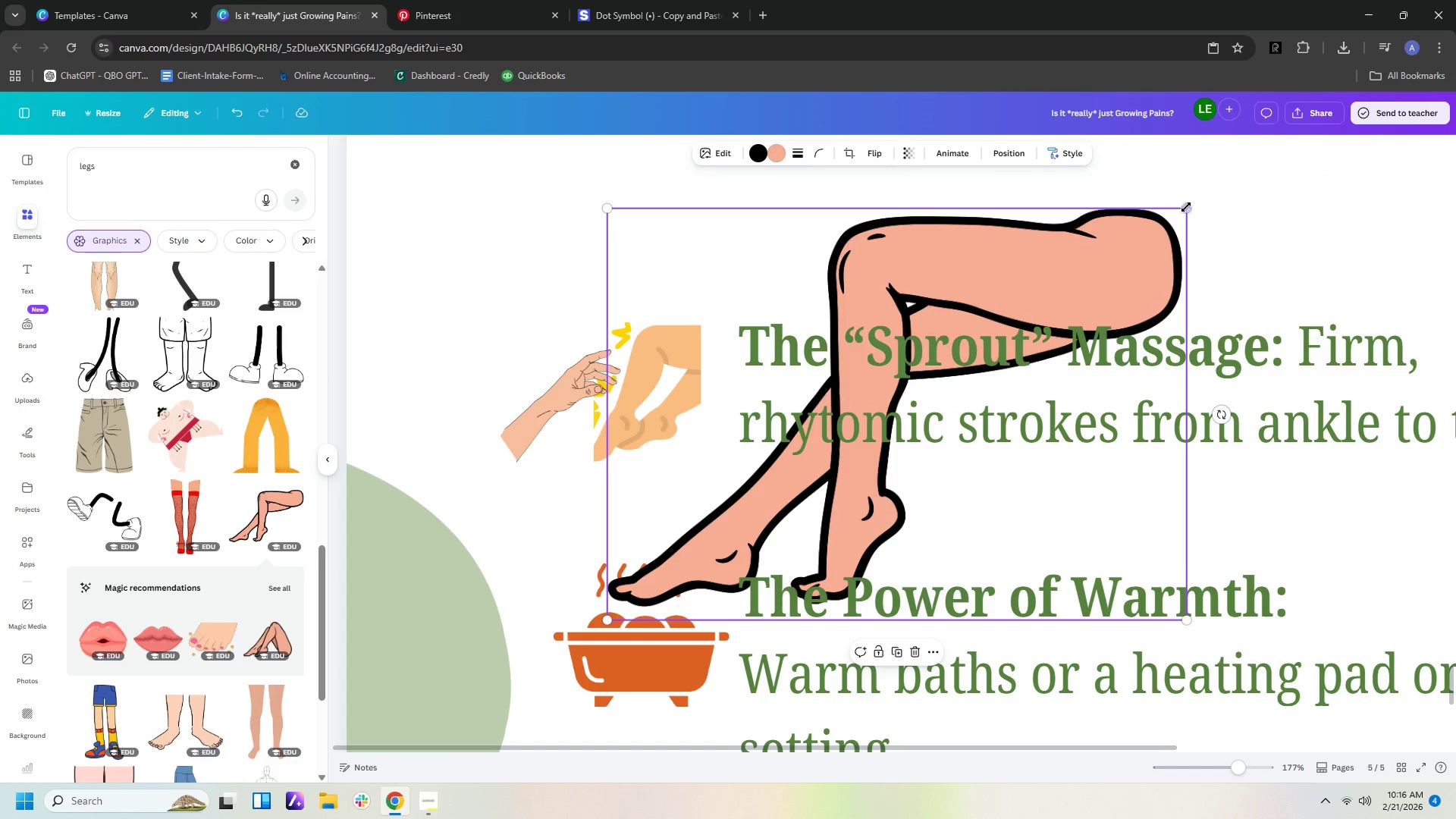 
left_click_drag(start_coordinate=[1186, 207], to_coordinate=[666, 517])
 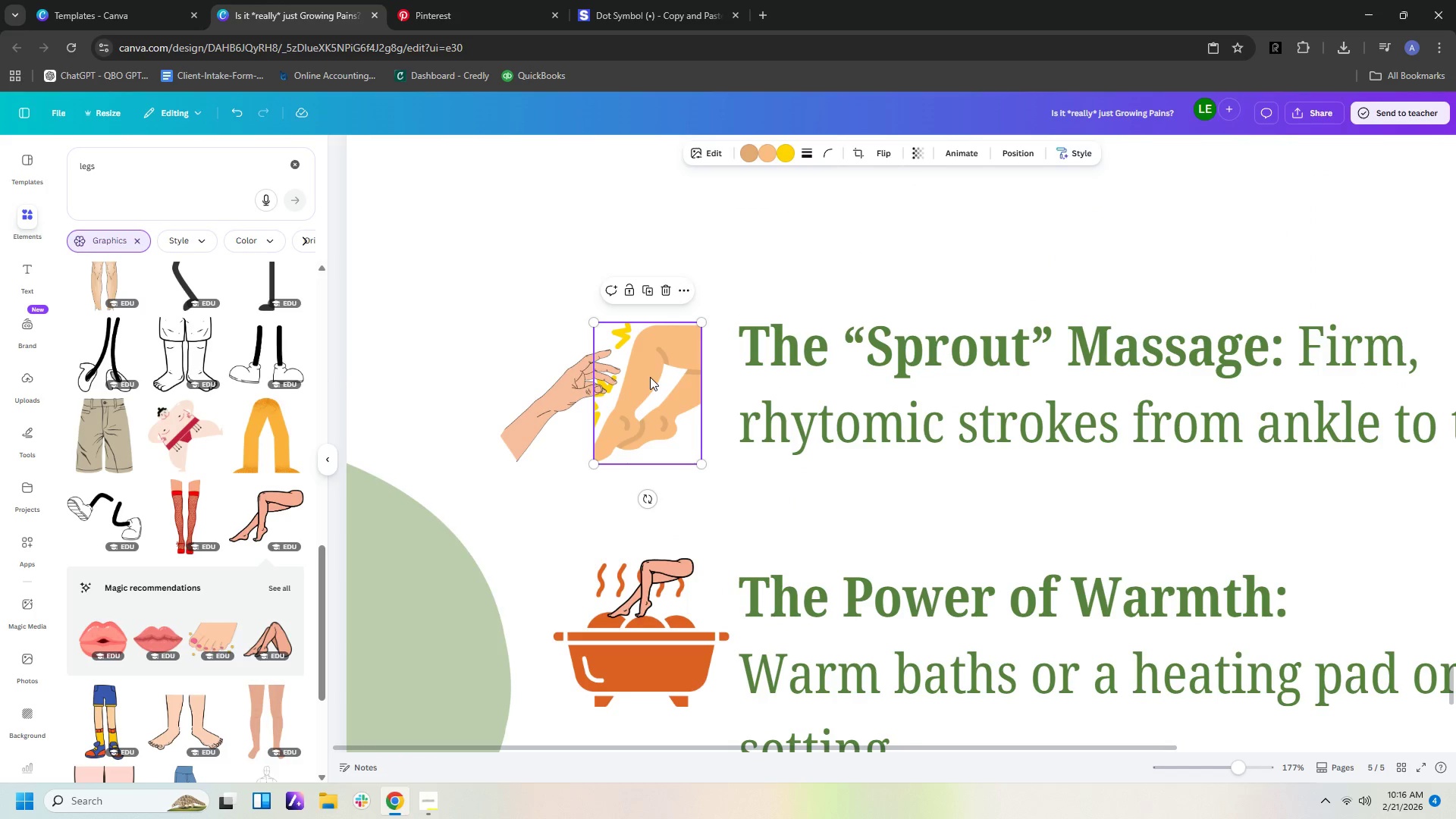 
key(Delete)
 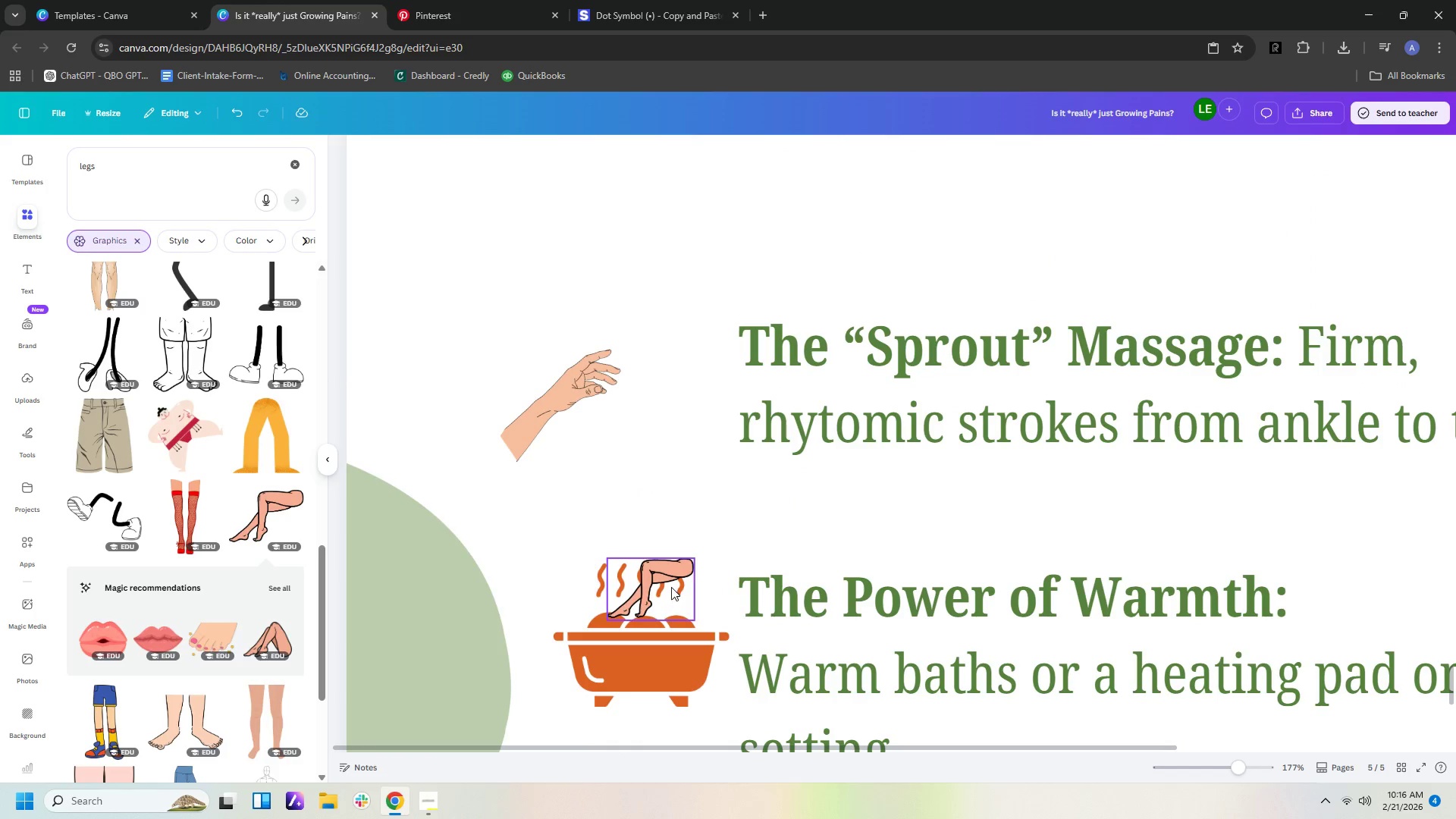 
left_click_drag(start_coordinate=[673, 575], to_coordinate=[664, 372])
 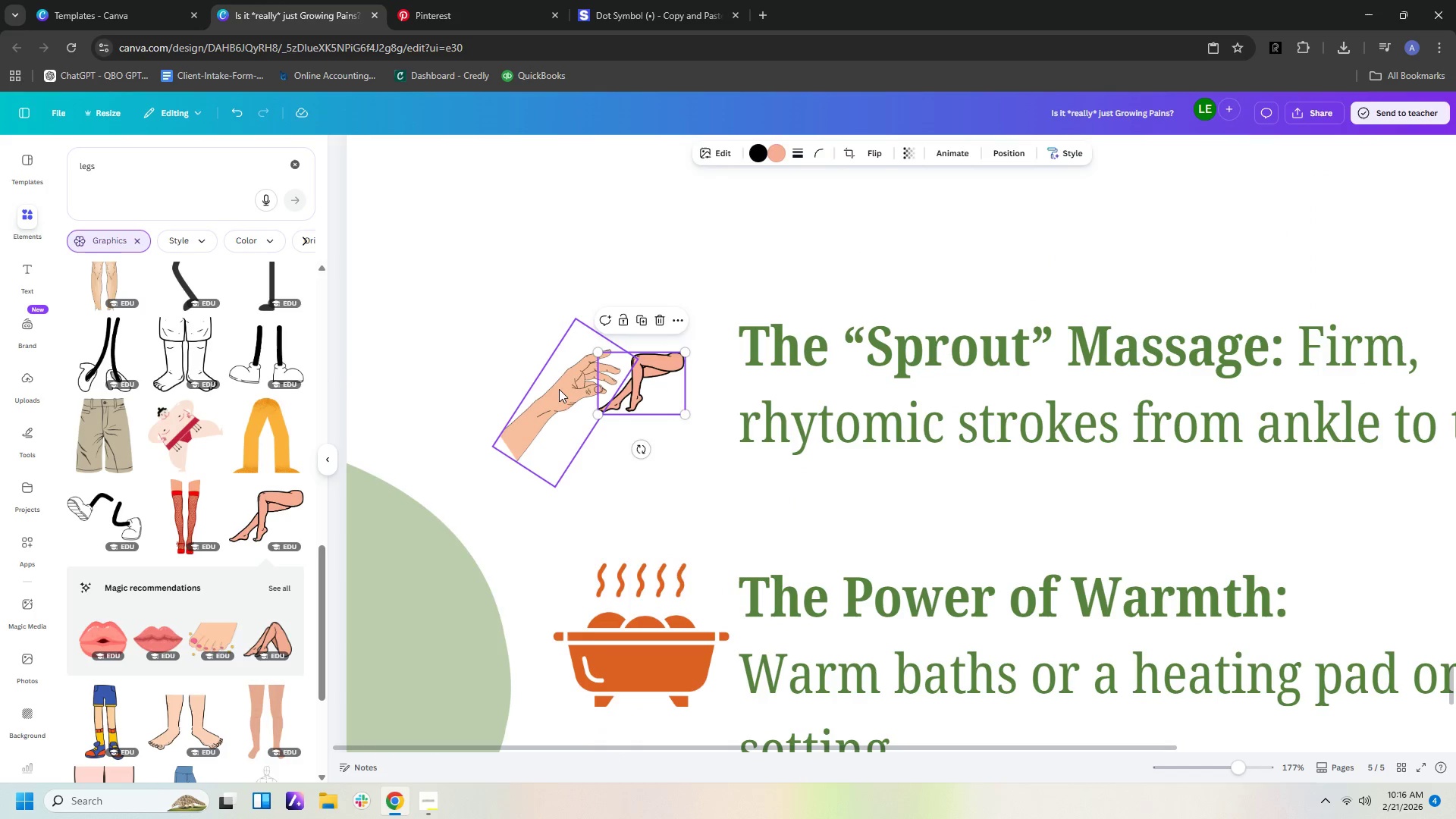 
left_click([559, 395])
 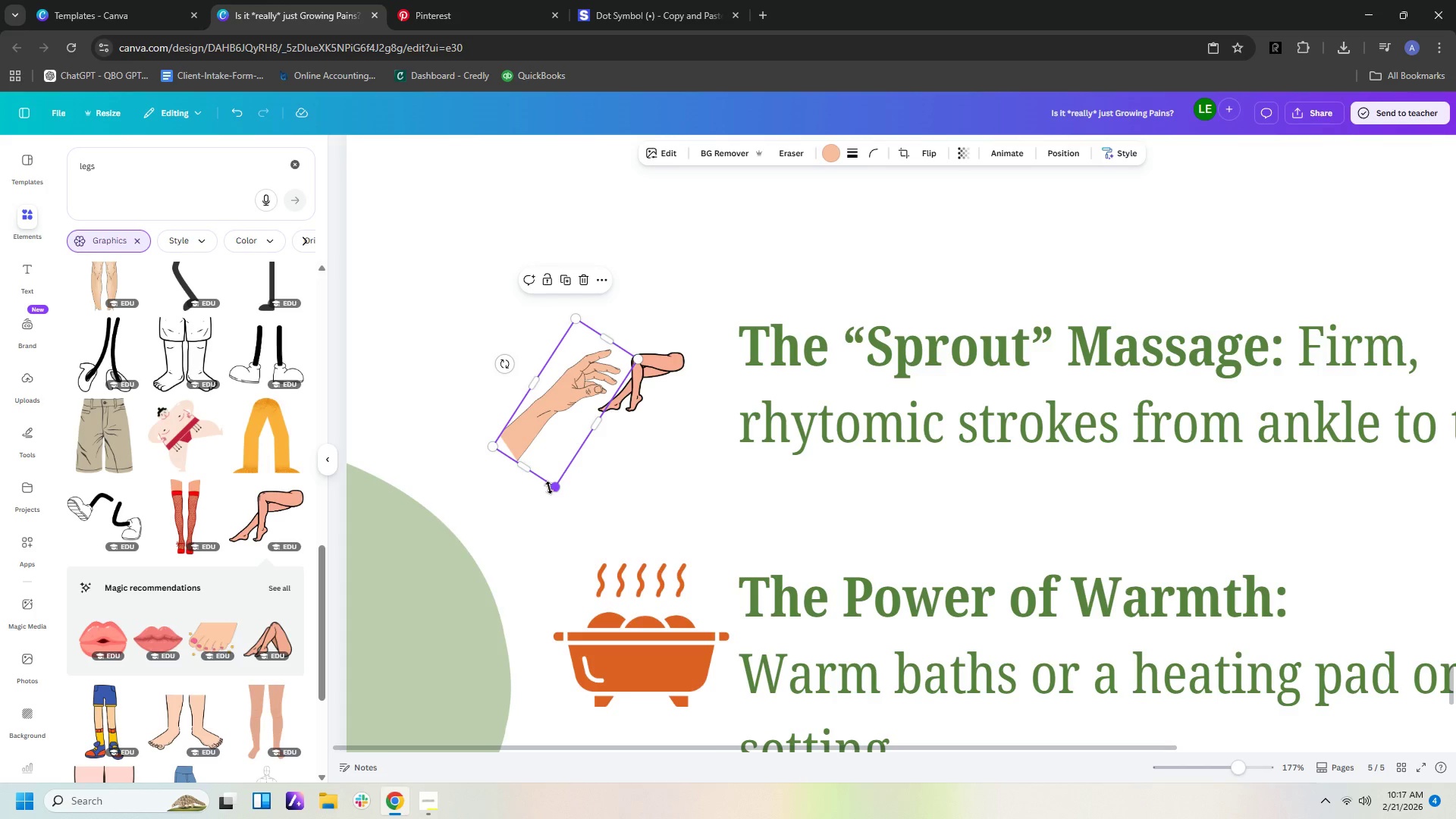 
left_click_drag(start_coordinate=[554, 488], to_coordinate=[554, 421])
 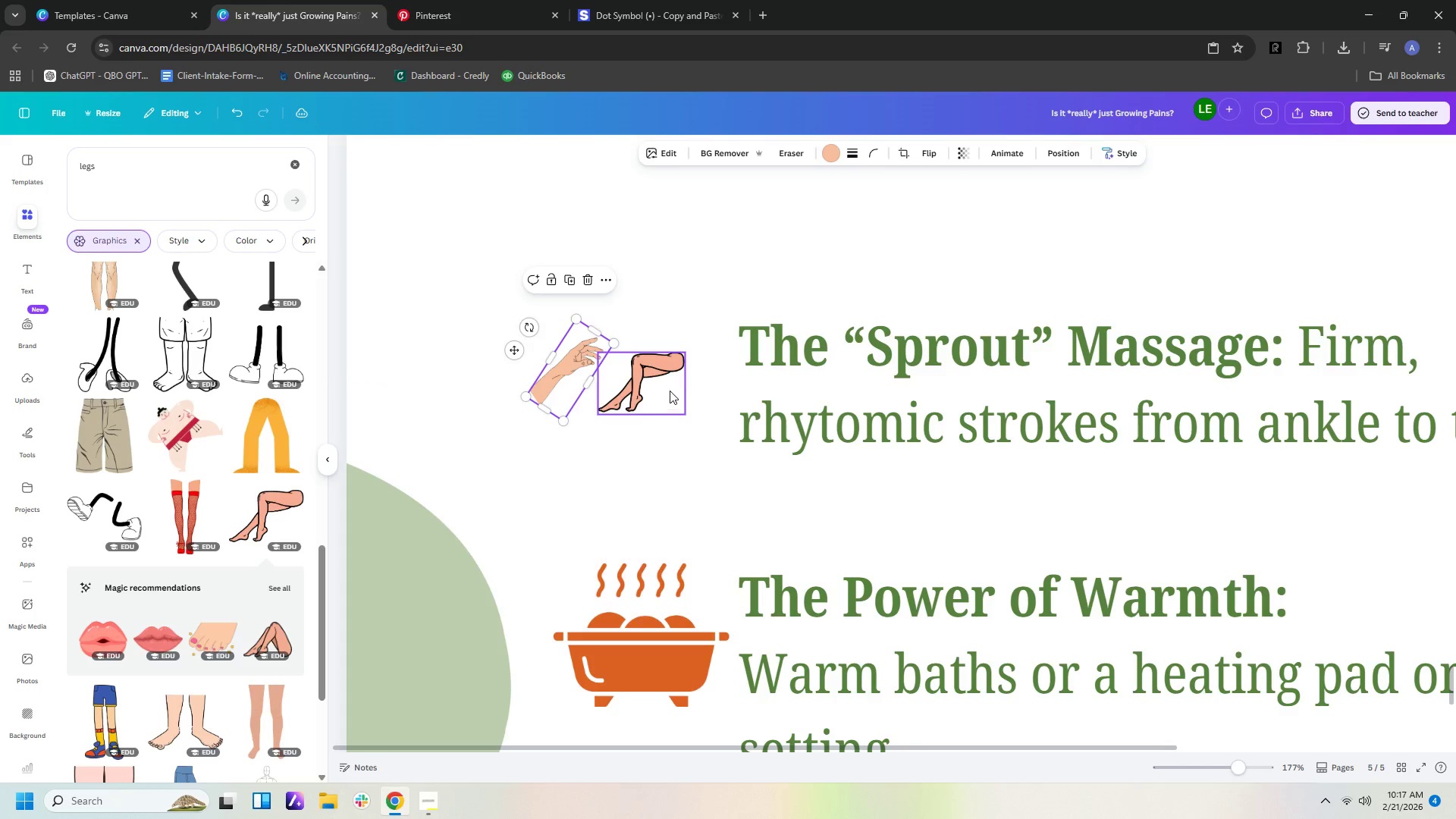 
left_click([664, 386])
 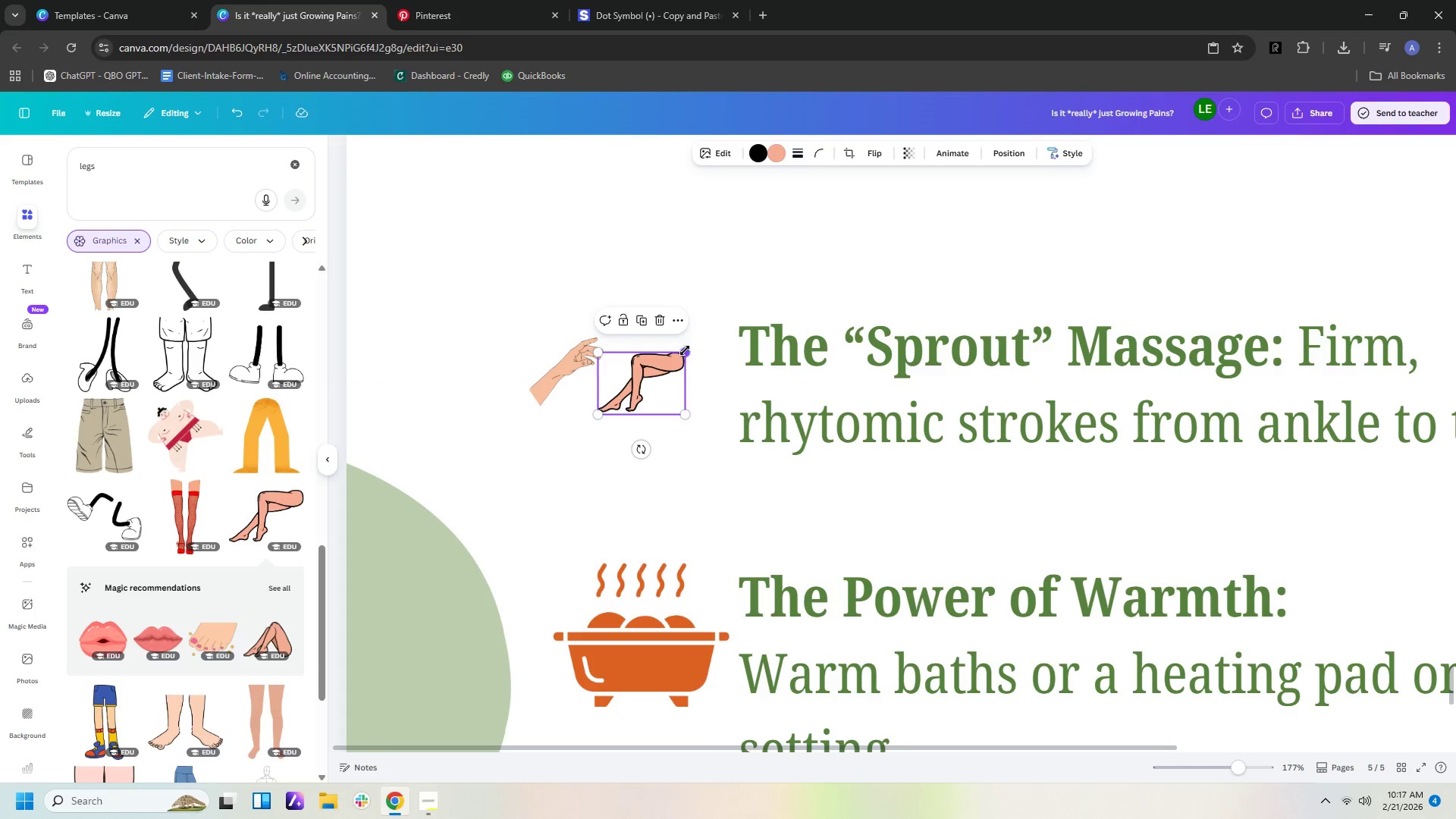 
left_click_drag(start_coordinate=[685, 350], to_coordinate=[711, 325])
 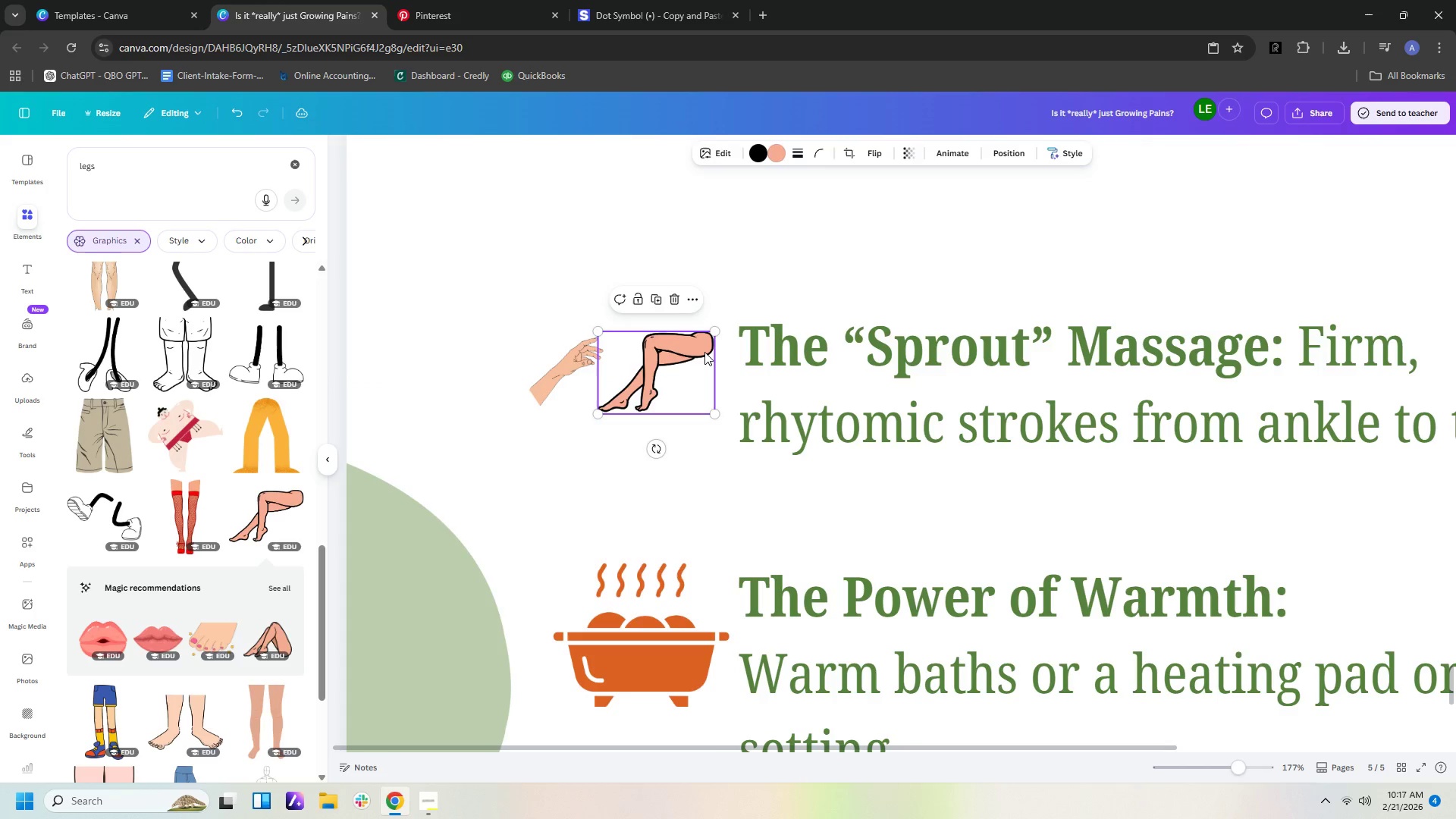 
double_click([704, 352])
 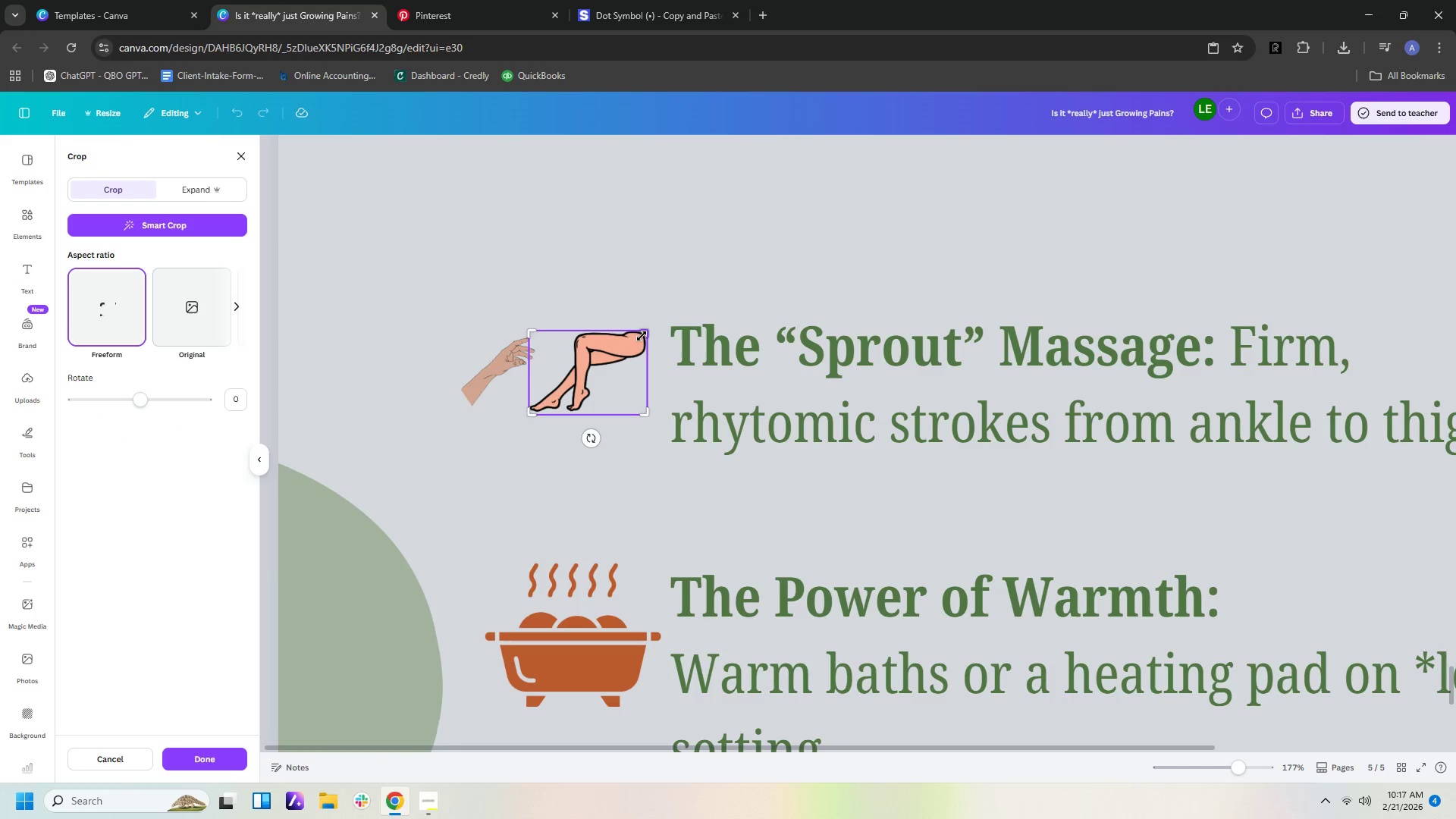 
left_click_drag(start_coordinate=[645, 334], to_coordinate=[628, 330])
 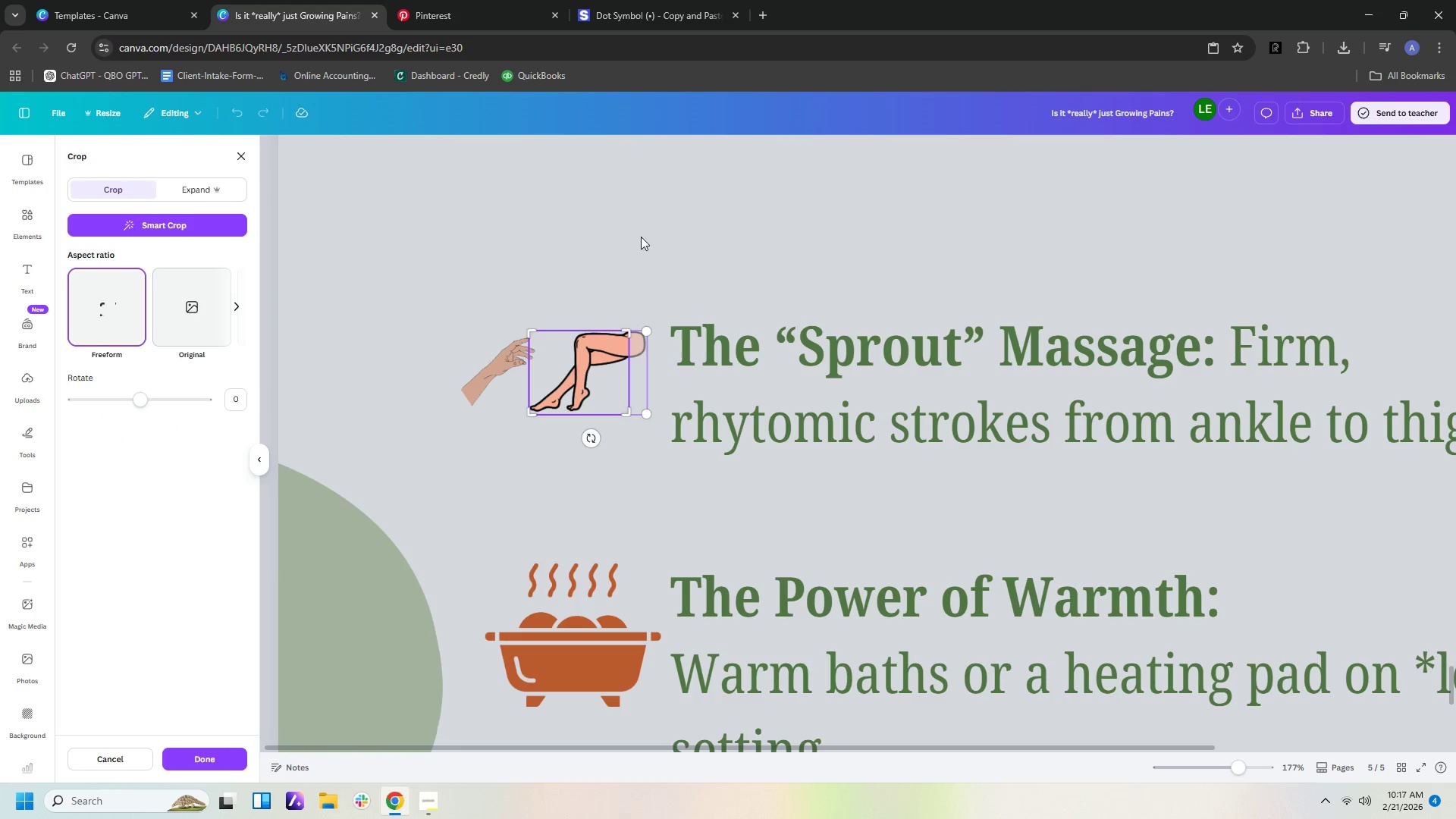 
left_click([642, 231])
 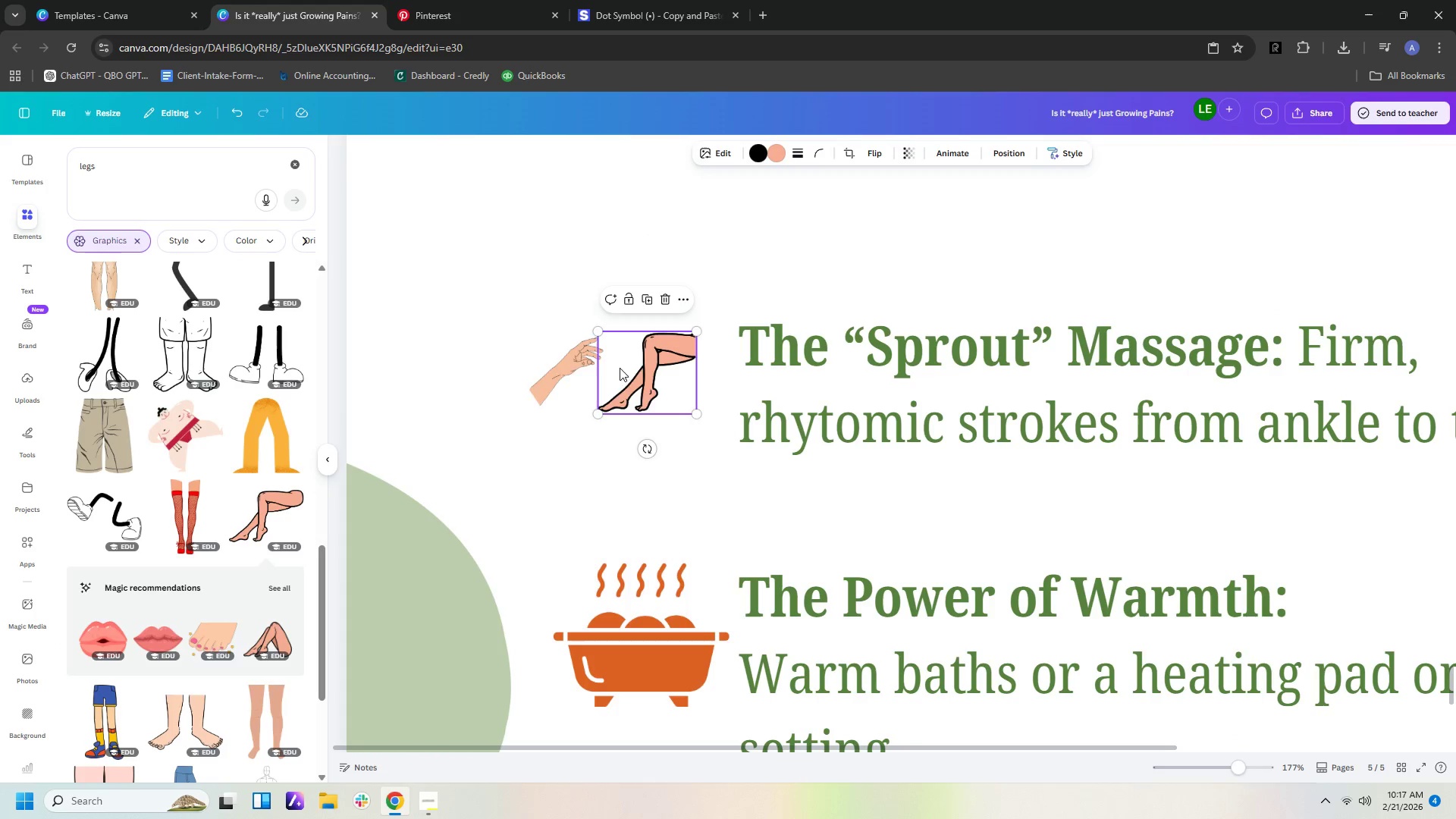 
left_click_drag(start_coordinate=[563, 368], to_coordinate=[591, 376])
 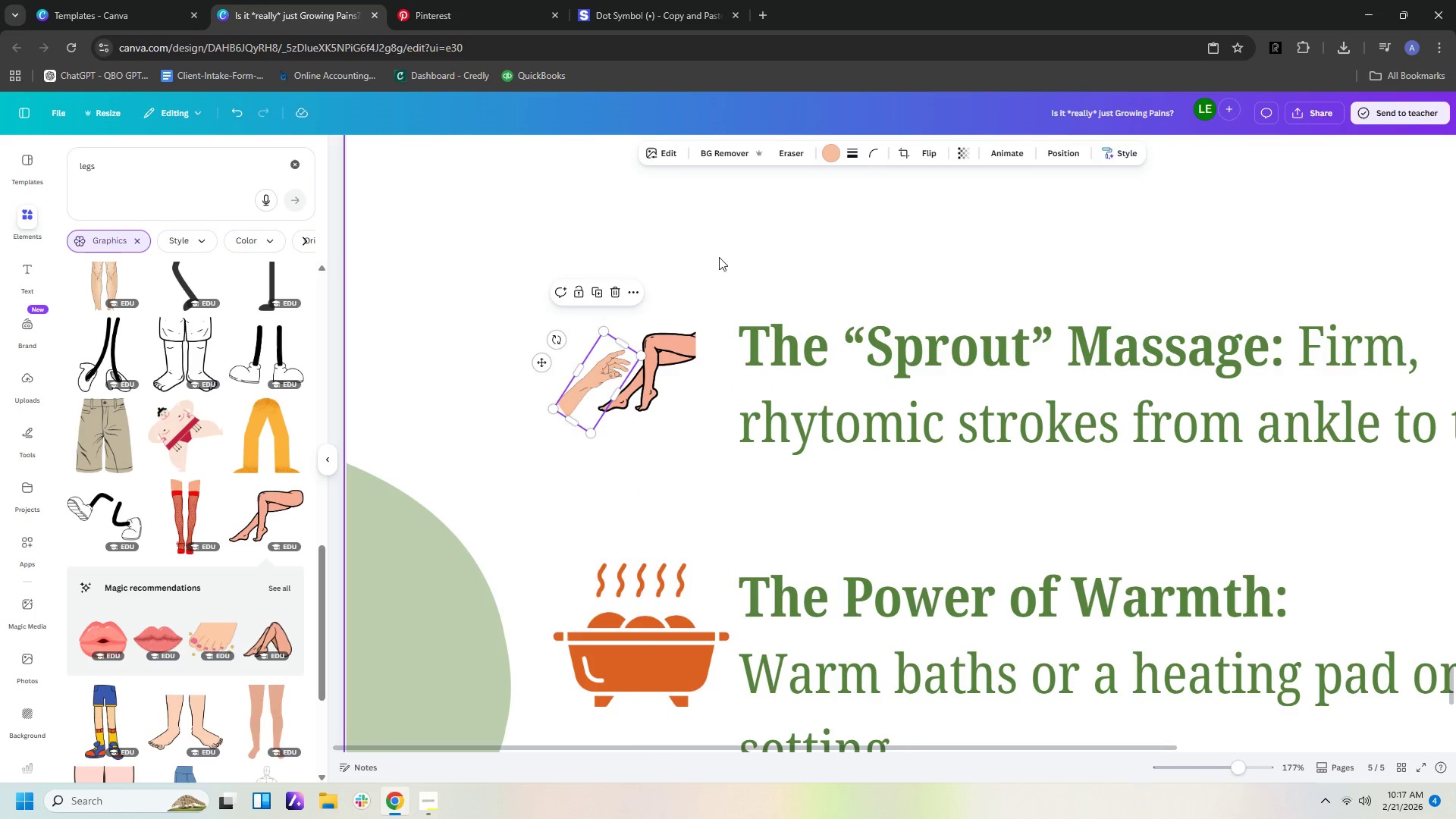 
left_click([732, 240])
 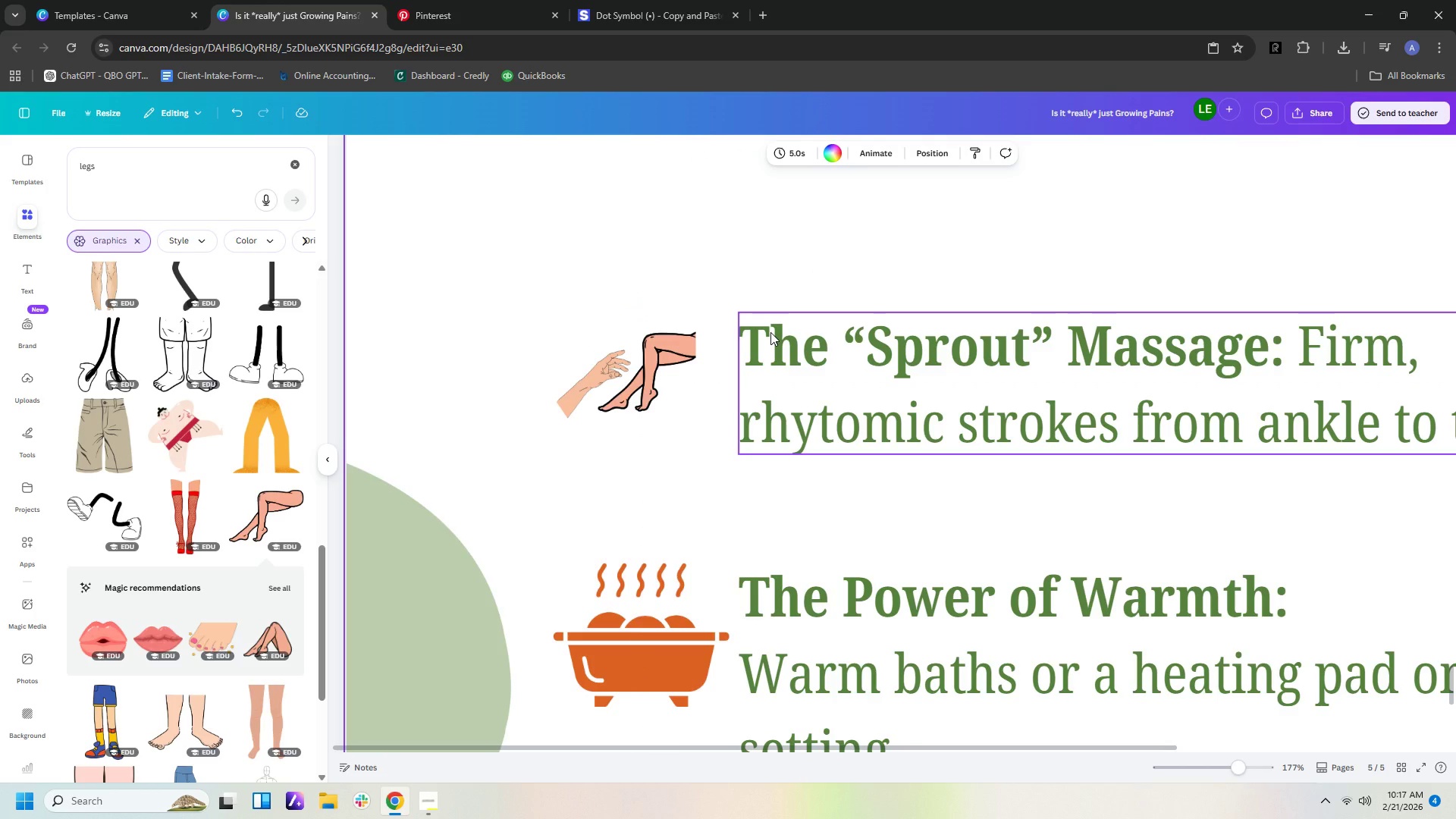 
scroll: coordinate [209, 615], scroll_direction: down, amount: 18.0
 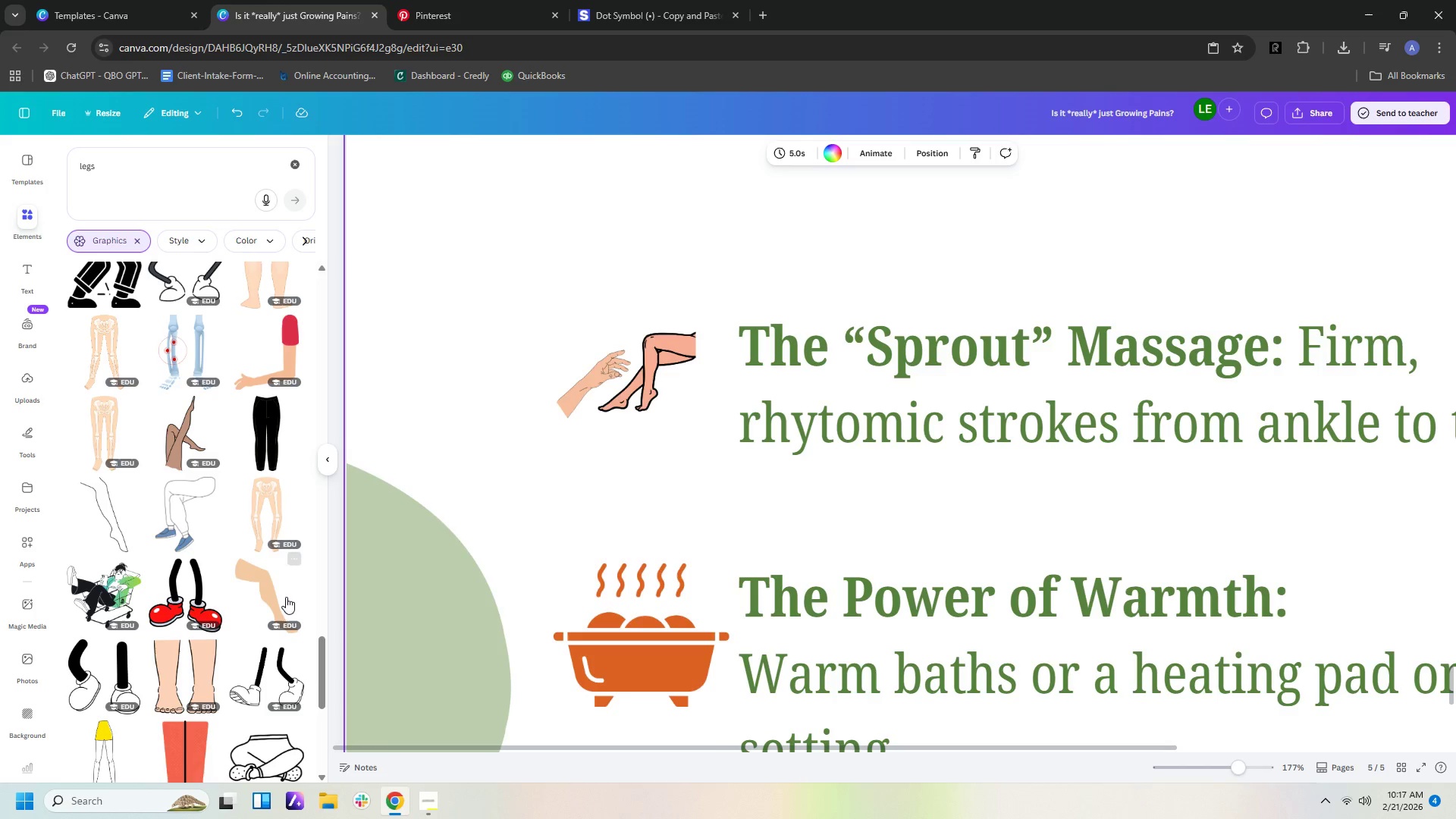 
left_click([284, 596])
 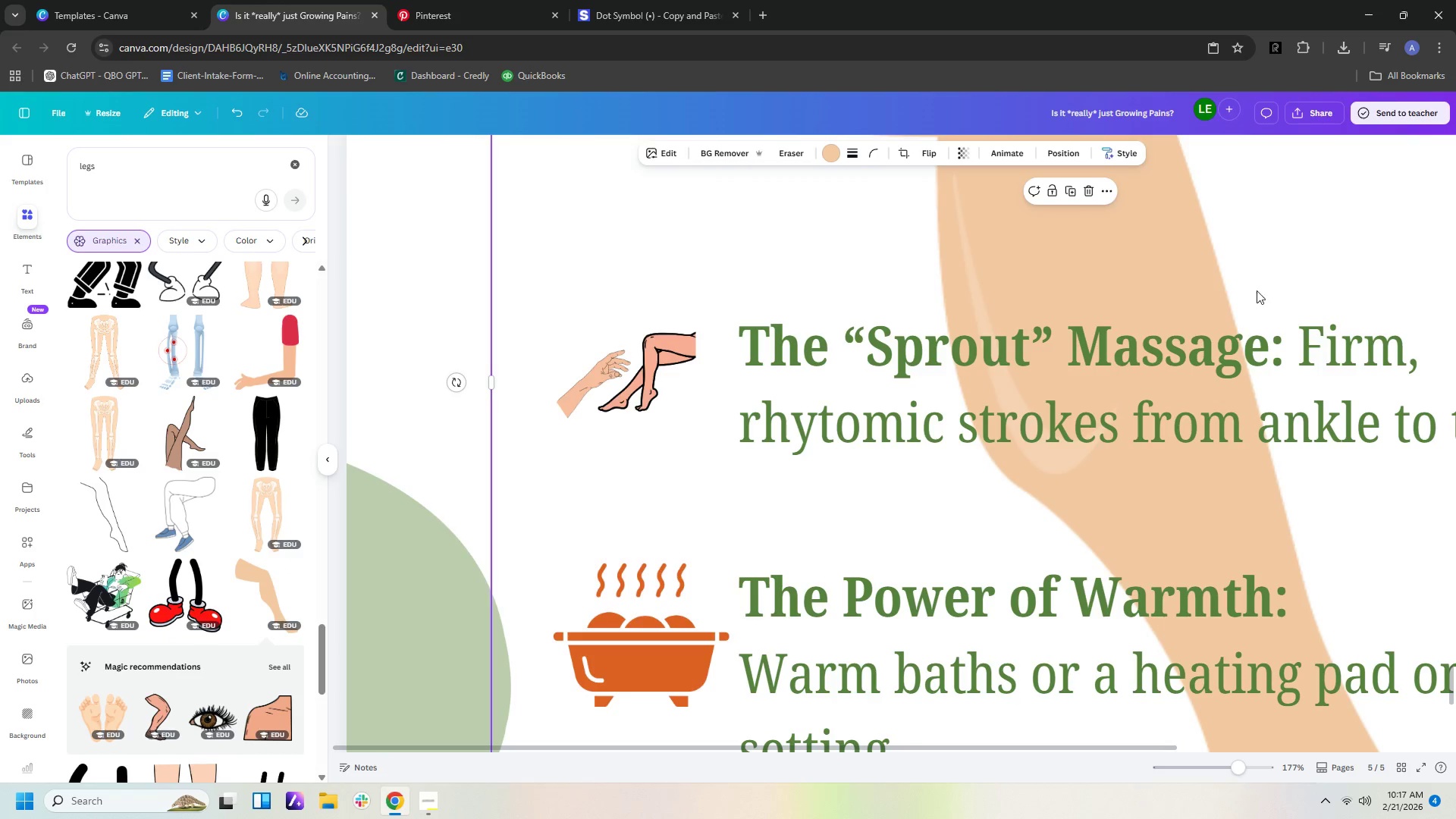 
left_click_drag(start_coordinate=[1138, 257], to_coordinate=[738, 758])
 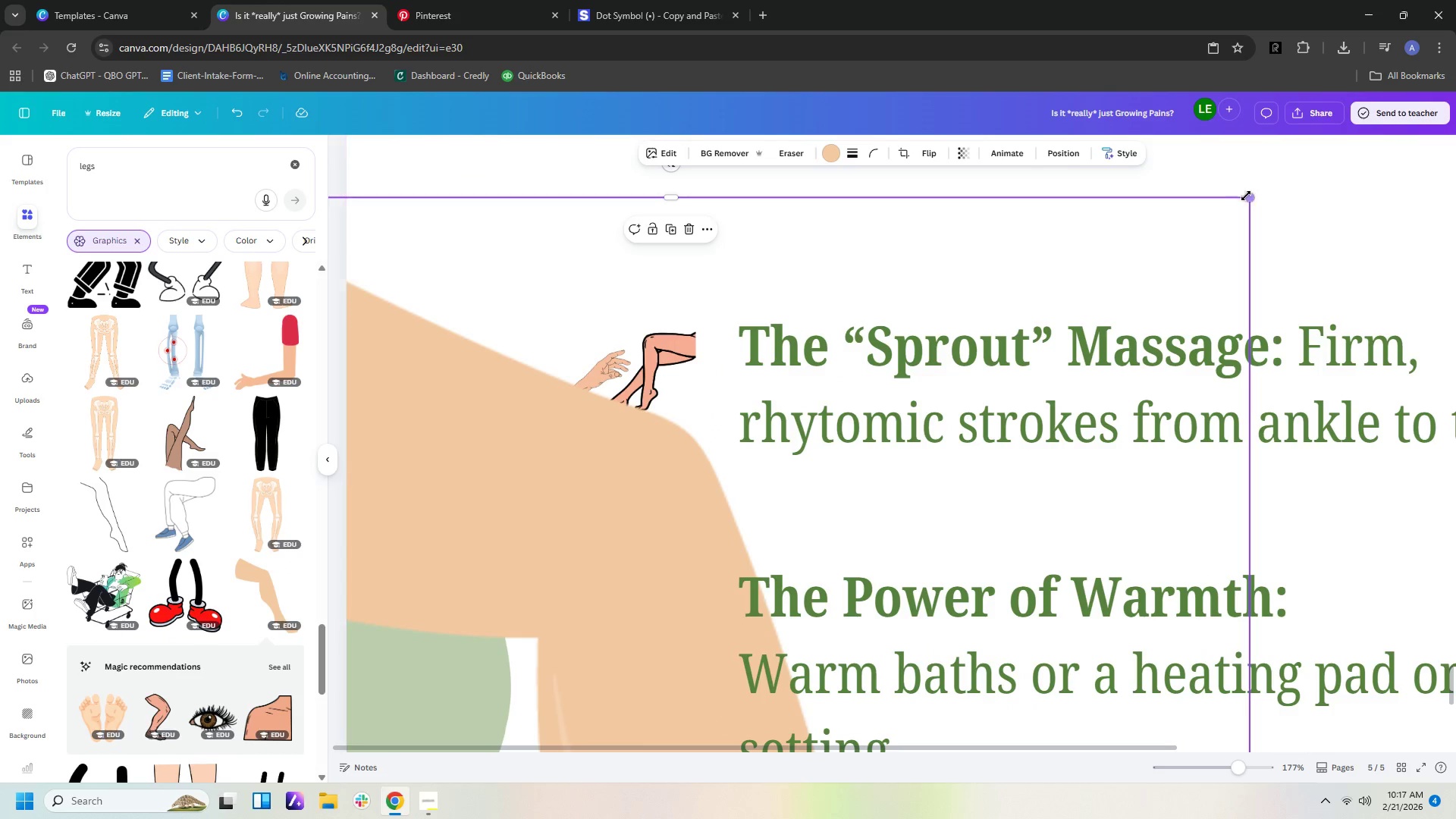 
left_click_drag(start_coordinate=[1249, 196], to_coordinate=[779, 529])
 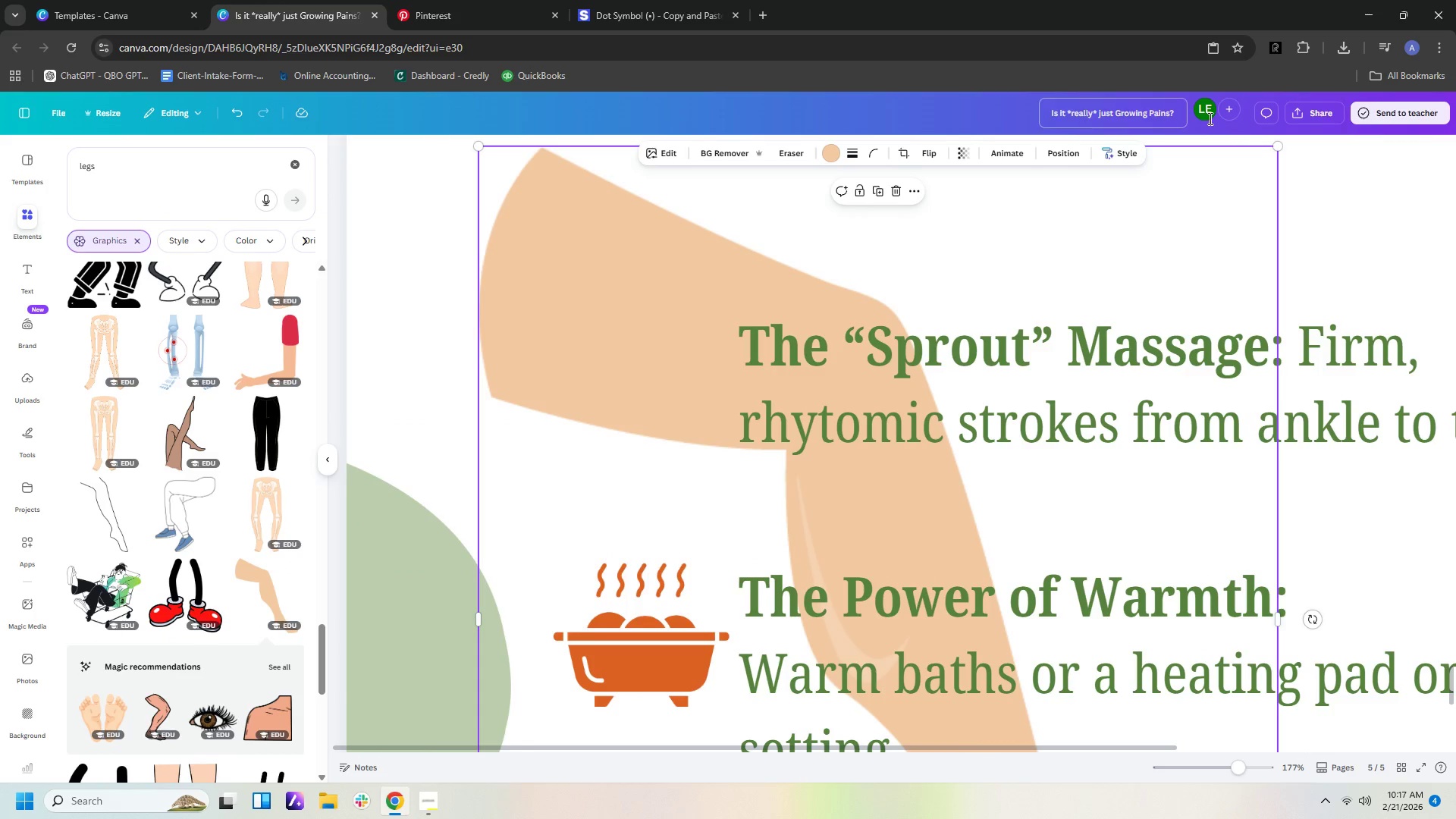 
left_click_drag(start_coordinate=[1285, 146], to_coordinate=[1102, 246])
 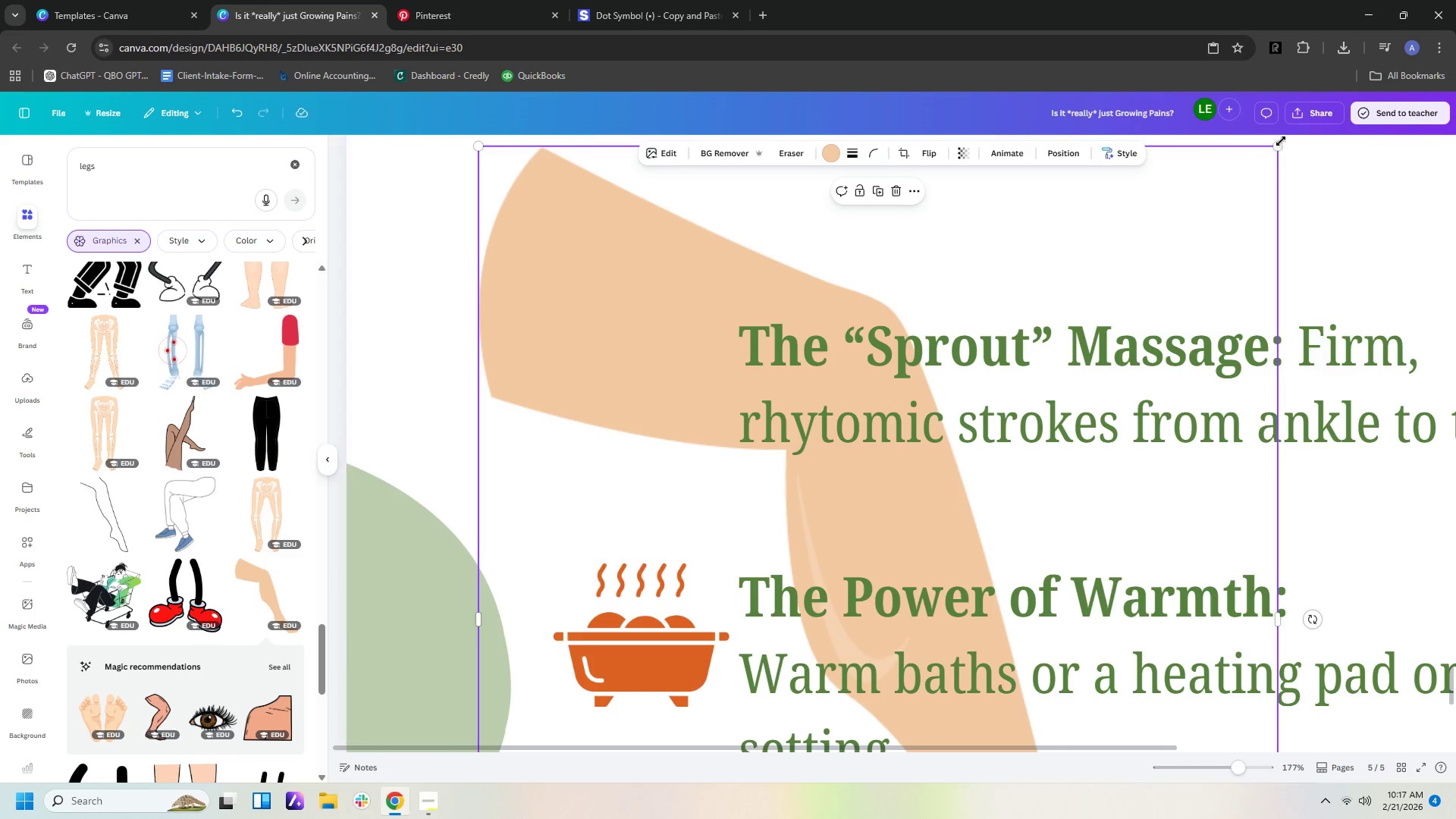 
left_click_drag(start_coordinate=[1278, 148], to_coordinate=[806, 364])
 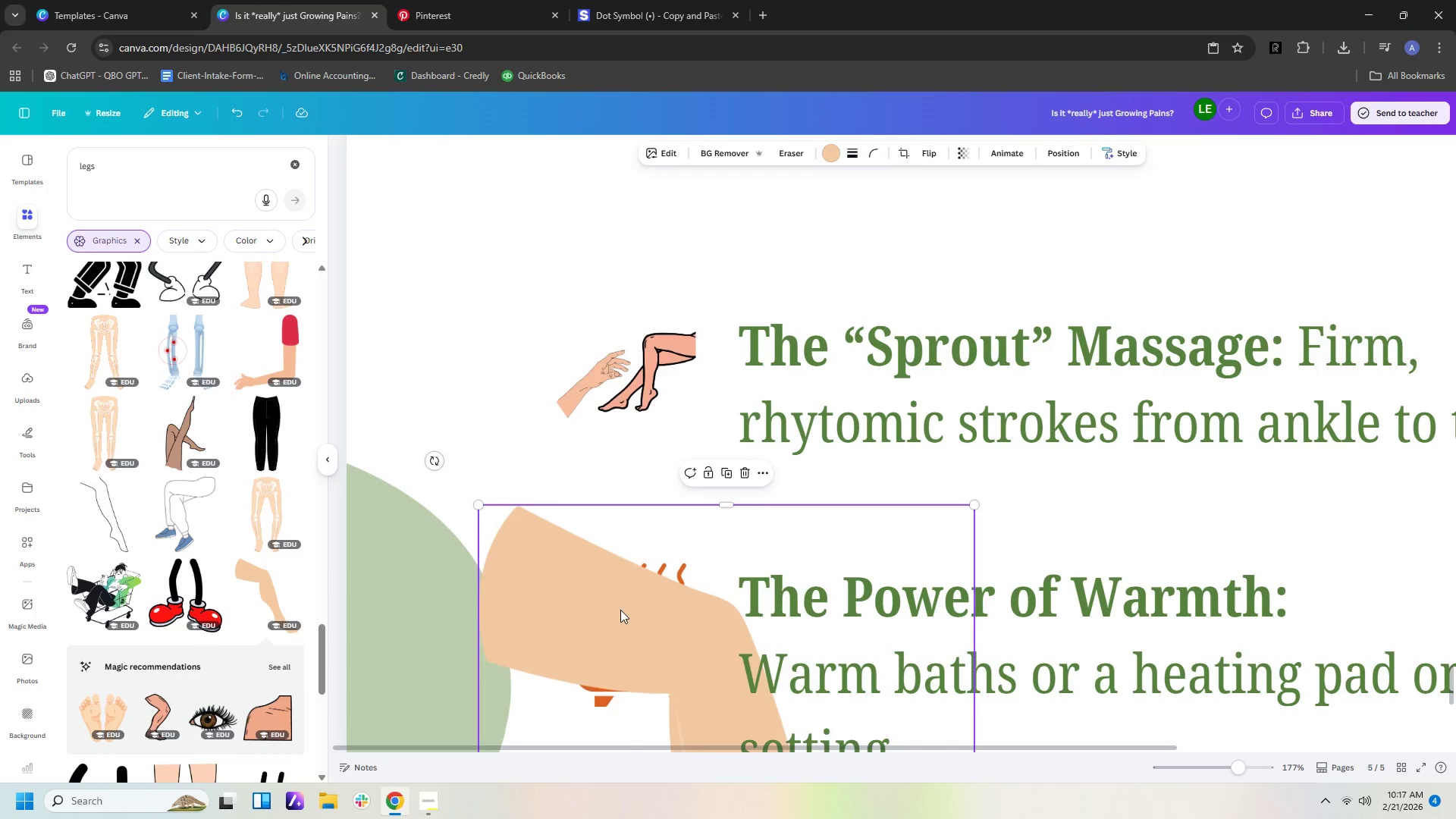 
left_click_drag(start_coordinate=[620, 610], to_coordinate=[757, 284])
 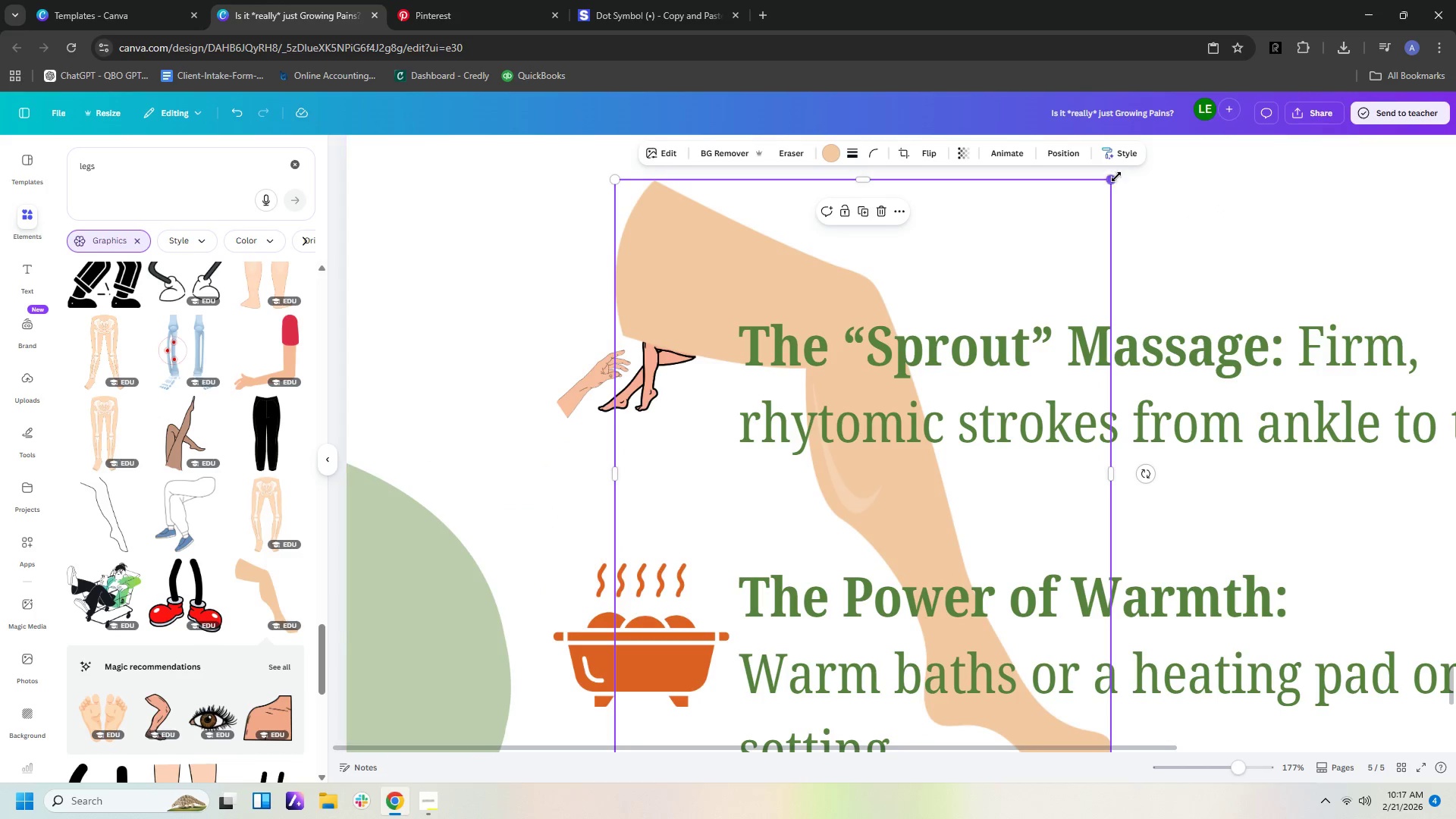 
left_click_drag(start_coordinate=[1116, 177], to_coordinate=[764, 345])
 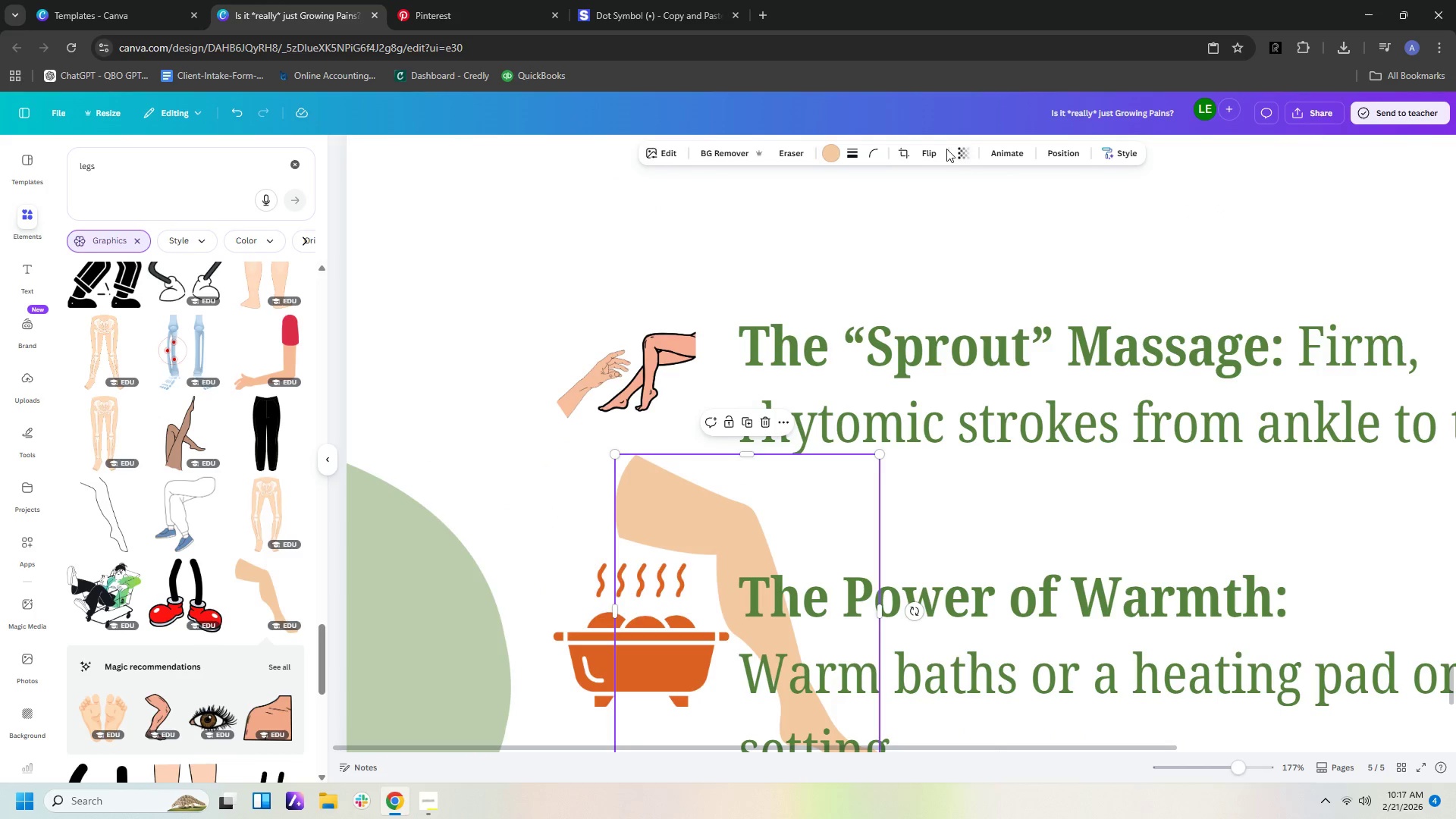 
left_click([931, 149])
 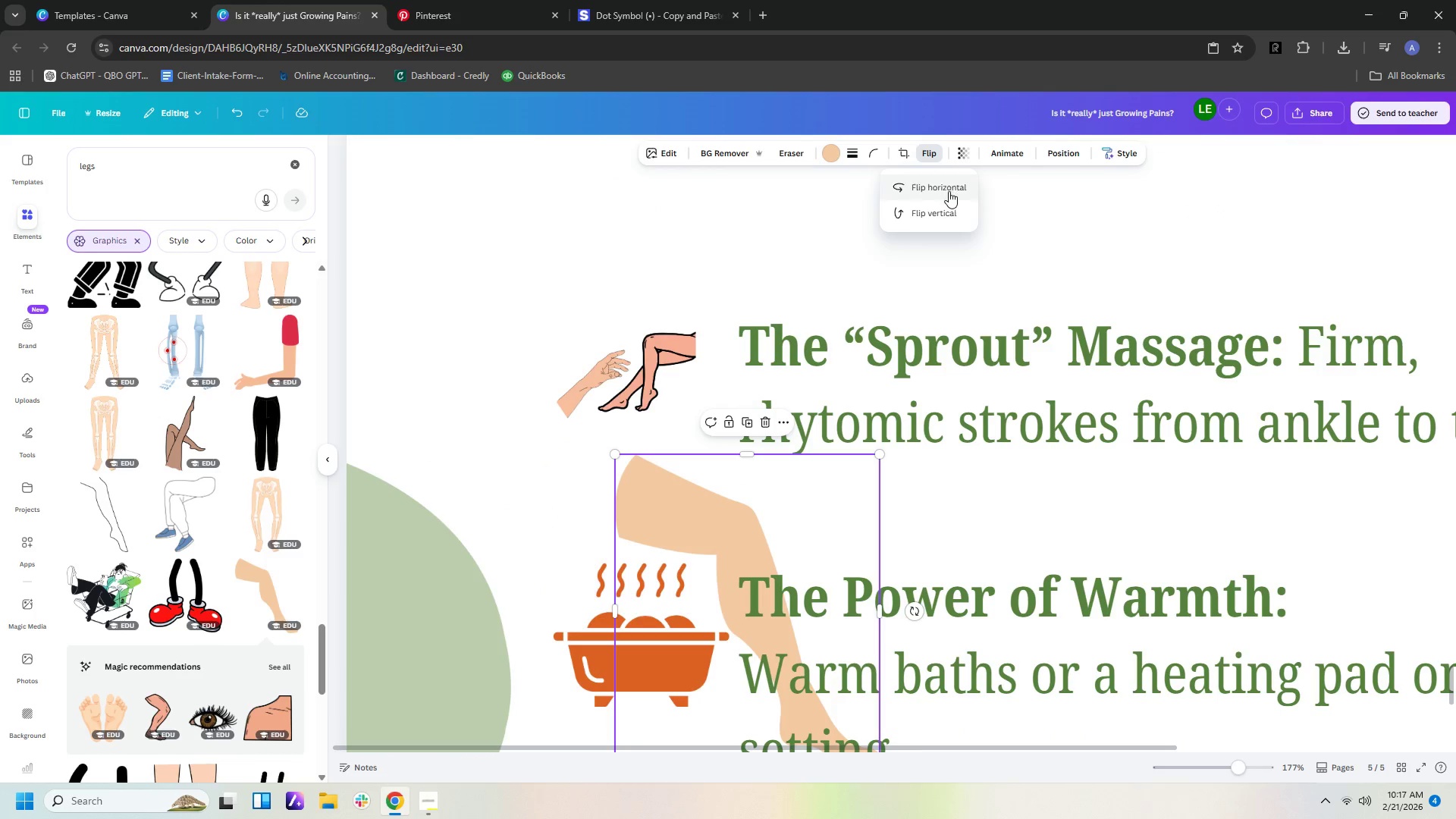 
left_click([949, 191])
 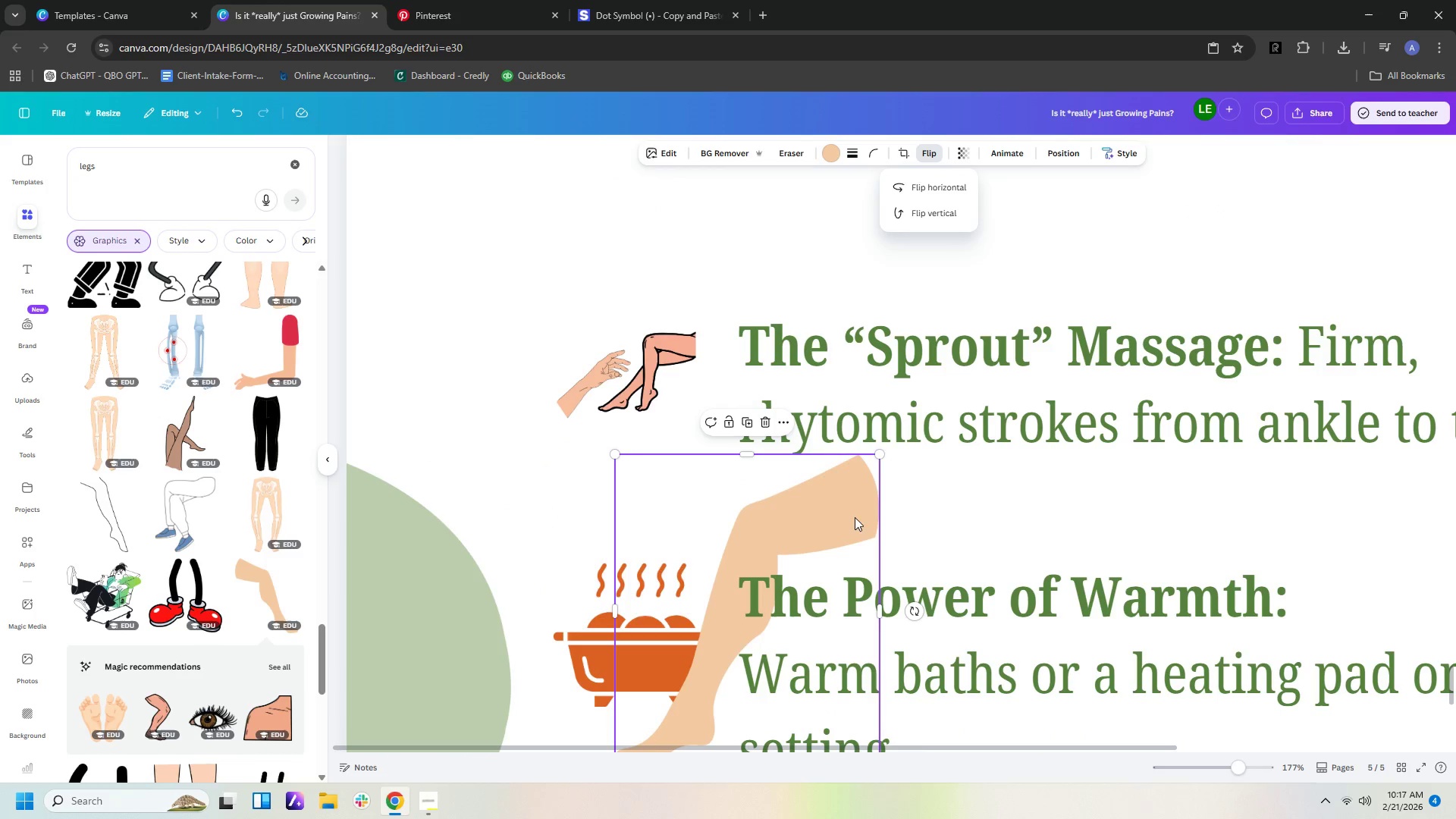 
left_click_drag(start_coordinate=[839, 506], to_coordinate=[791, 381])
 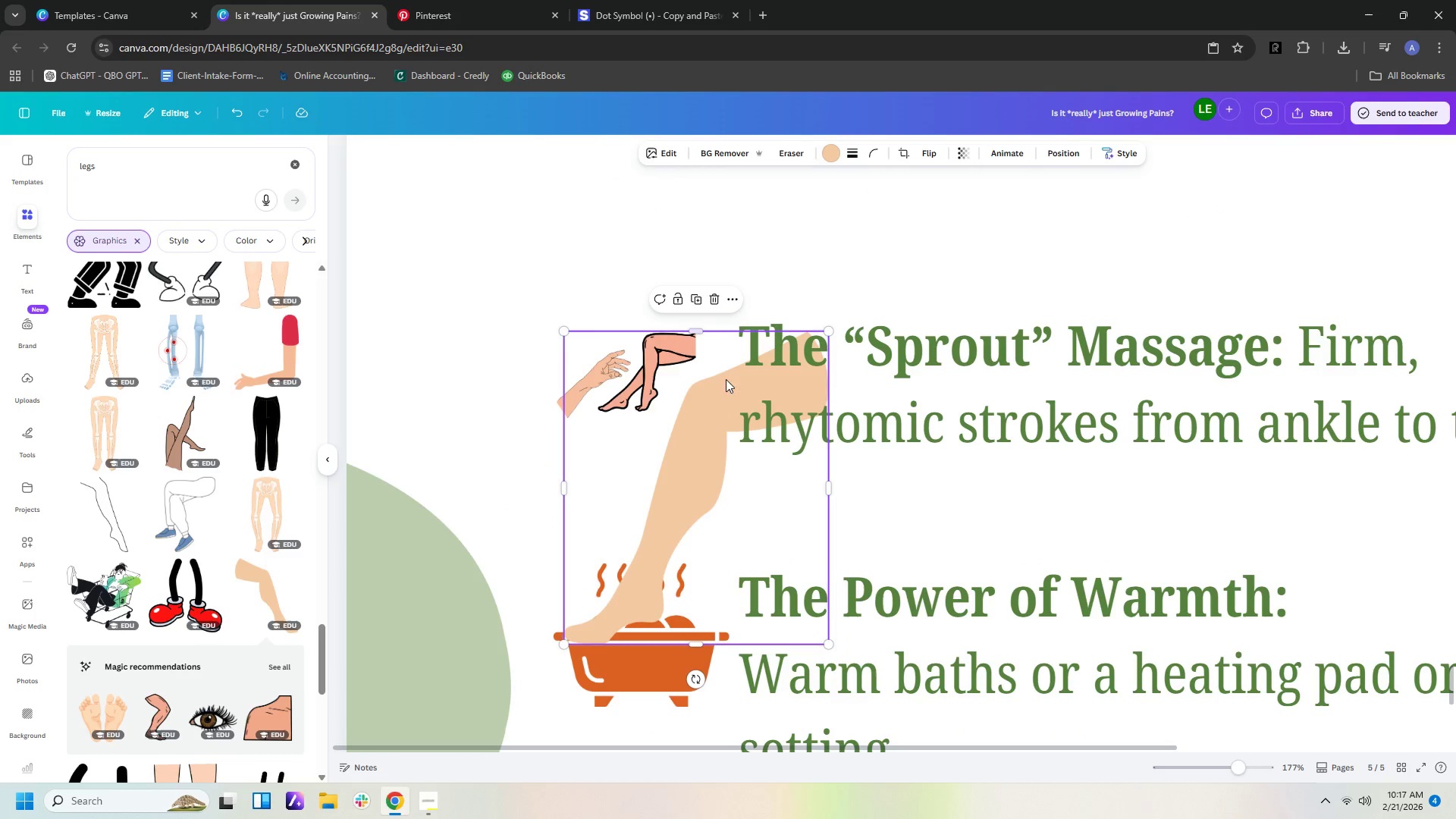 
left_click_drag(start_coordinate=[734, 379], to_coordinate=[736, 454])
 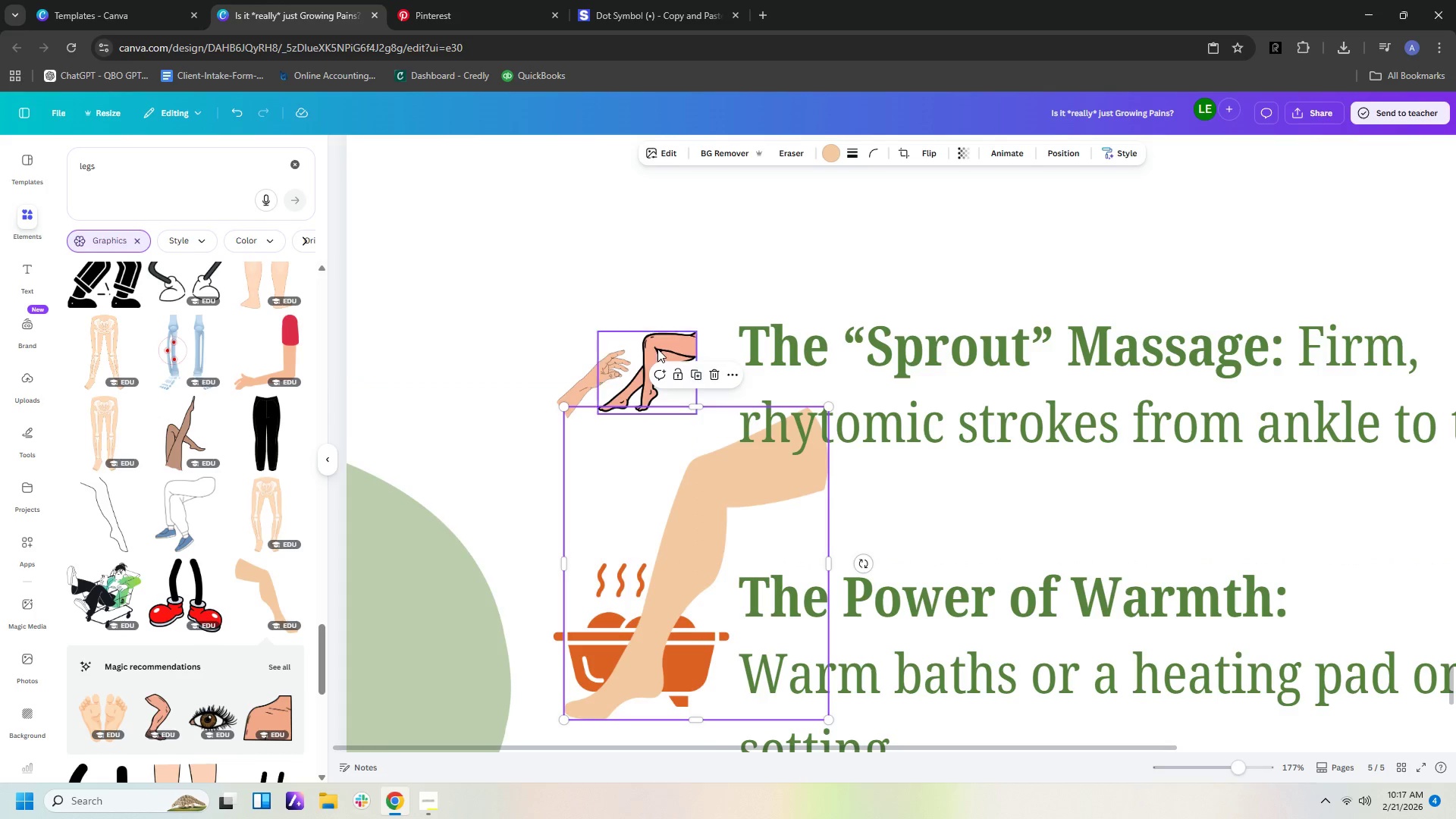 
left_click([657, 349])
 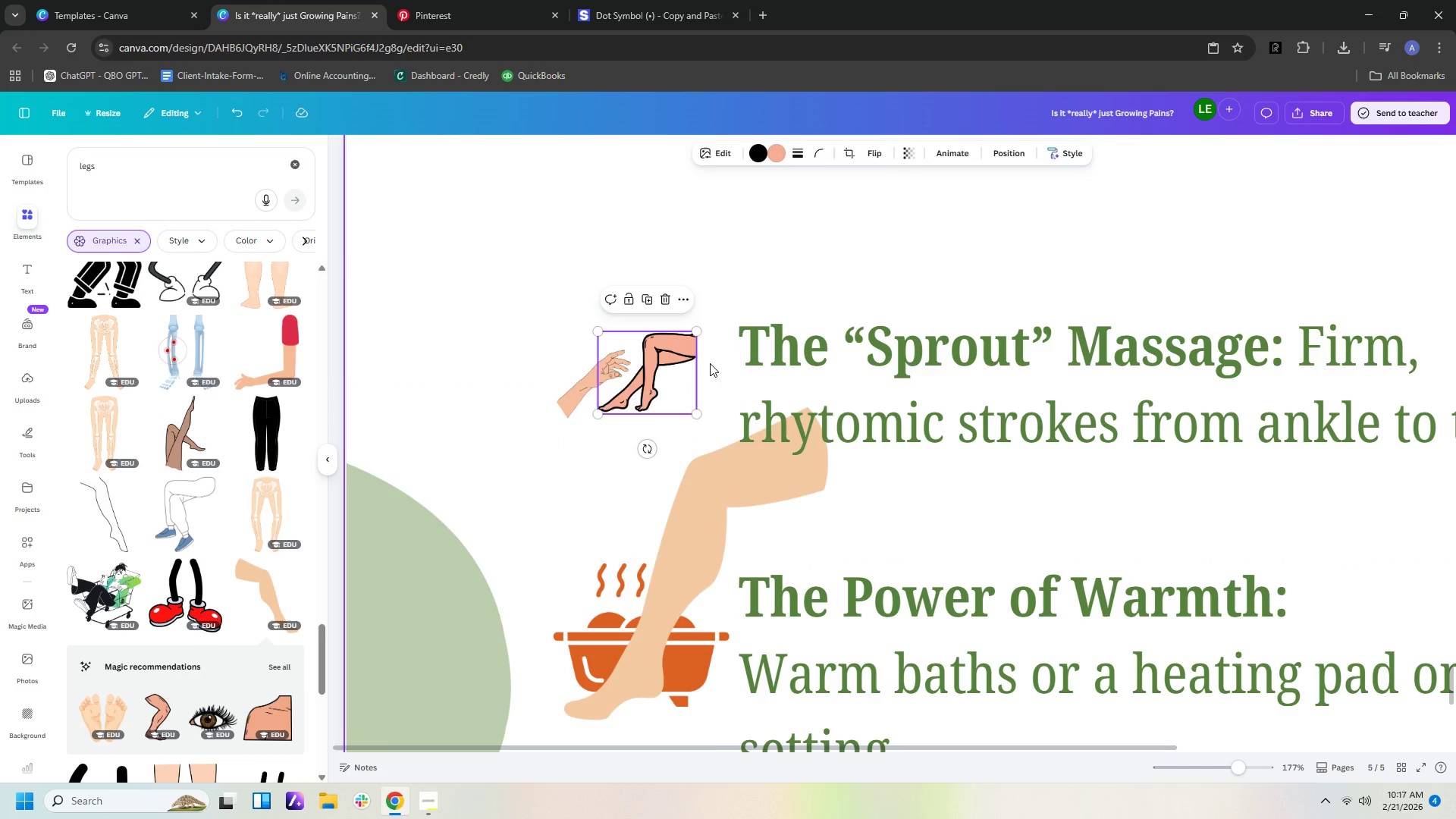 
key(Delete)
 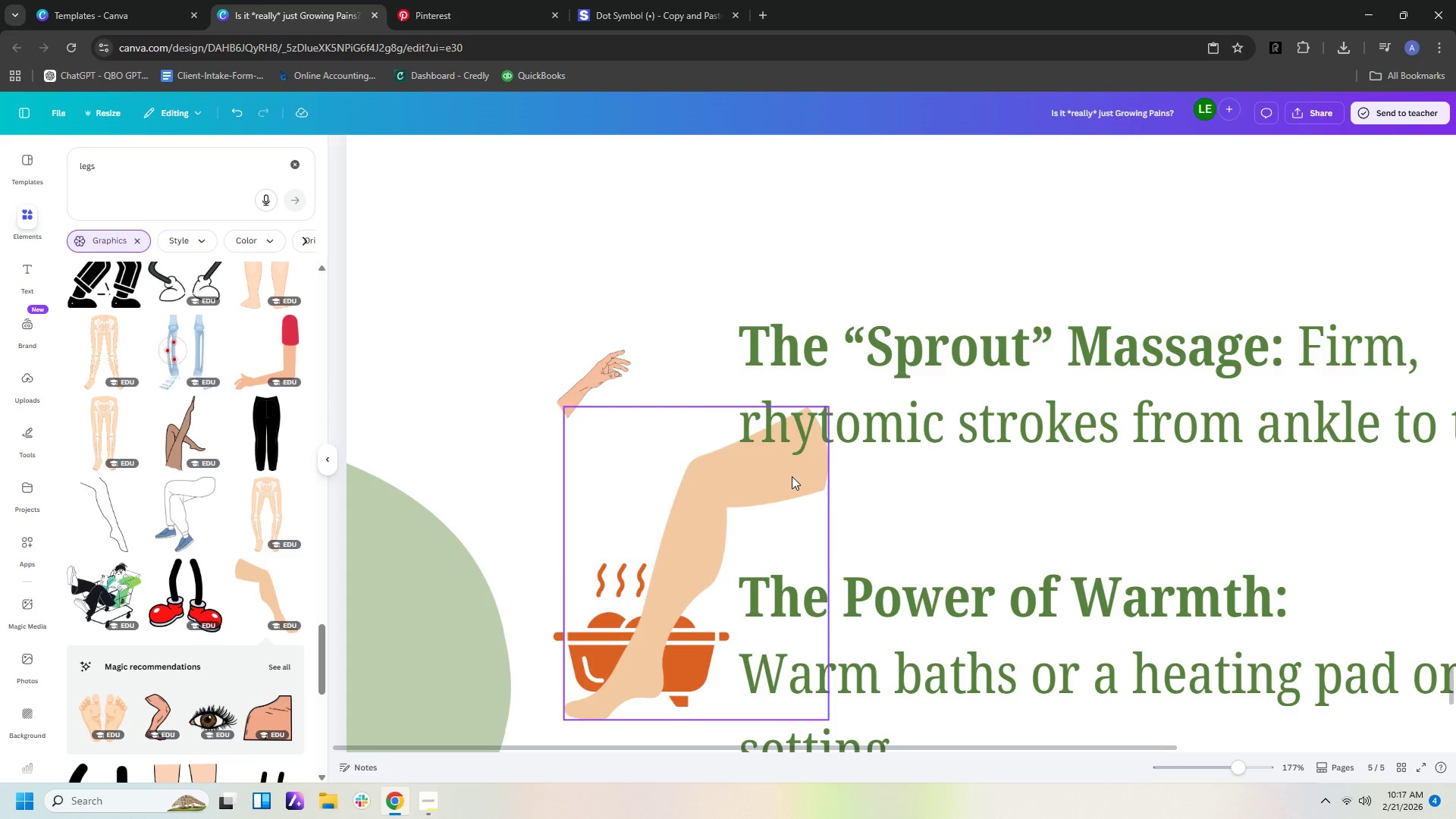 
left_click_drag(start_coordinate=[790, 479], to_coordinate=[797, 311])
 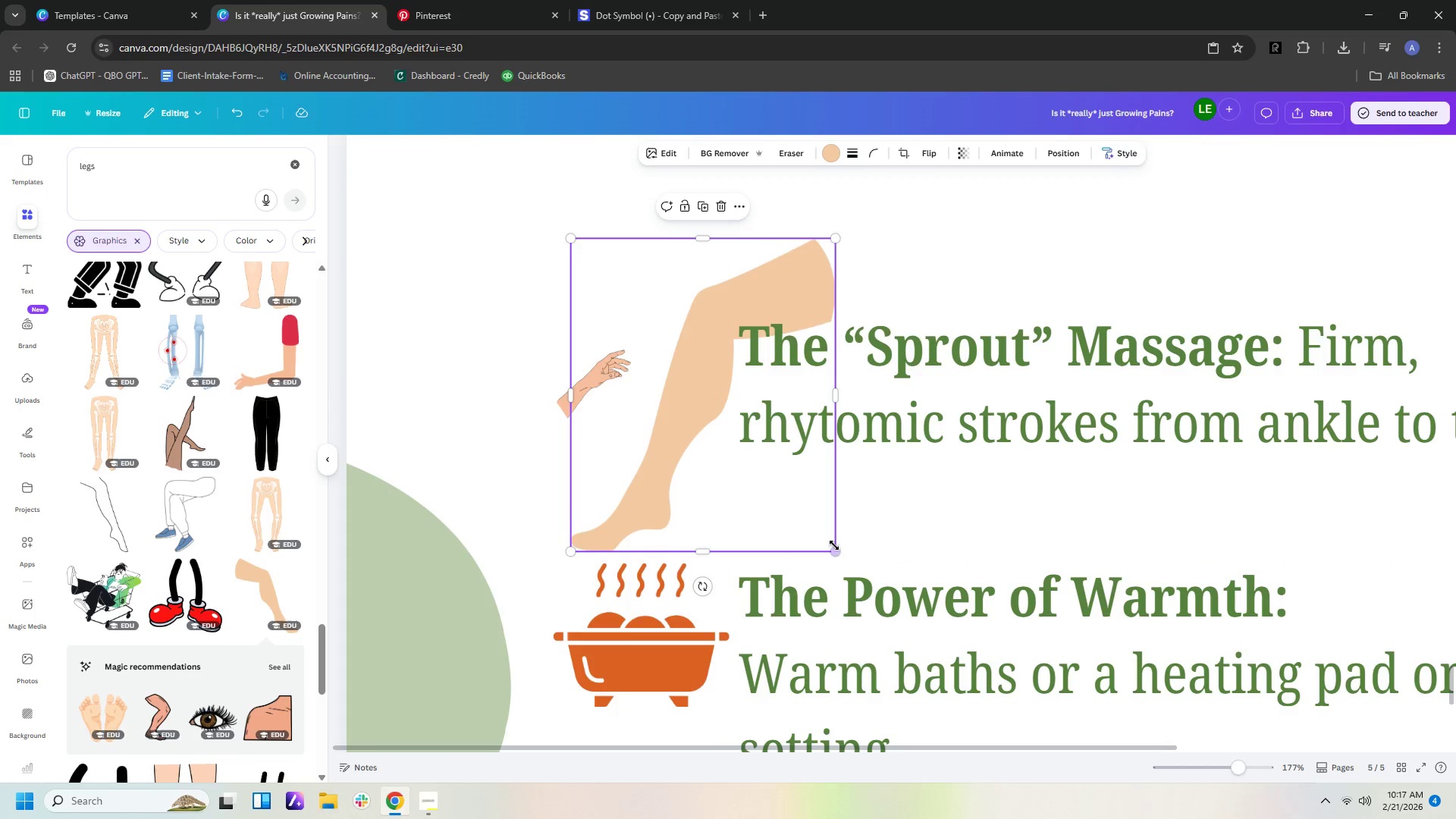 
left_click_drag(start_coordinate=[834, 545], to_coordinate=[657, 348])
 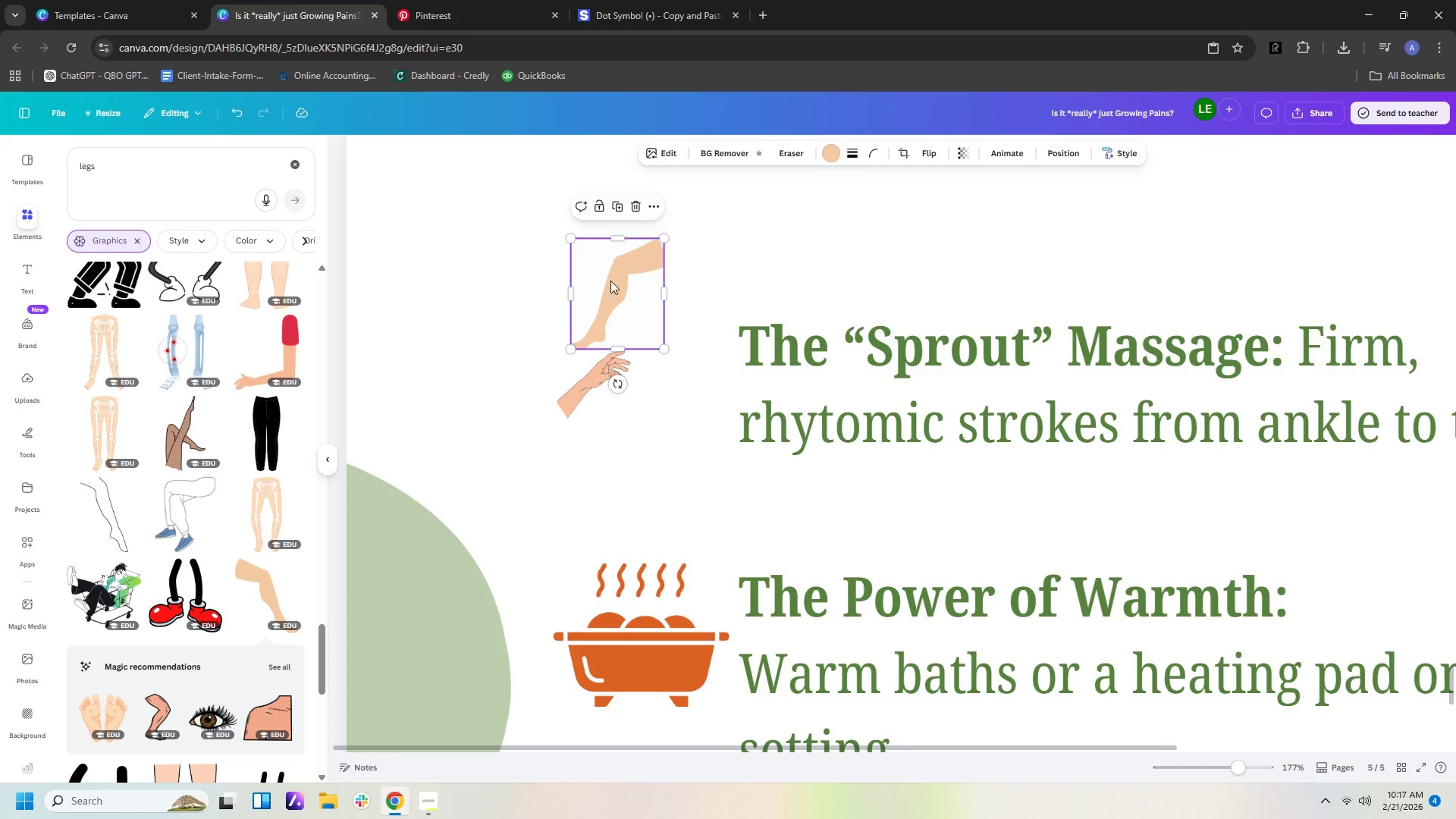 
left_click_drag(start_coordinate=[609, 280], to_coordinate=[645, 374])
 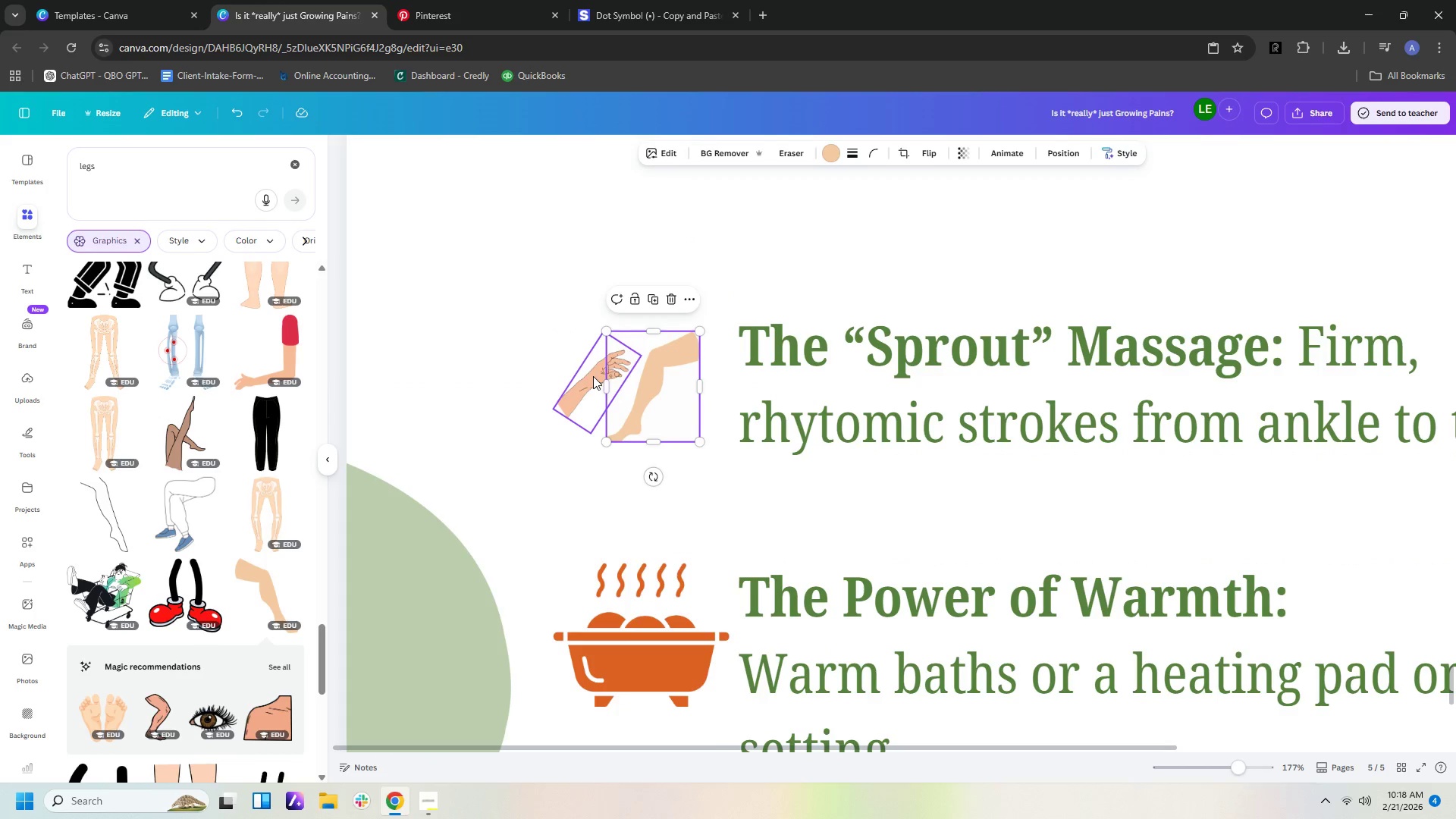 
left_click_drag(start_coordinate=[593, 376], to_coordinate=[605, 373])
 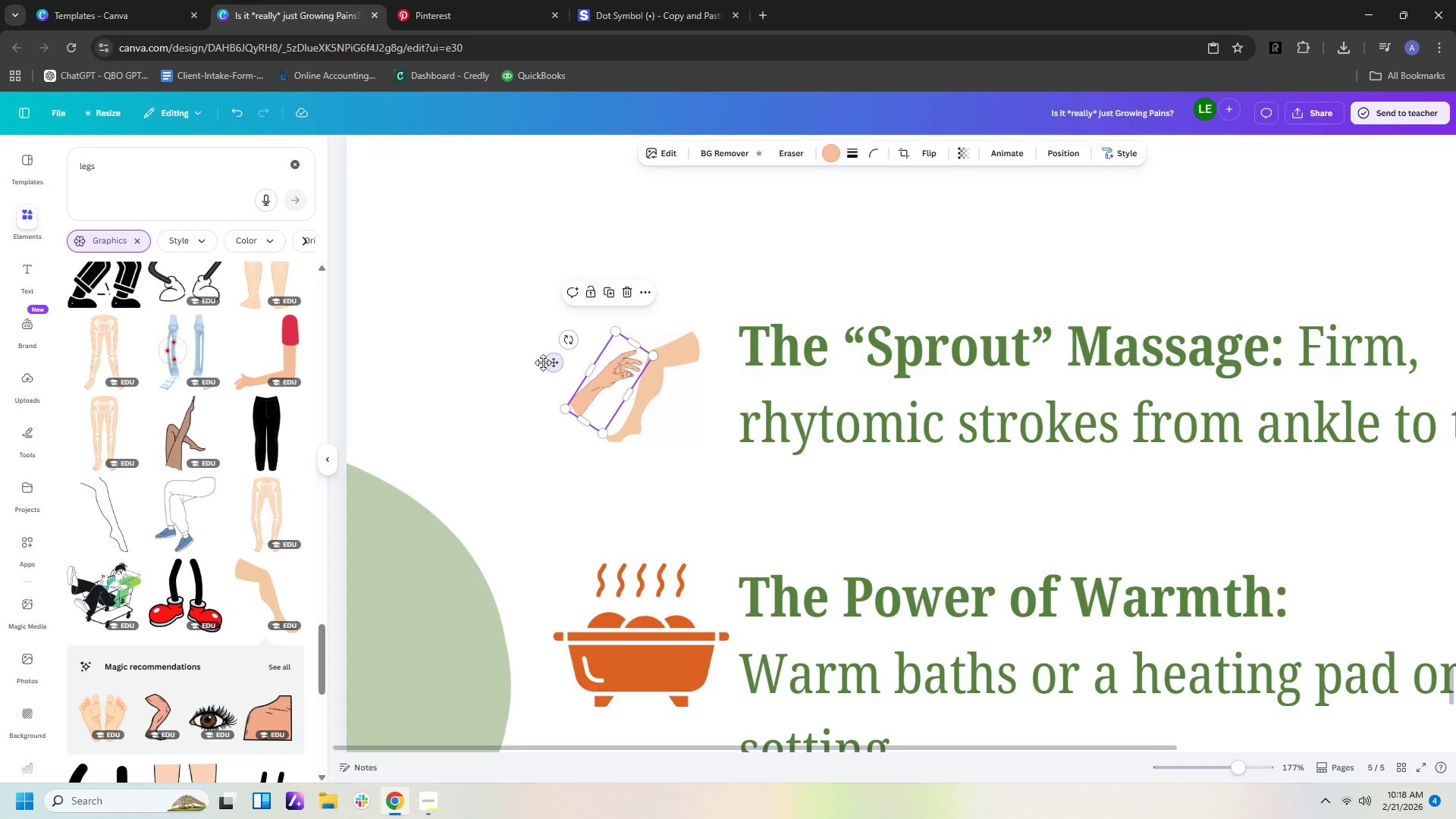 
left_click_drag(start_coordinate=[113, 168], to_coordinate=[0, 121])
 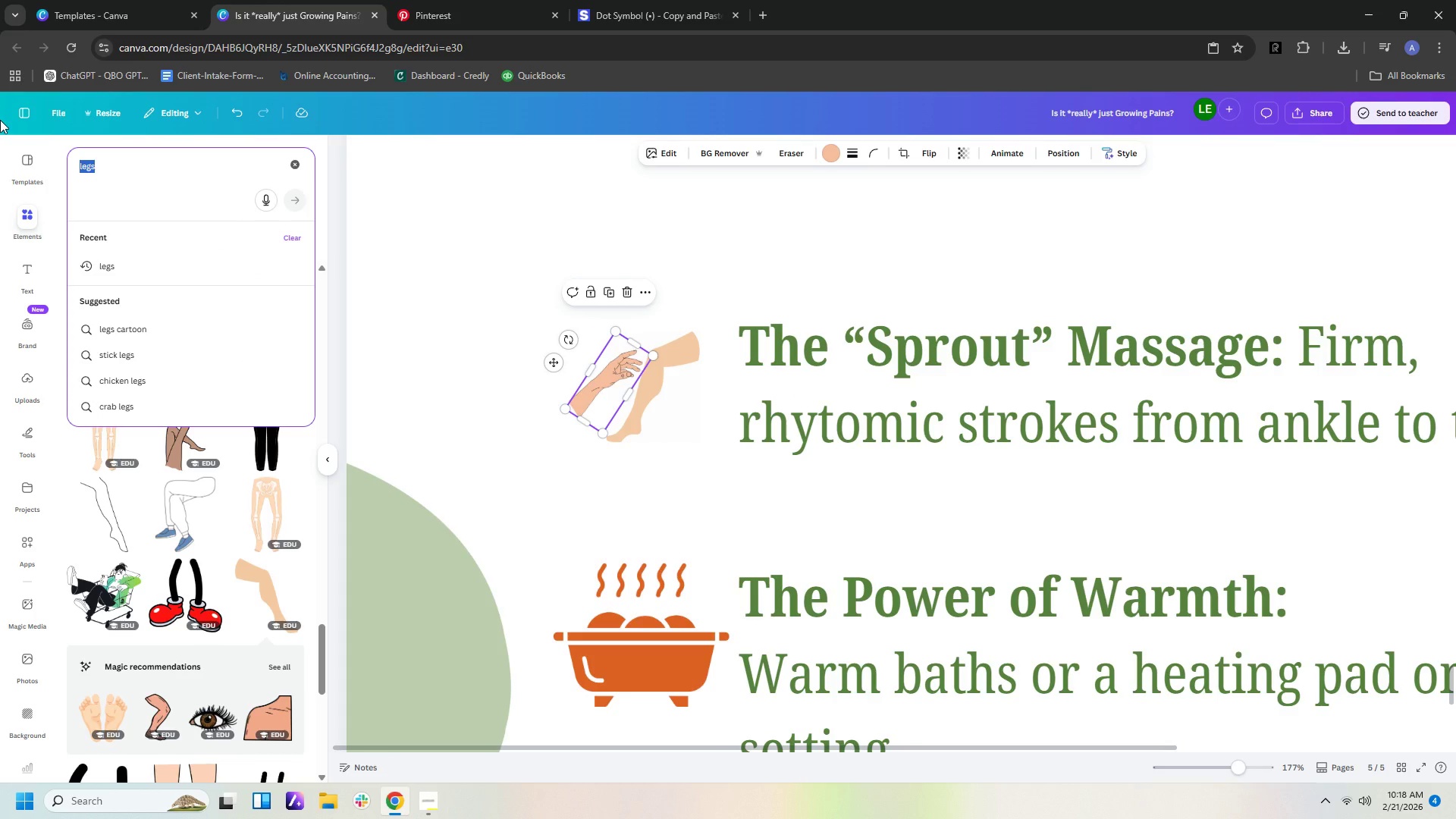 
type(hand)
 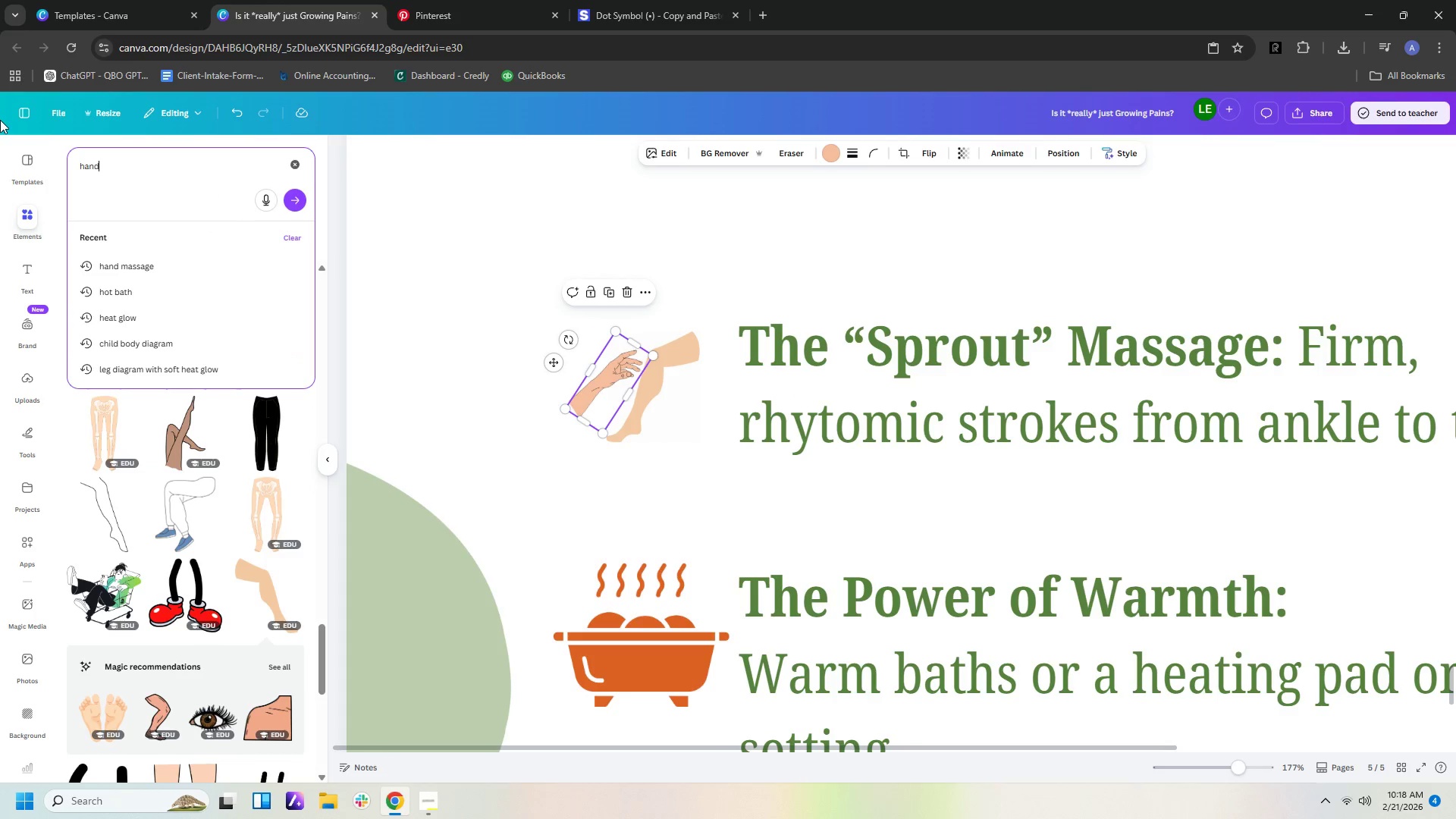 
key(Enter)
 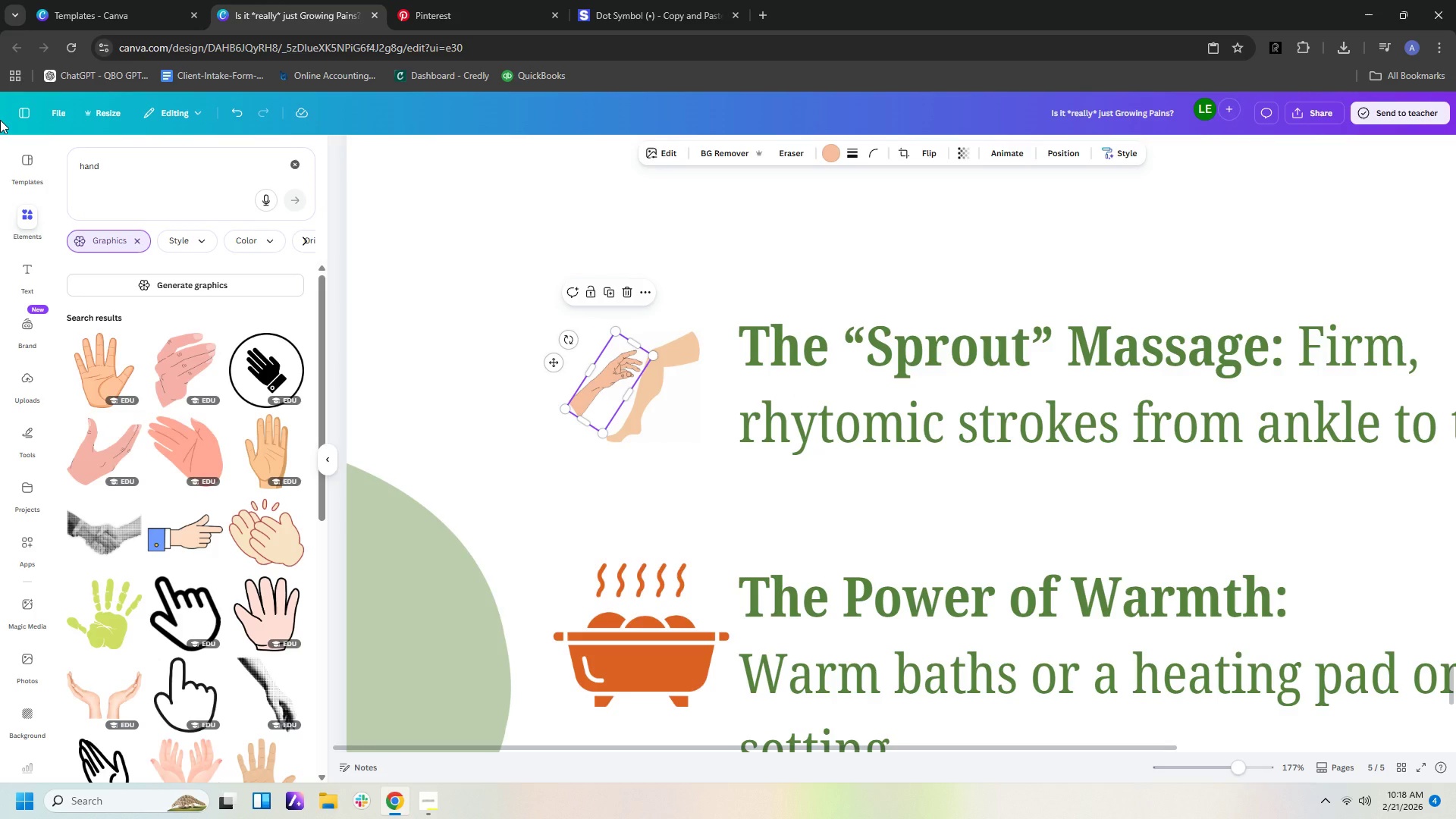 
wait(9.58)
 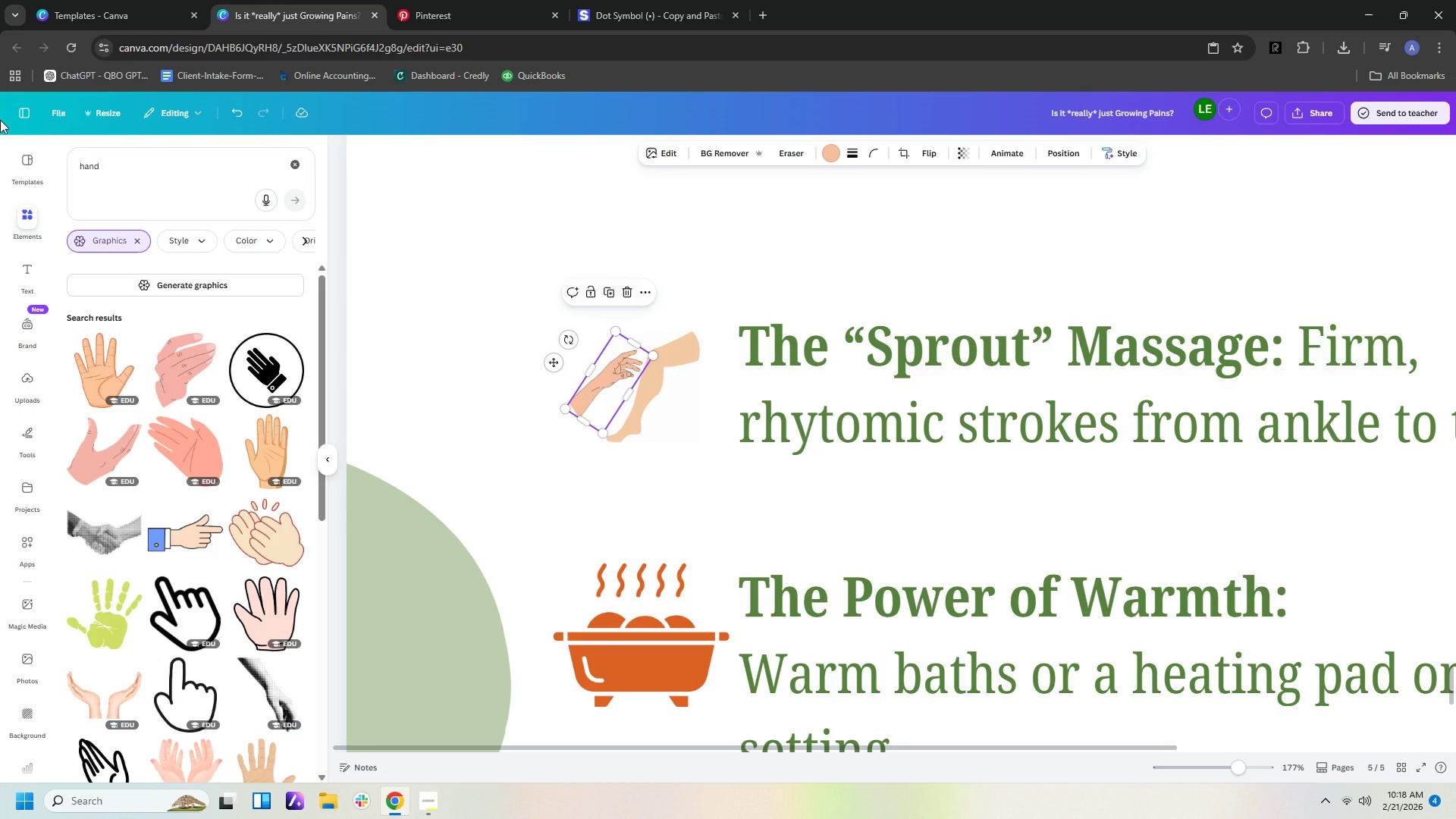 
scroll: coordinate [242, 441], scroll_direction: down, amount: 12.0
 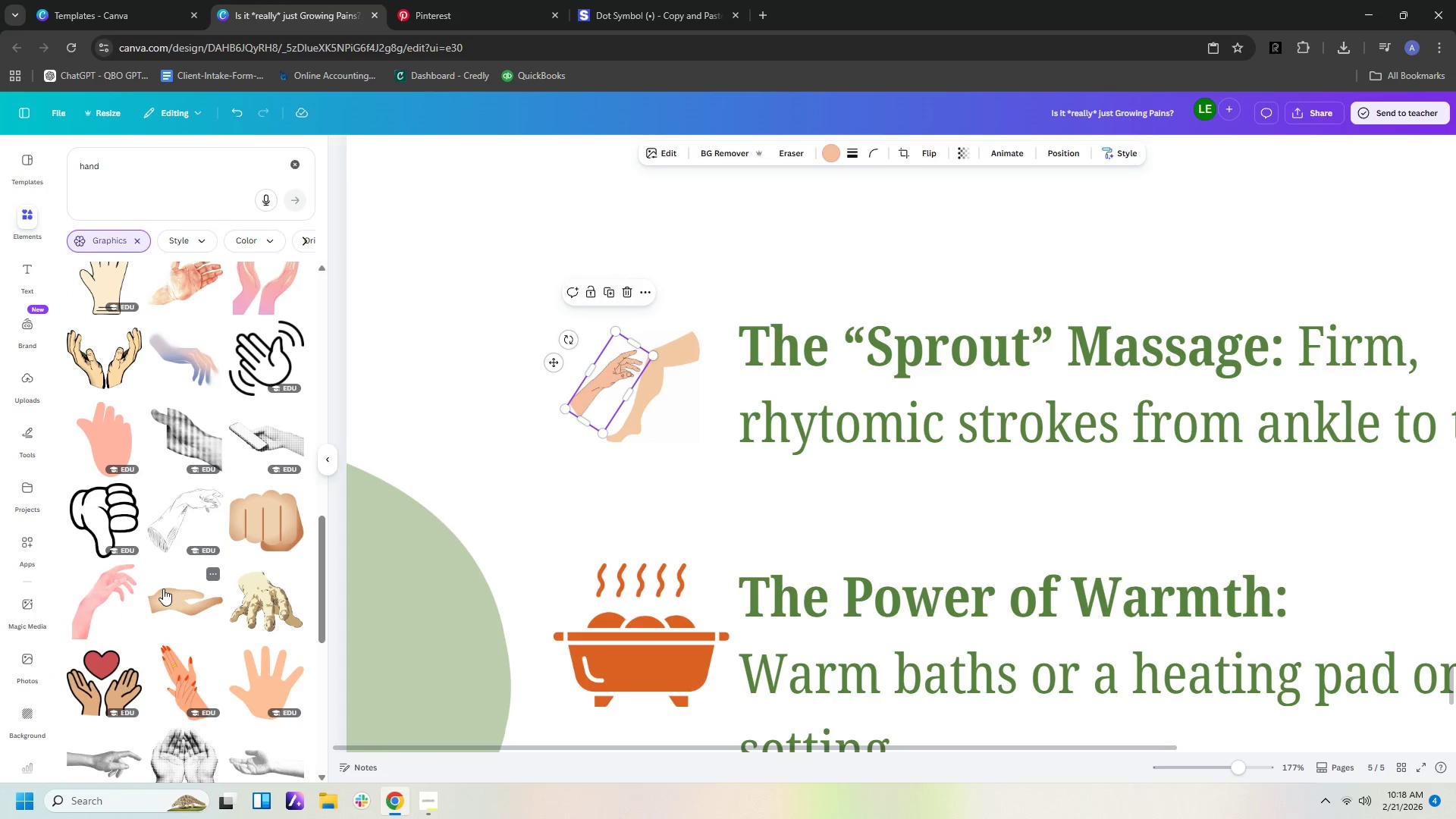 
left_click([175, 588])
 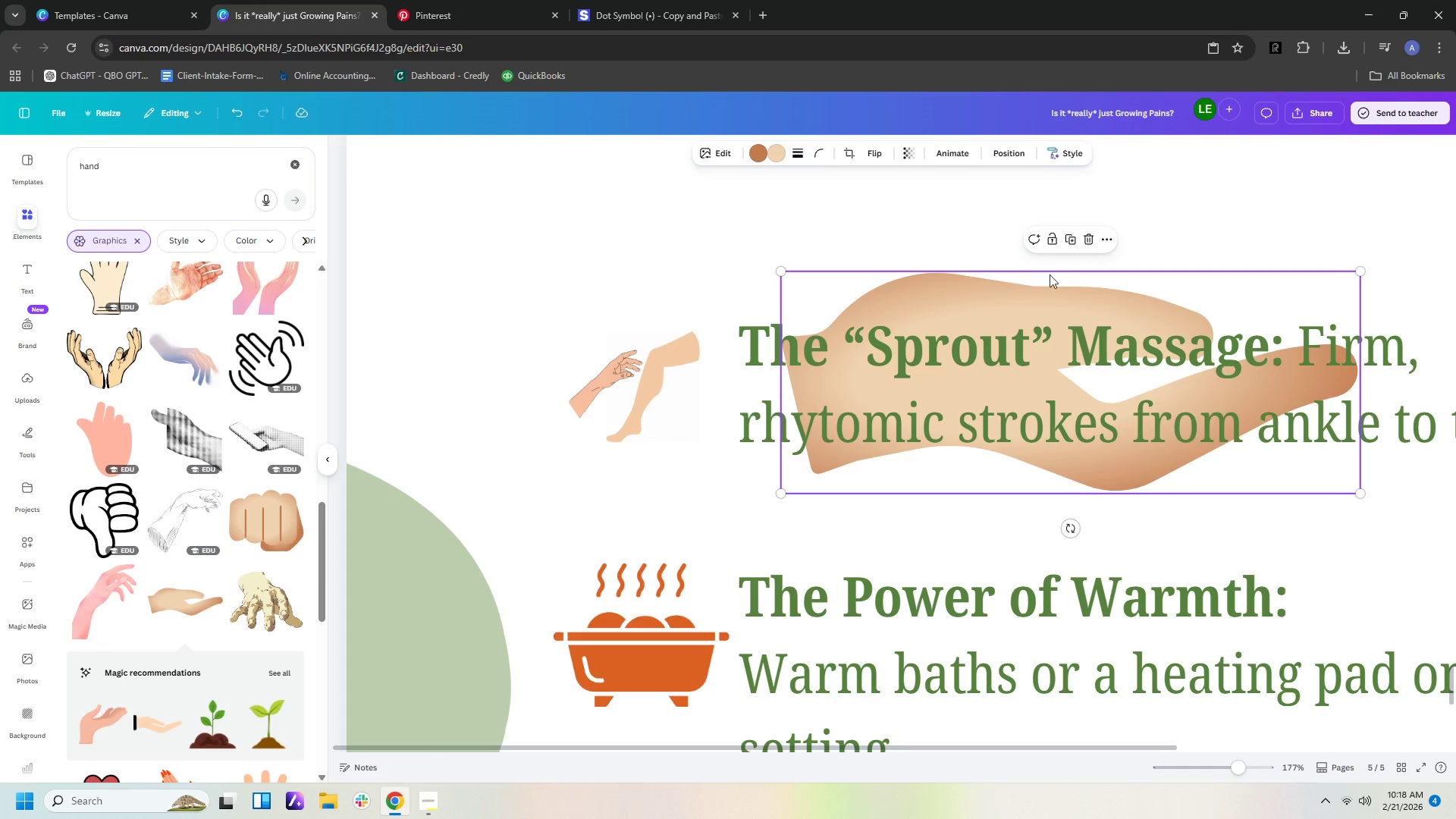 
key(Delete)
 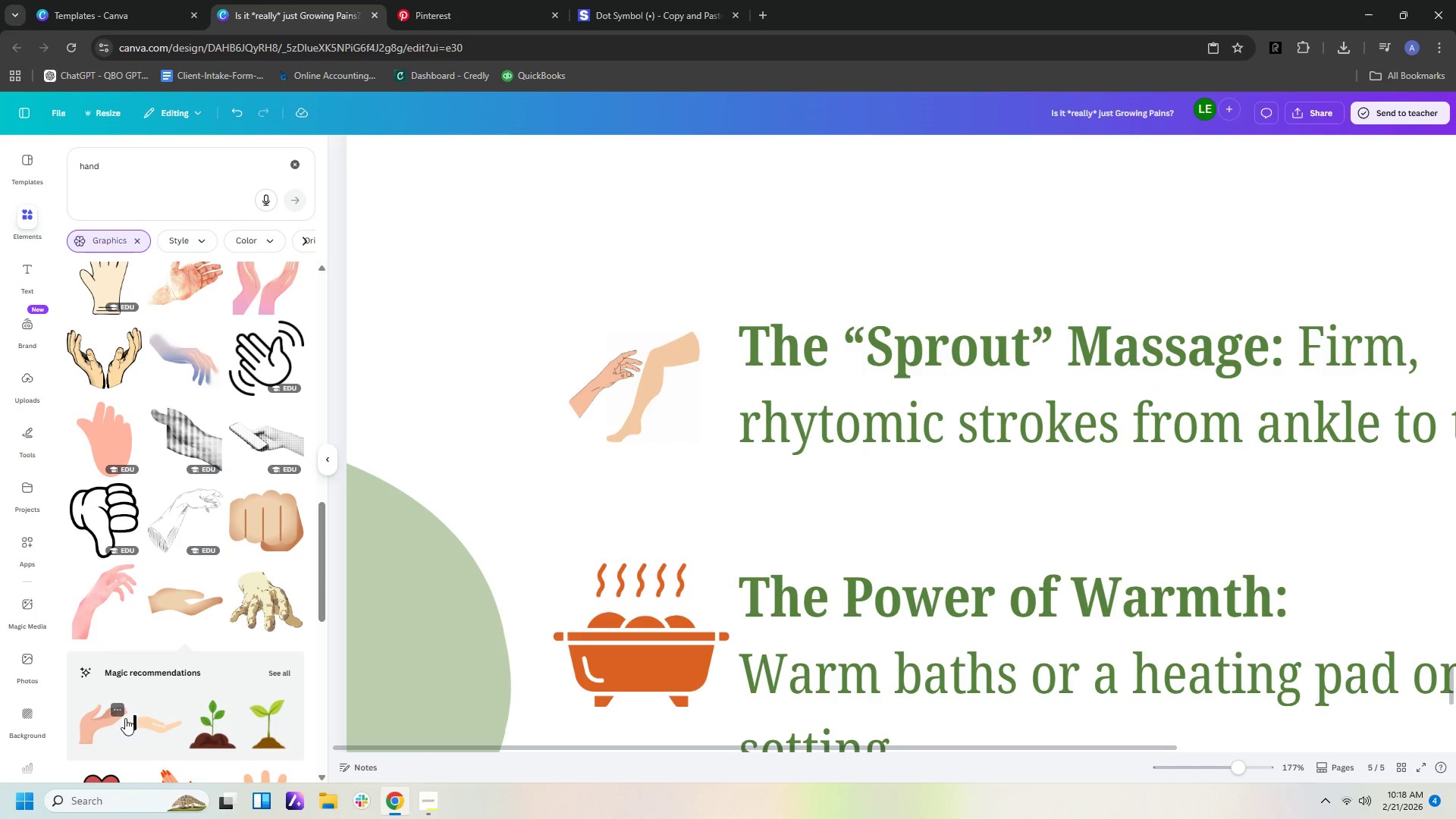 
scroll: coordinate [149, 607], scroll_direction: down, amount: 5.0
 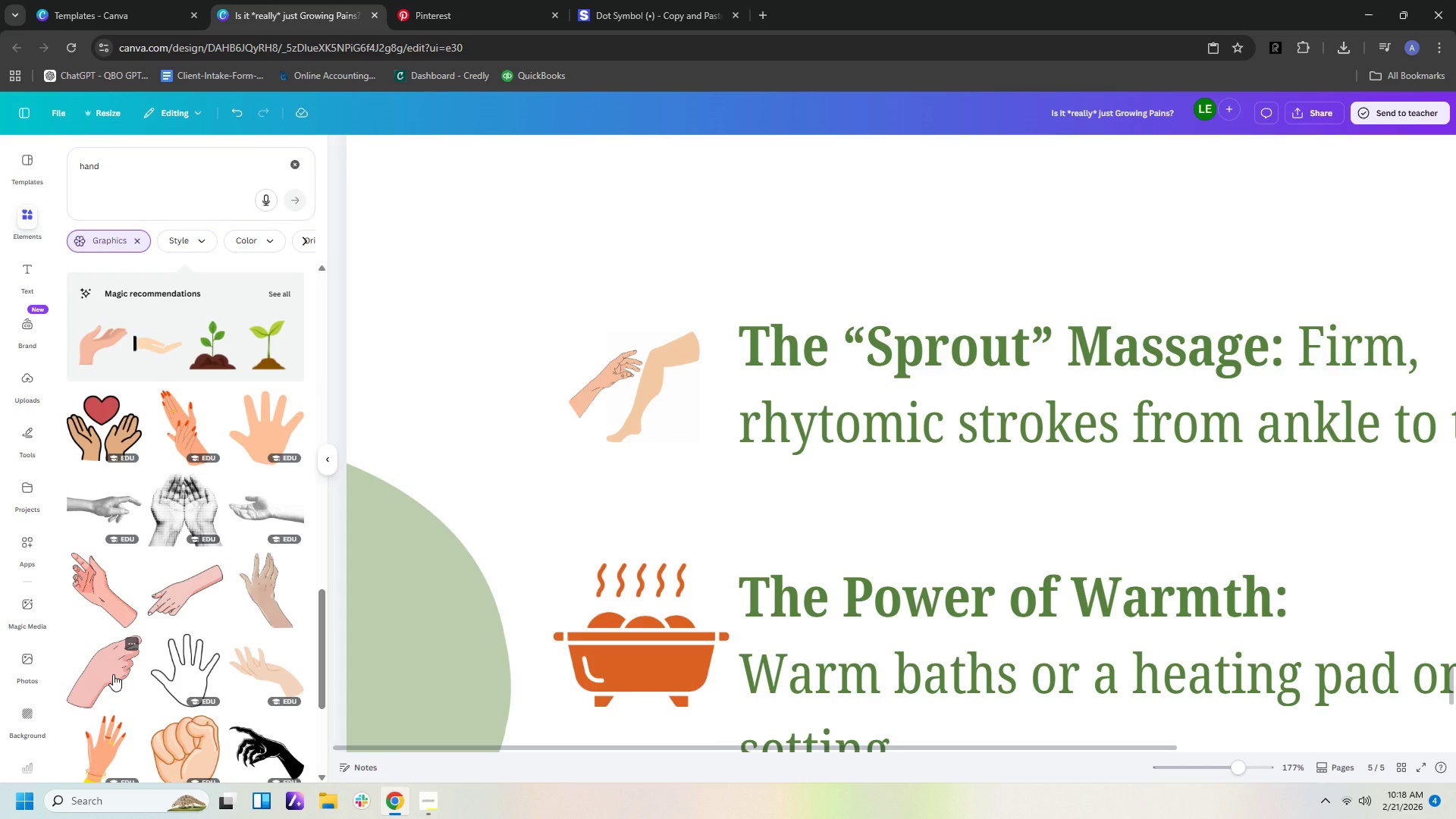 
left_click([113, 674])
 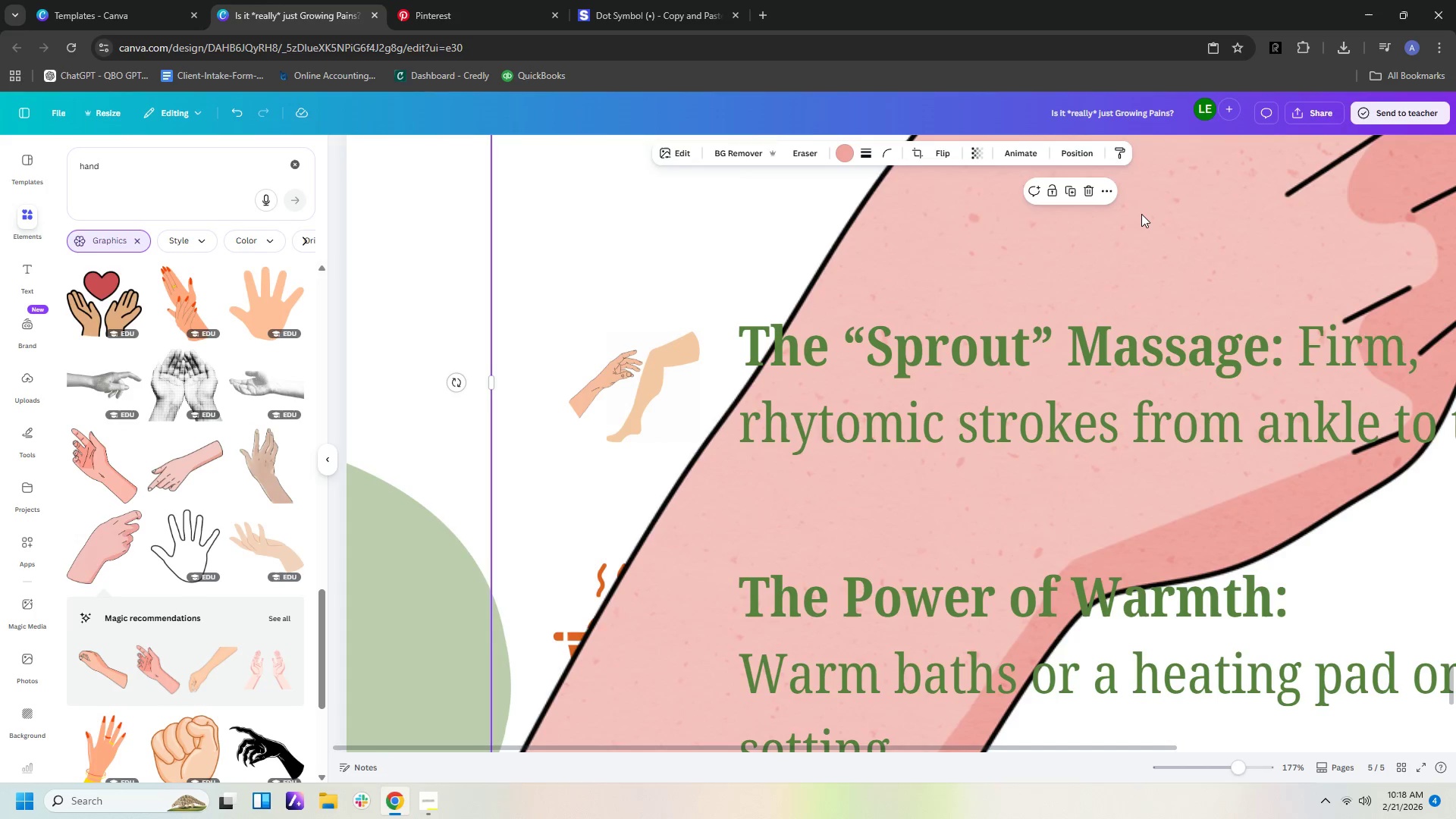 
left_click_drag(start_coordinate=[1141, 214], to_coordinate=[661, 471])
 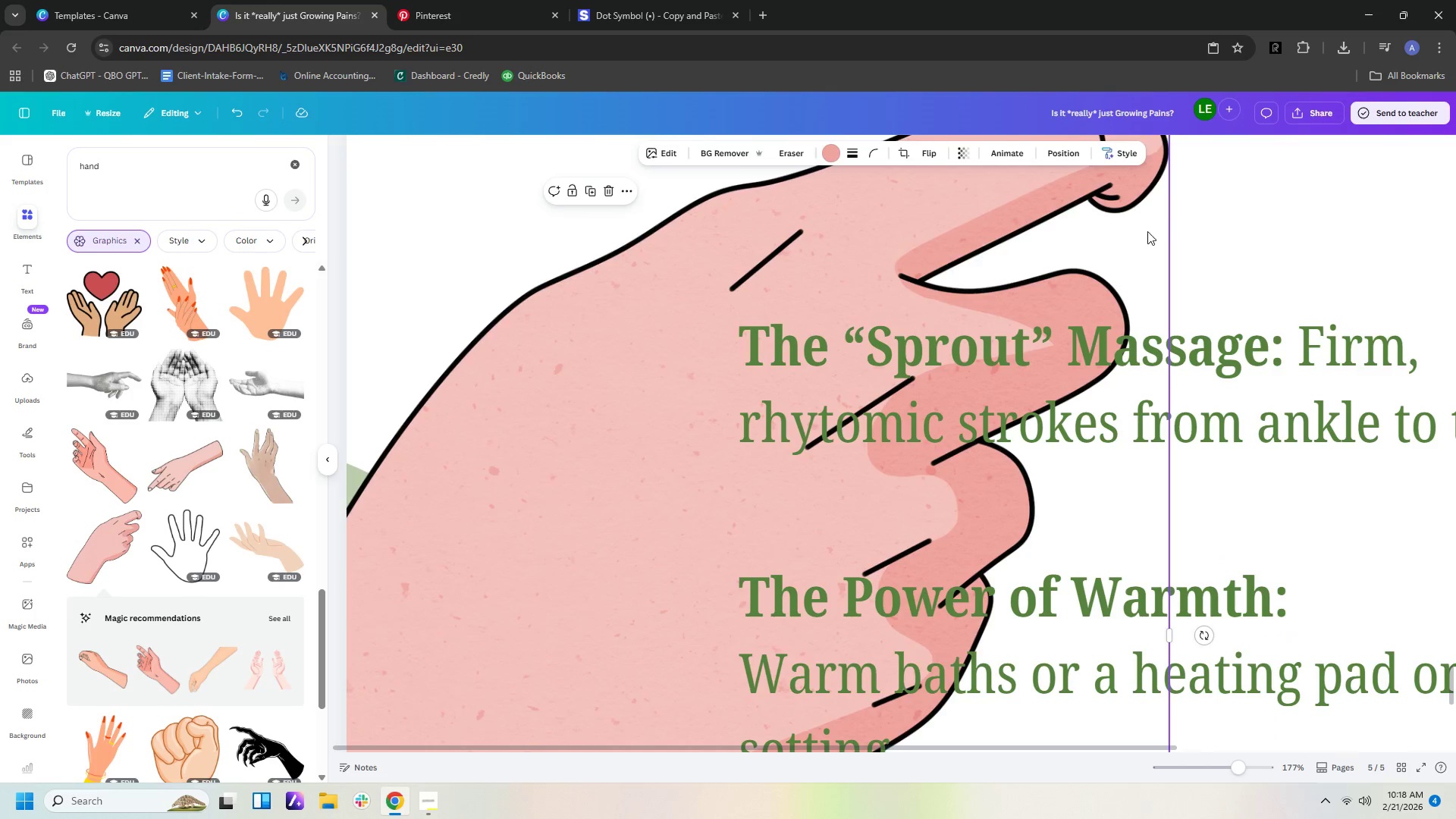 
left_click_drag(start_coordinate=[1132, 232], to_coordinate=[1115, 351])
 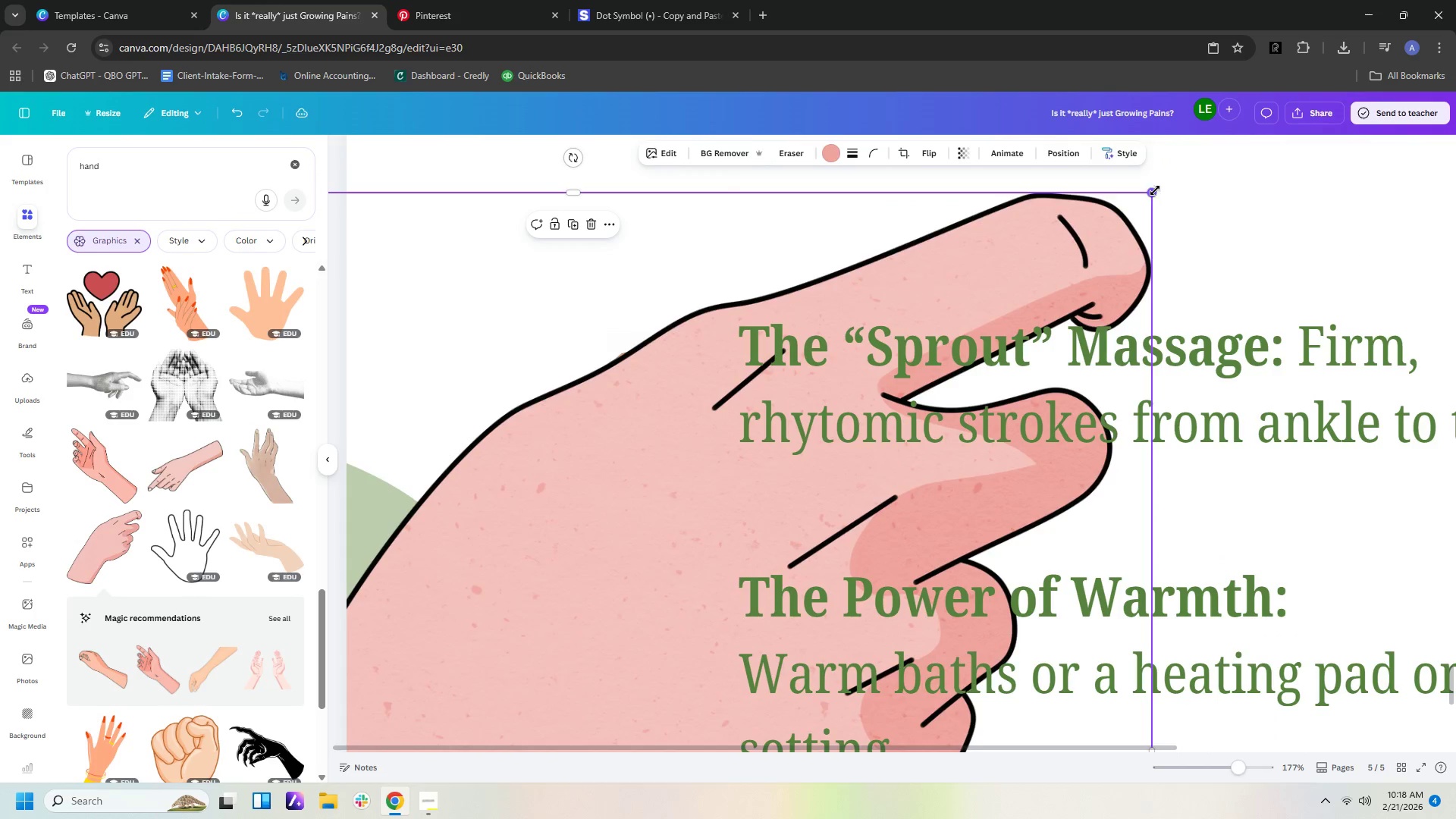 
left_click_drag(start_coordinate=[1155, 190], to_coordinate=[482, 547])
 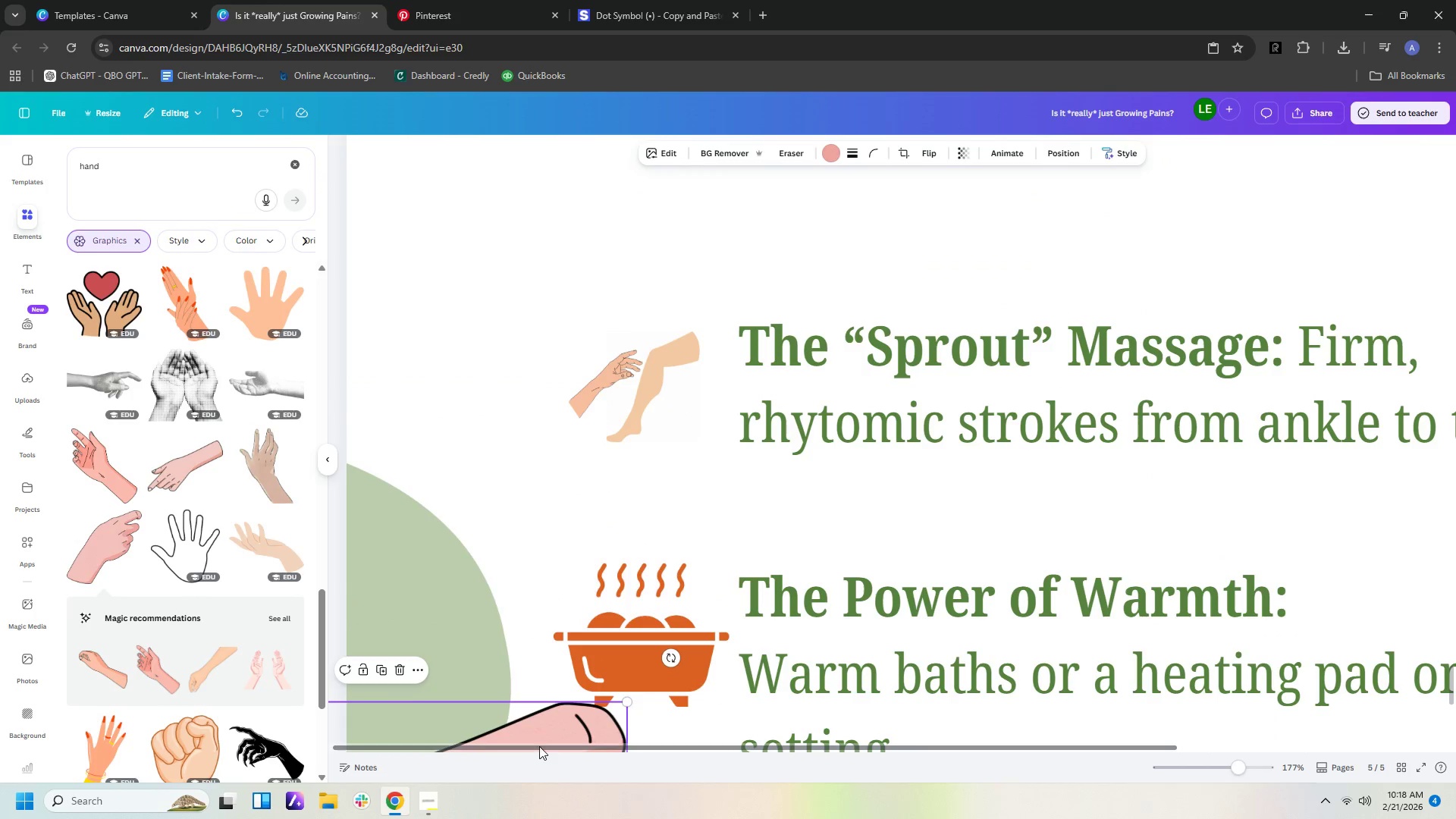 
left_click_drag(start_coordinate=[541, 732], to_coordinate=[844, 417])
 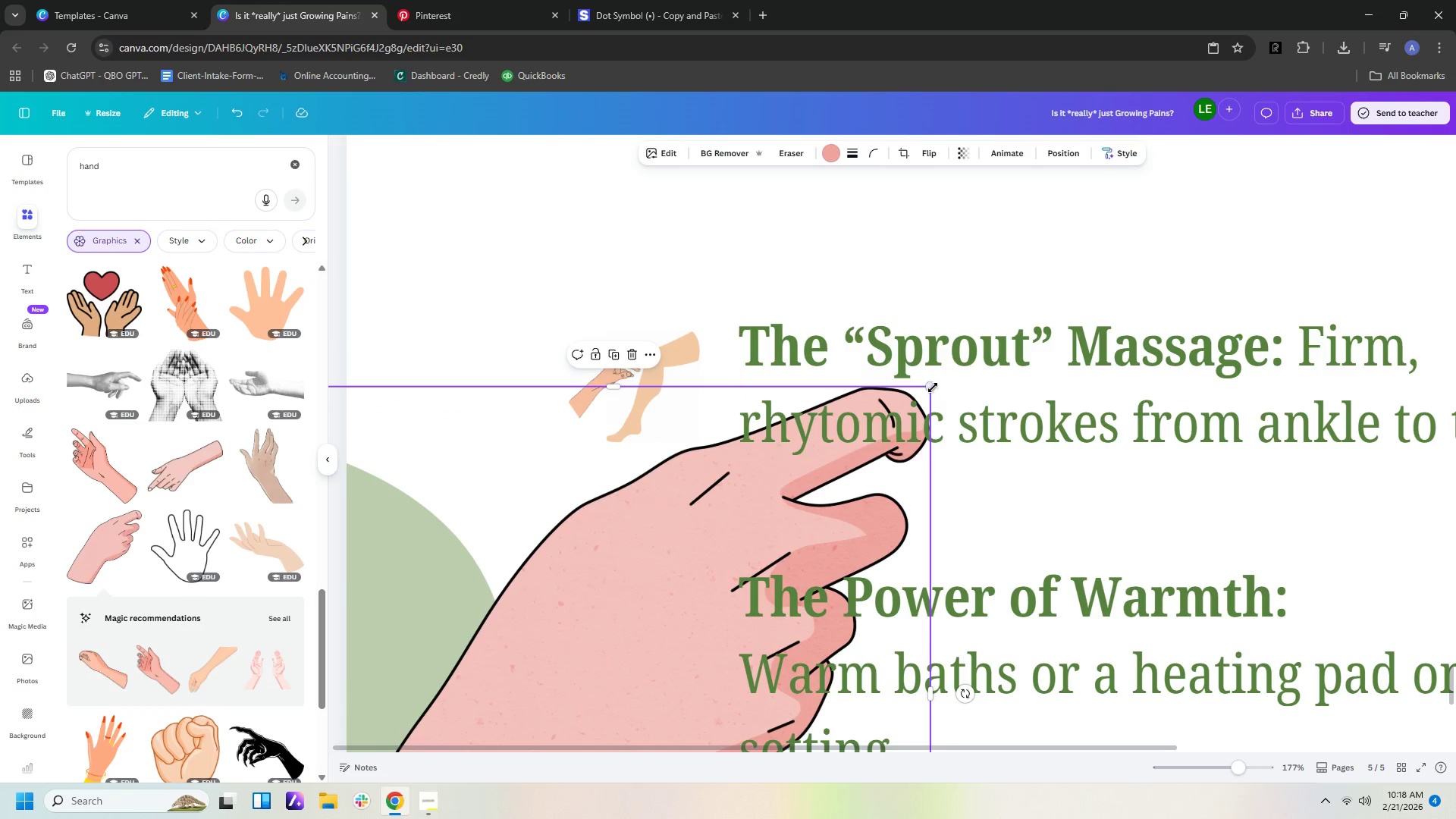 
left_click_drag(start_coordinate=[931, 388], to_coordinate=[554, 620])
 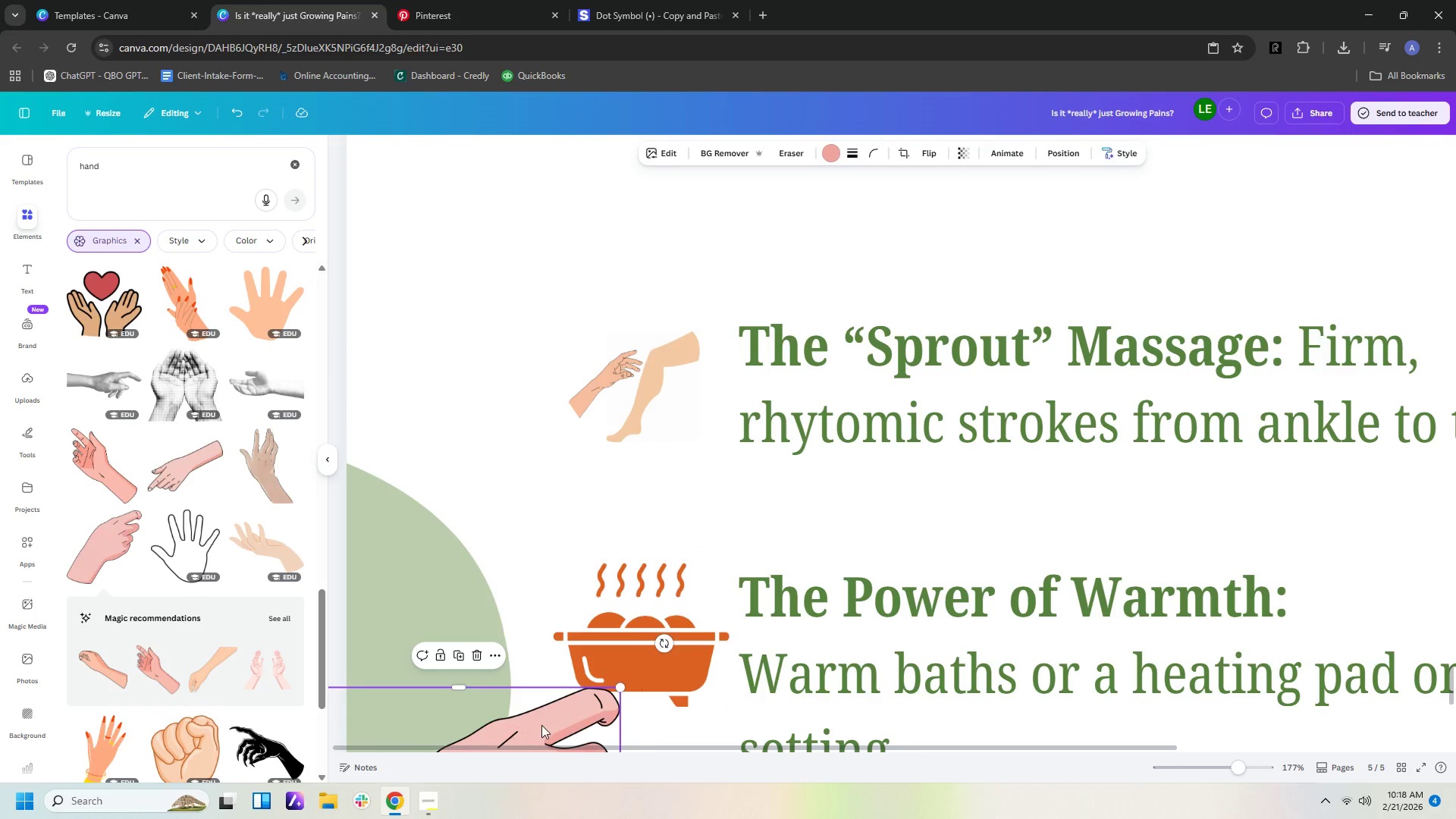 
left_click_drag(start_coordinate=[541, 725], to_coordinate=[696, 352])
 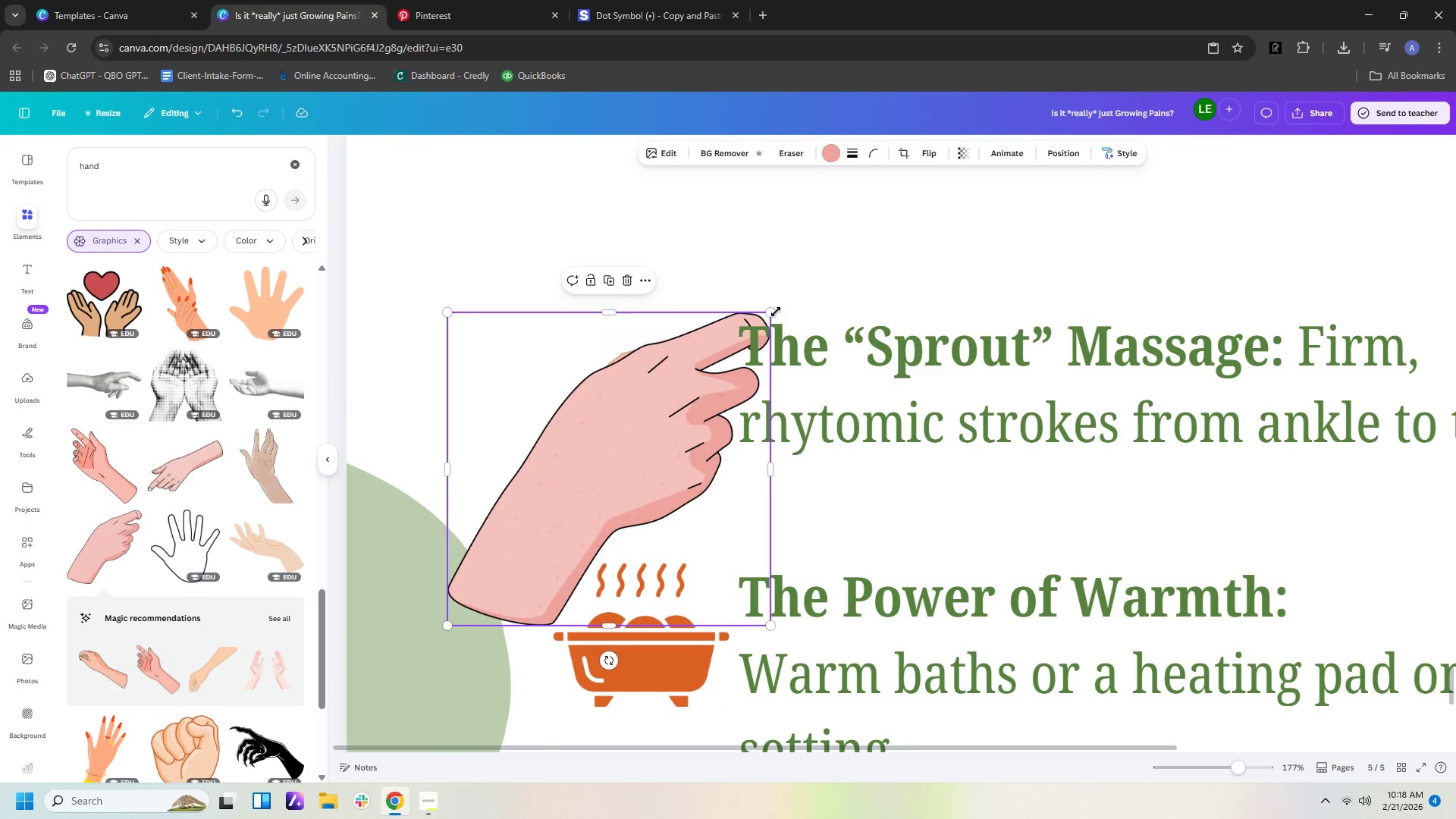 
left_click_drag(start_coordinate=[773, 312], to_coordinate=[480, 581])
 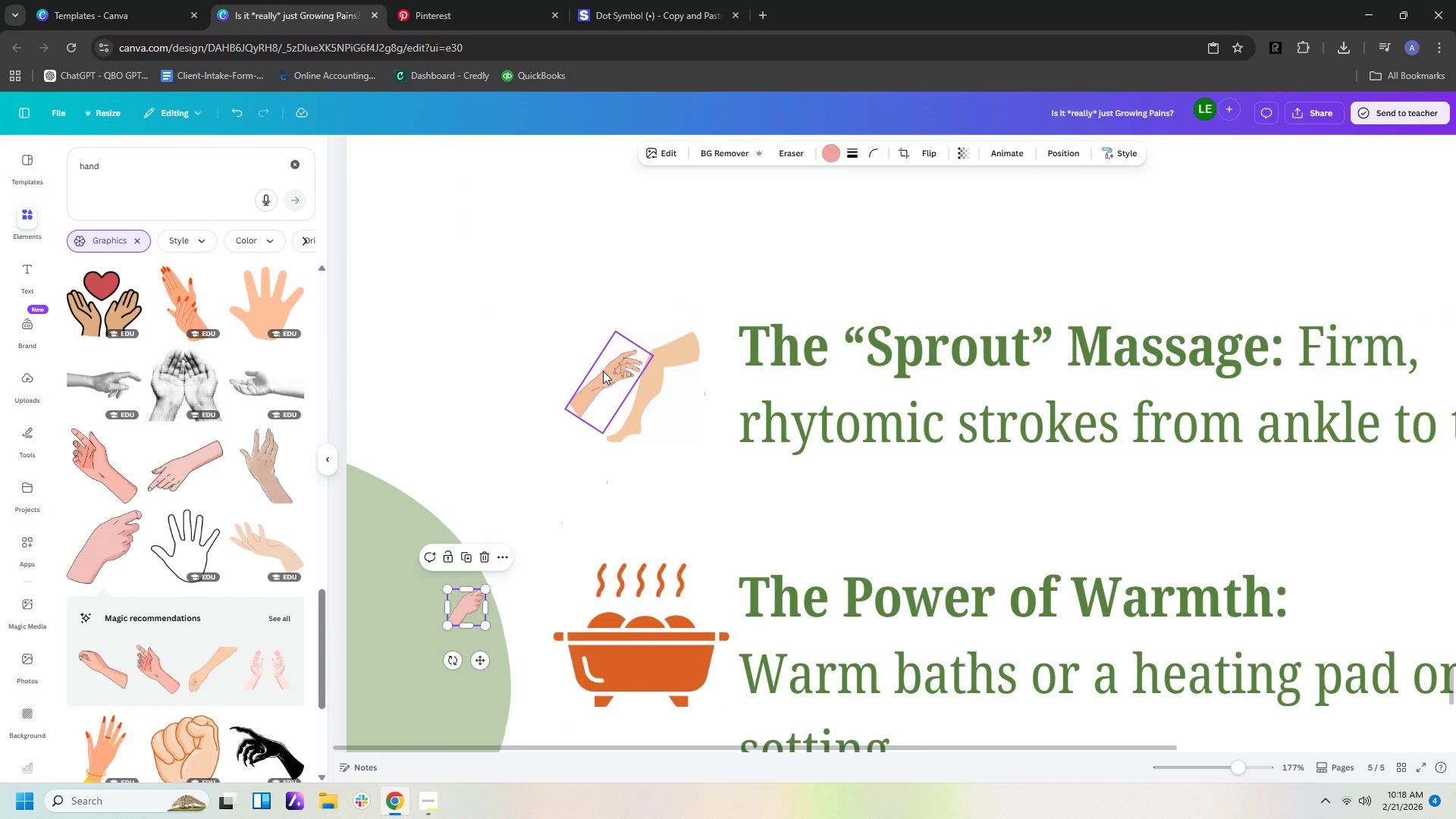 
left_click([604, 370])
 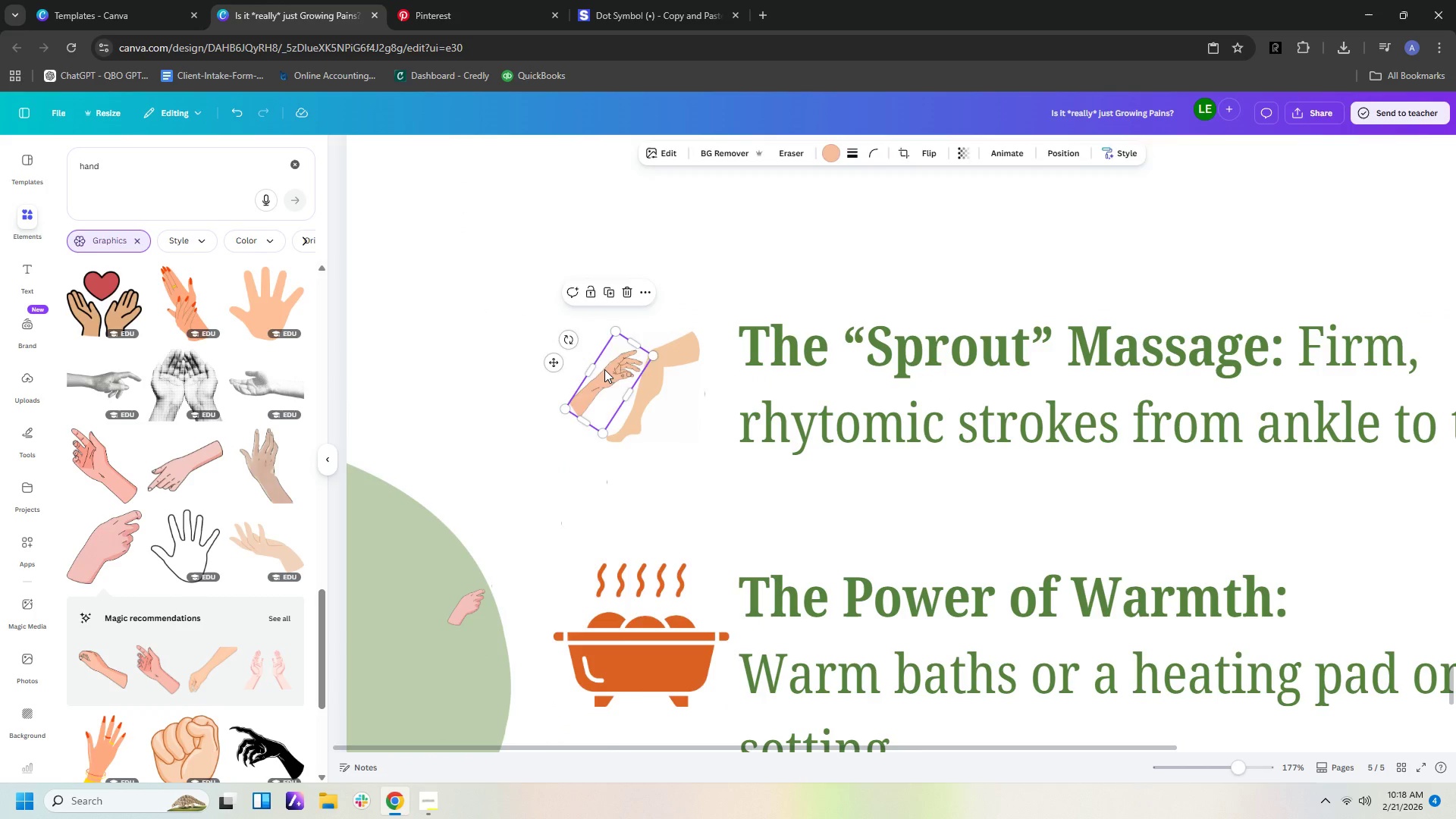 
key(Delete)
 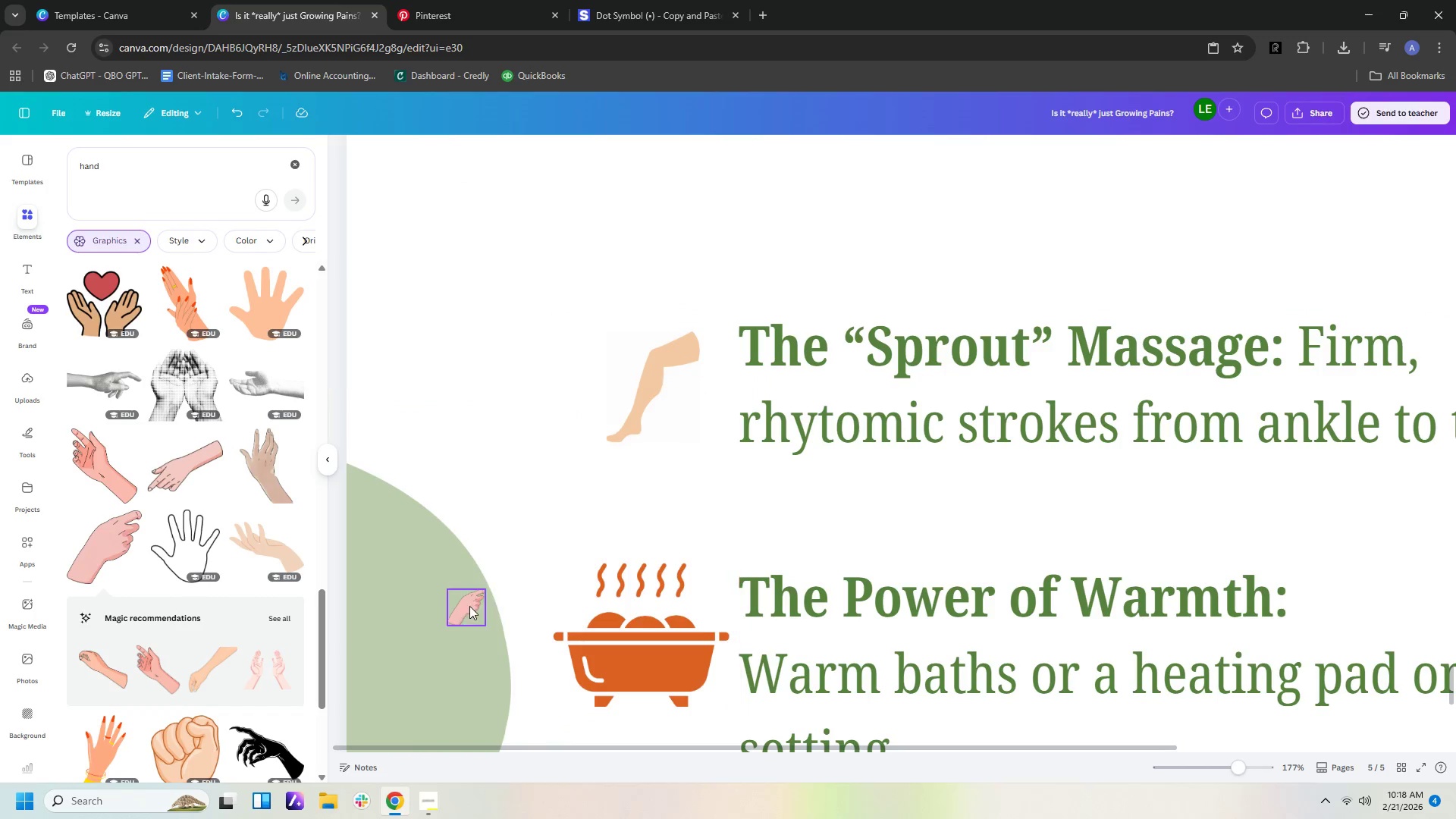 
left_click_drag(start_coordinate=[465, 611], to_coordinate=[621, 378])
 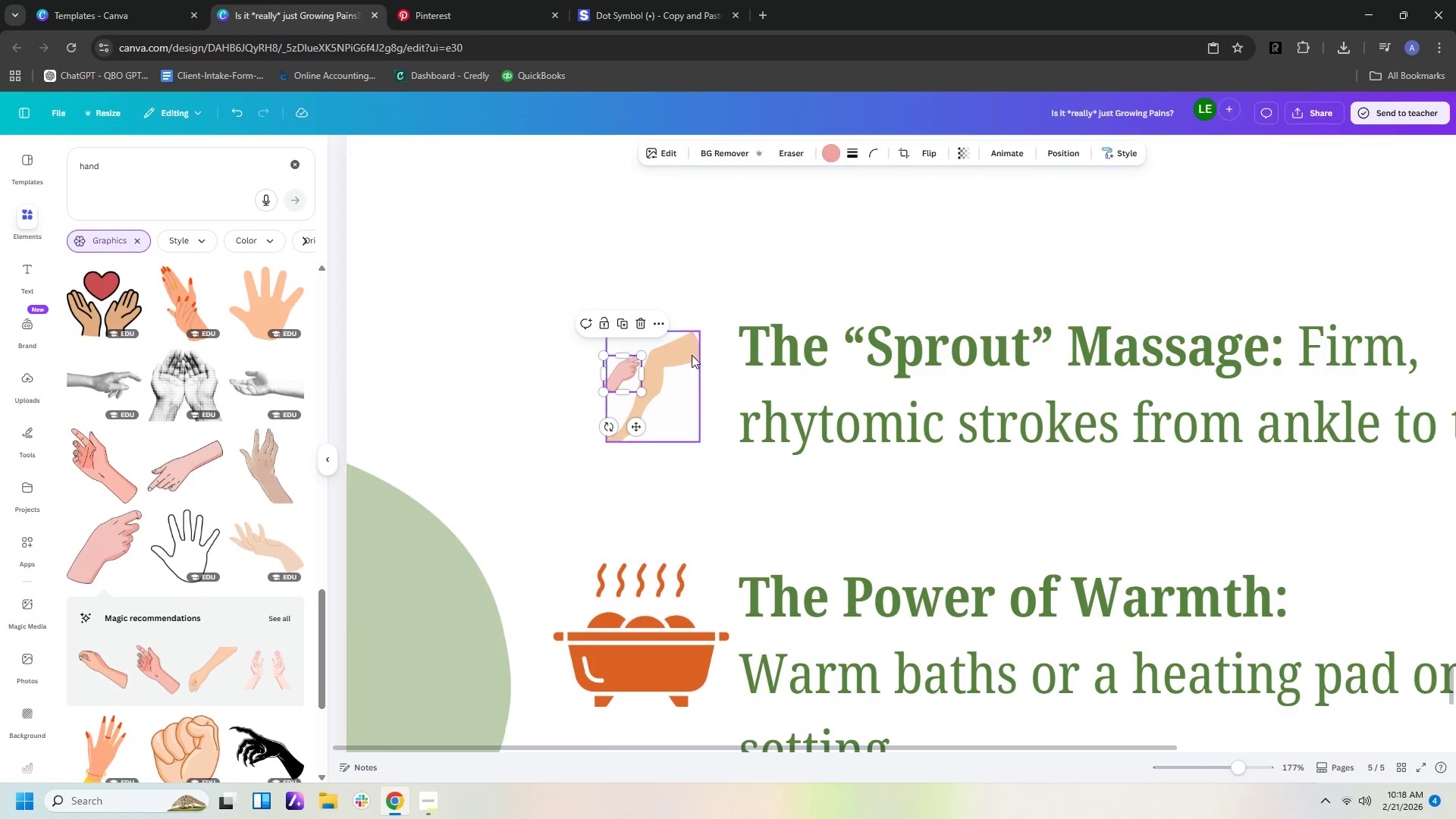 
left_click([690, 352])
 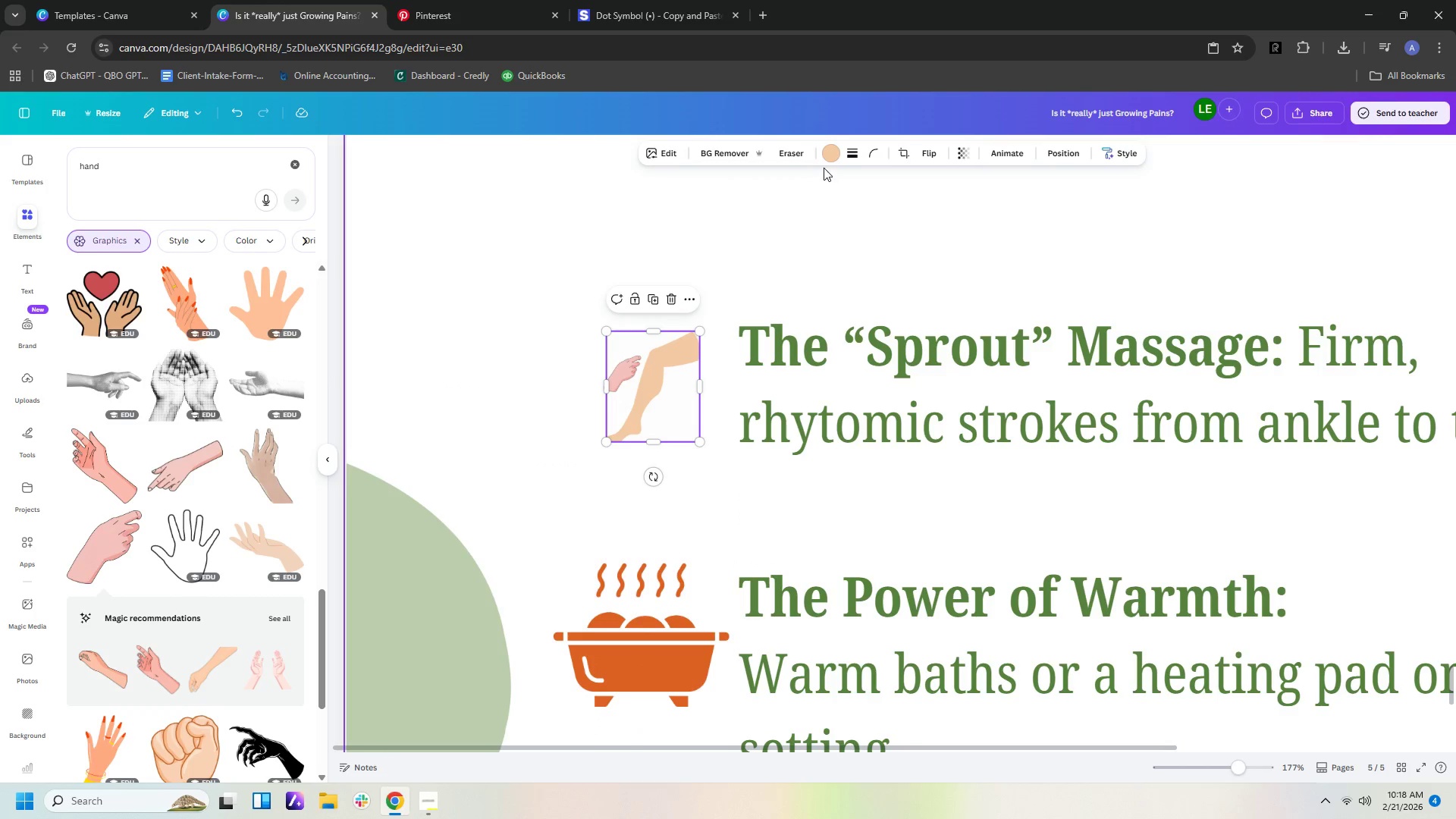 
left_click([829, 152])
 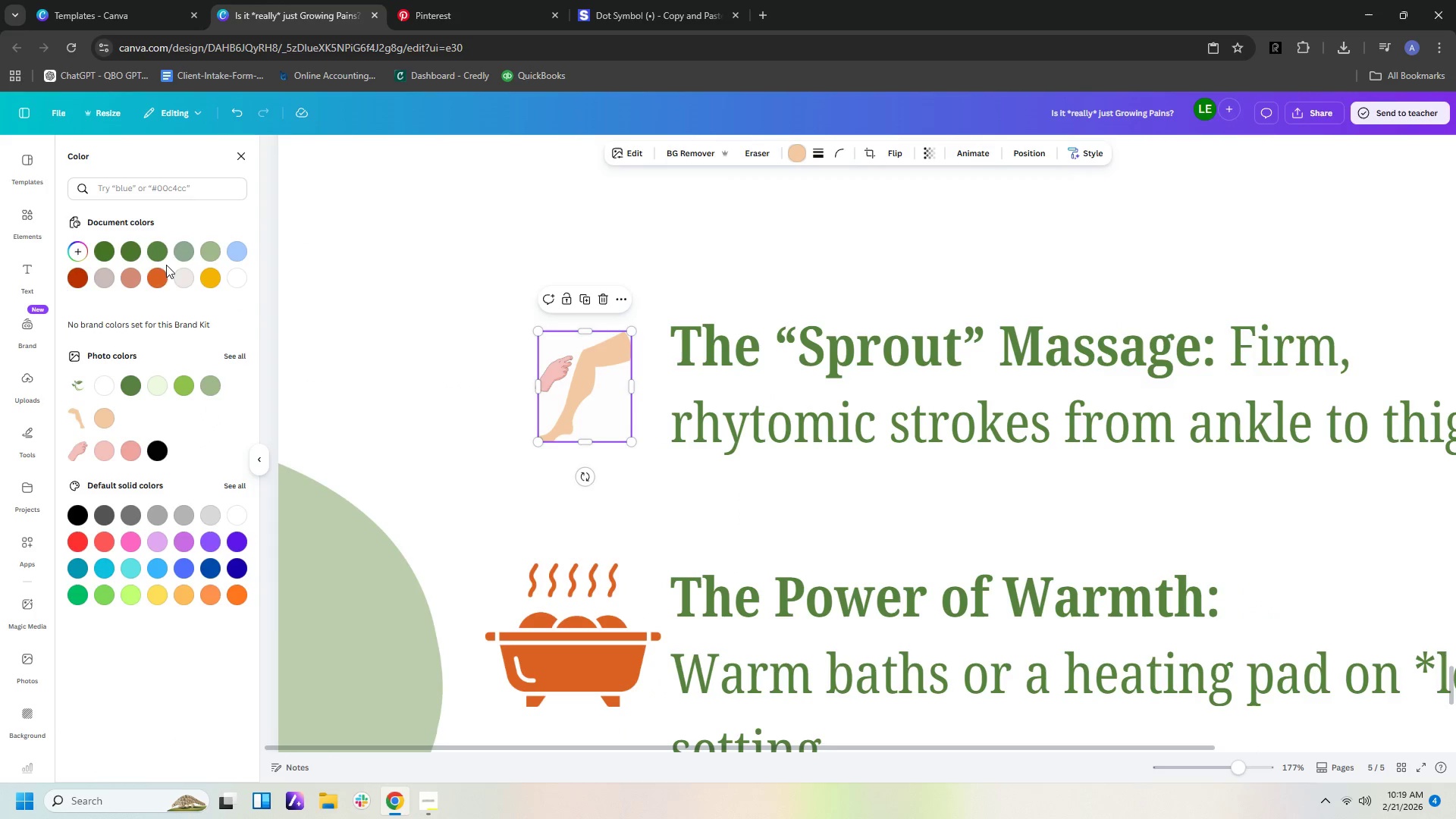 
left_click([158, 278])
 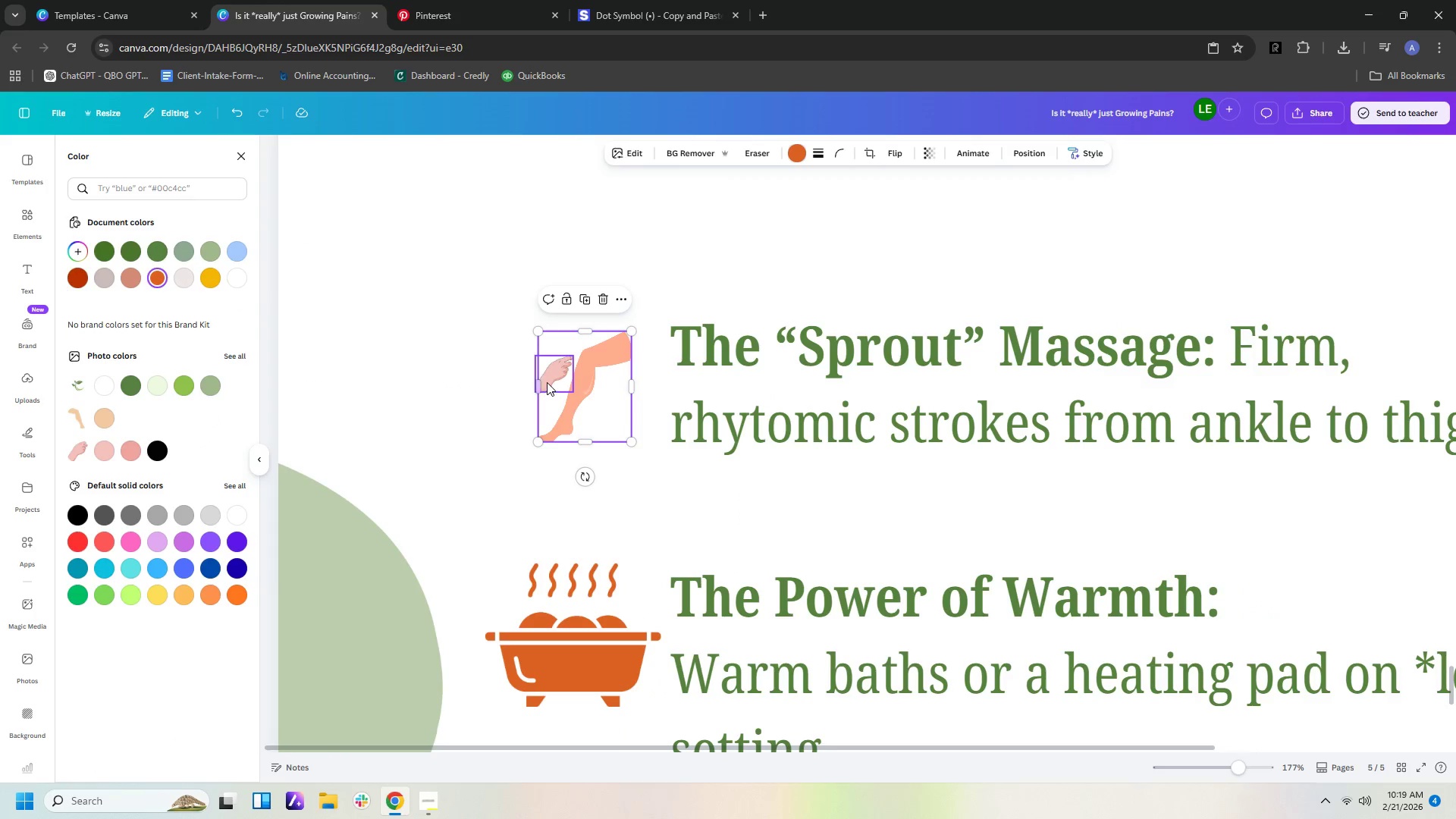 
left_click([548, 381])
 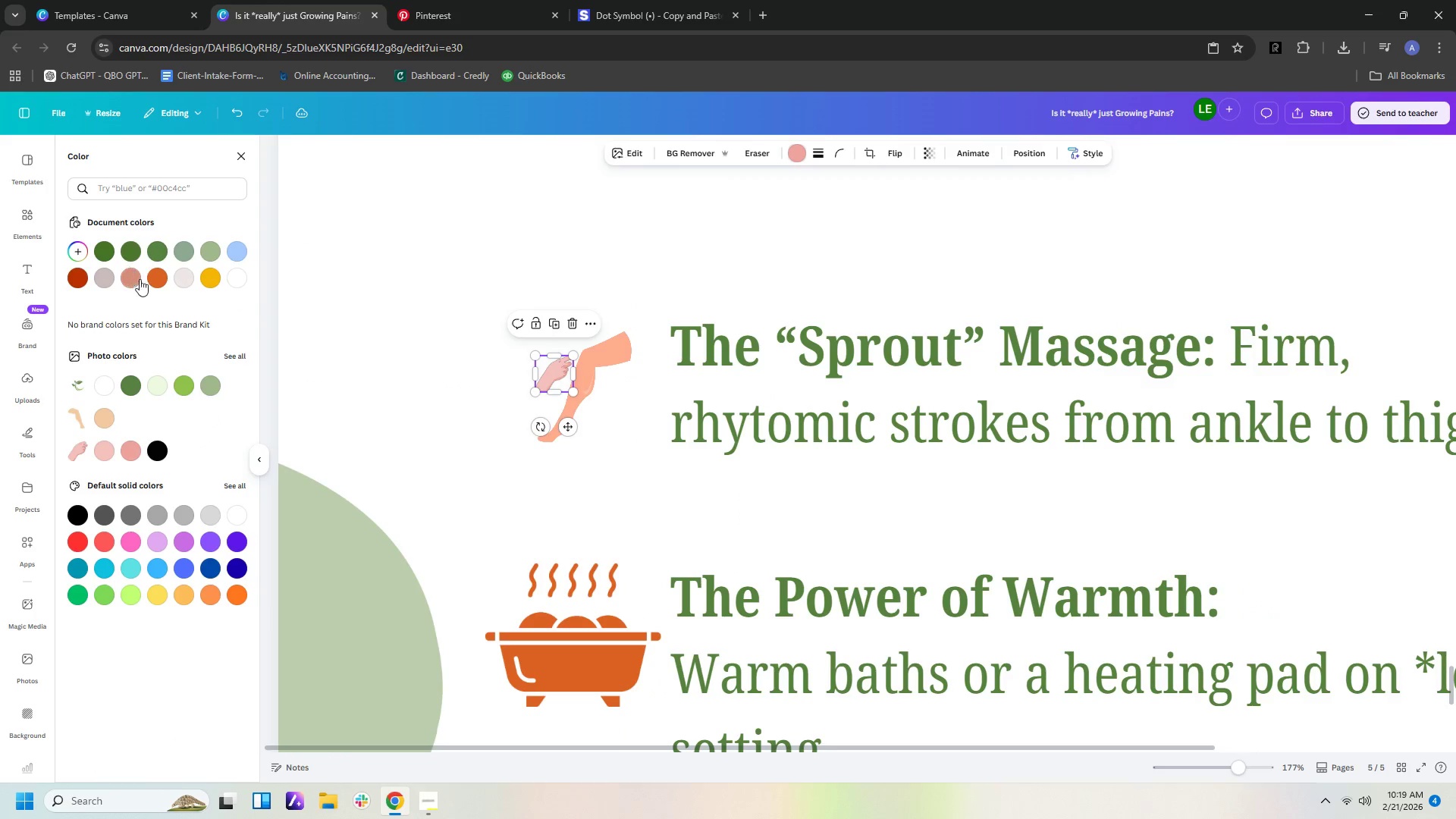 
left_click([156, 280])
 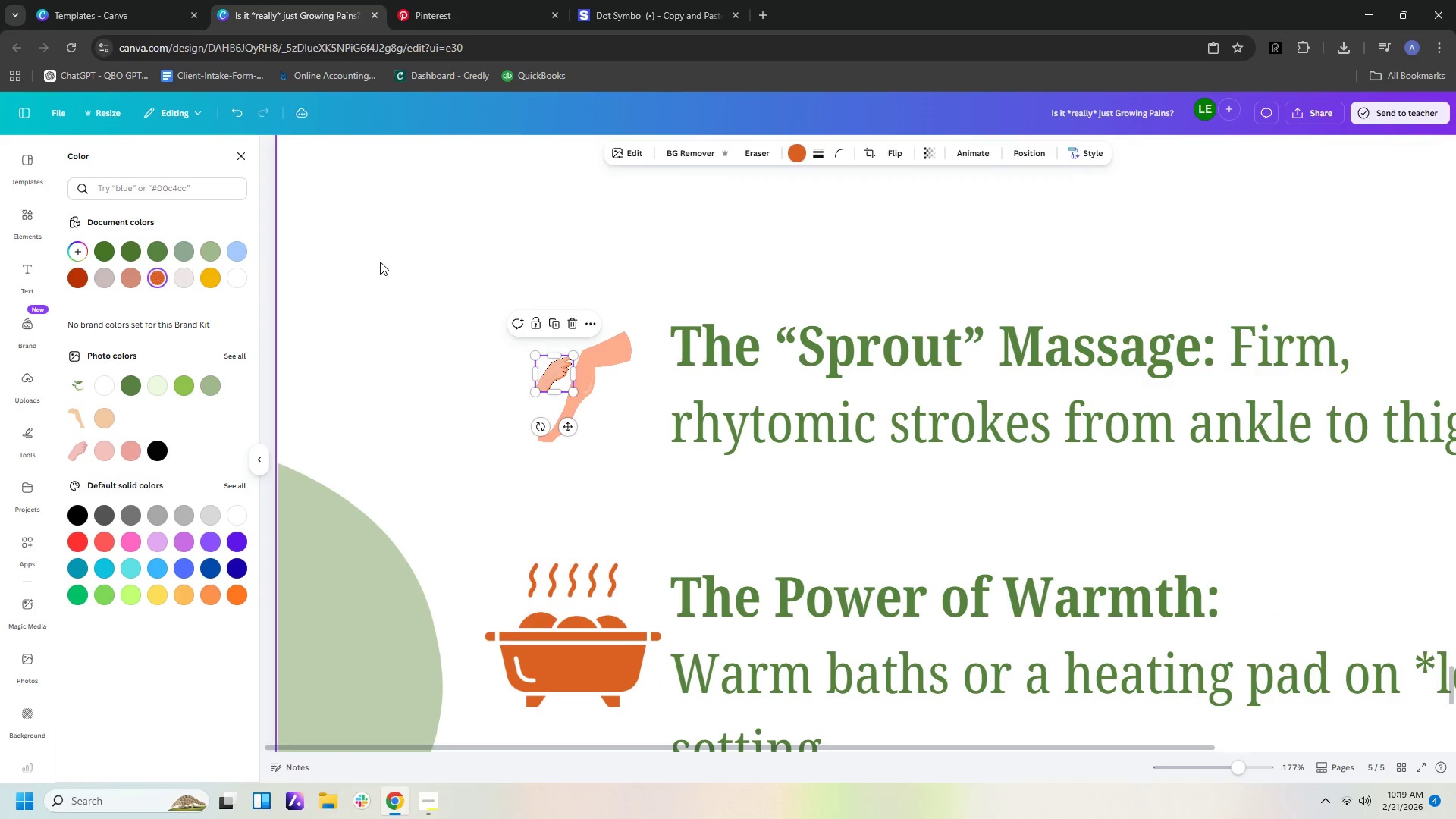 
left_click([380, 262])
 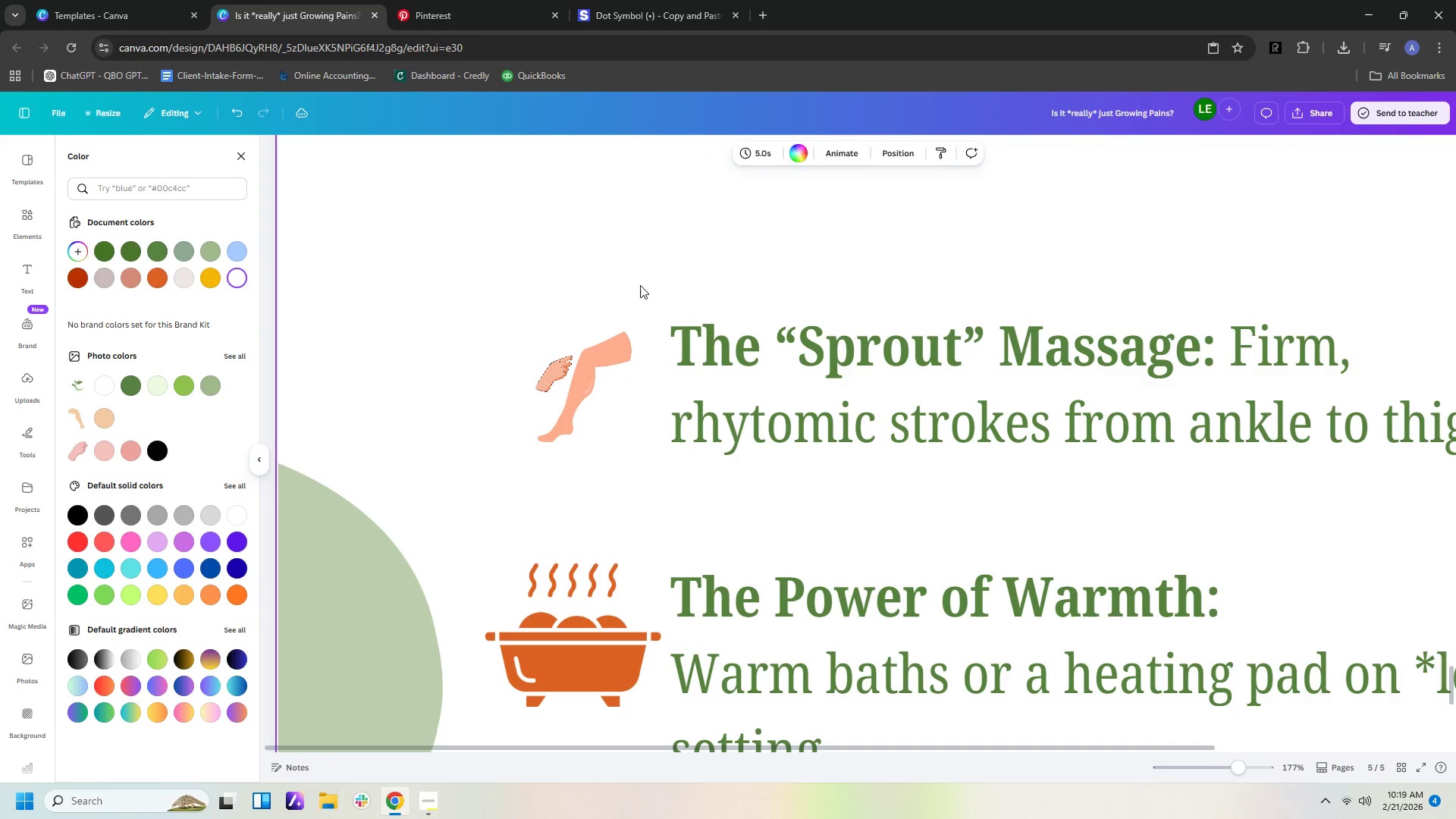 
left_click([641, 285])
 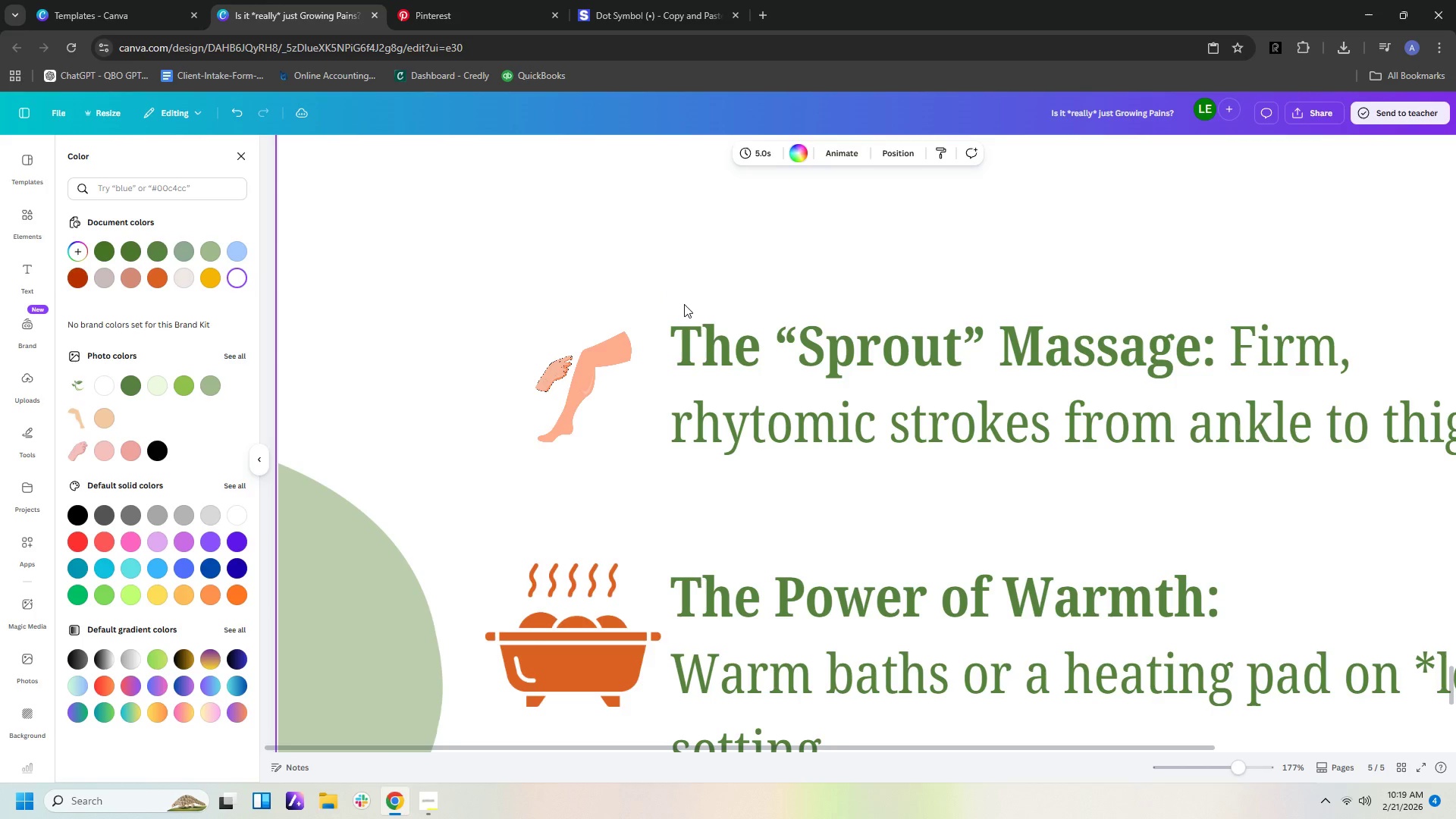 
hold_key(key=ControlLeft, duration=1.12)
scroll: coordinate [714, 322], scroll_direction: down, amount: 3.0
 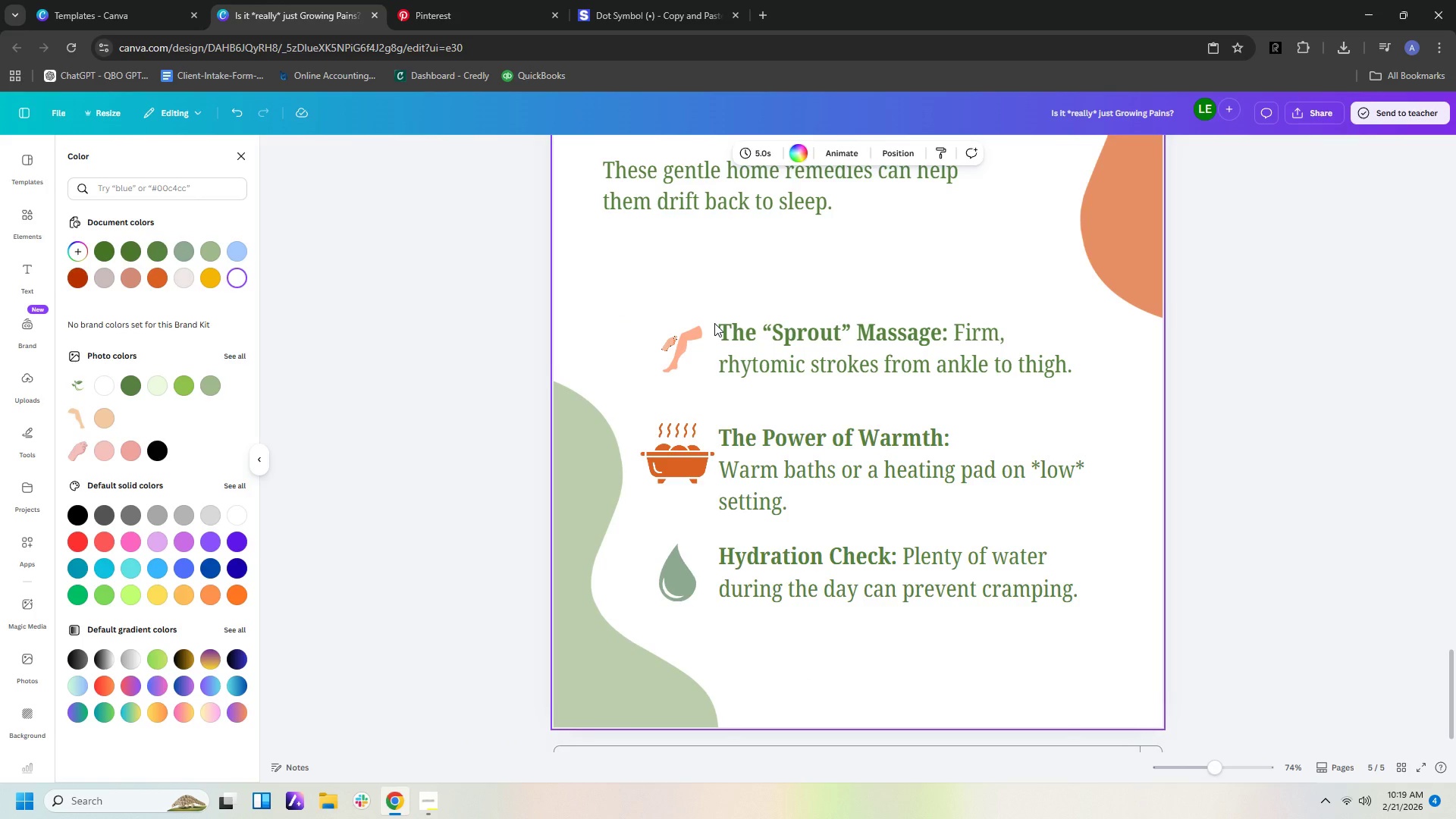 
left_click([694, 436])
 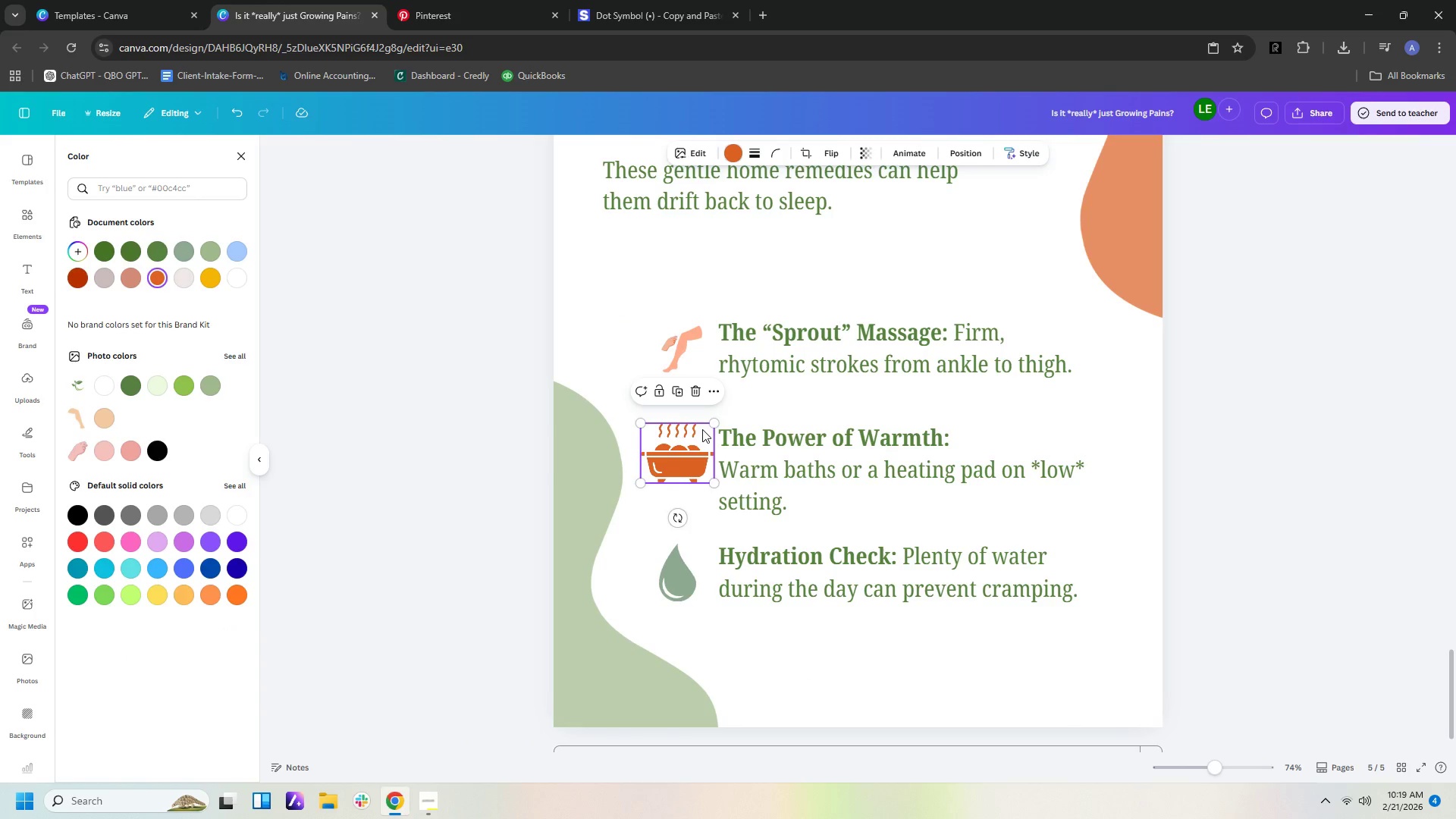 
key(Control+C)
 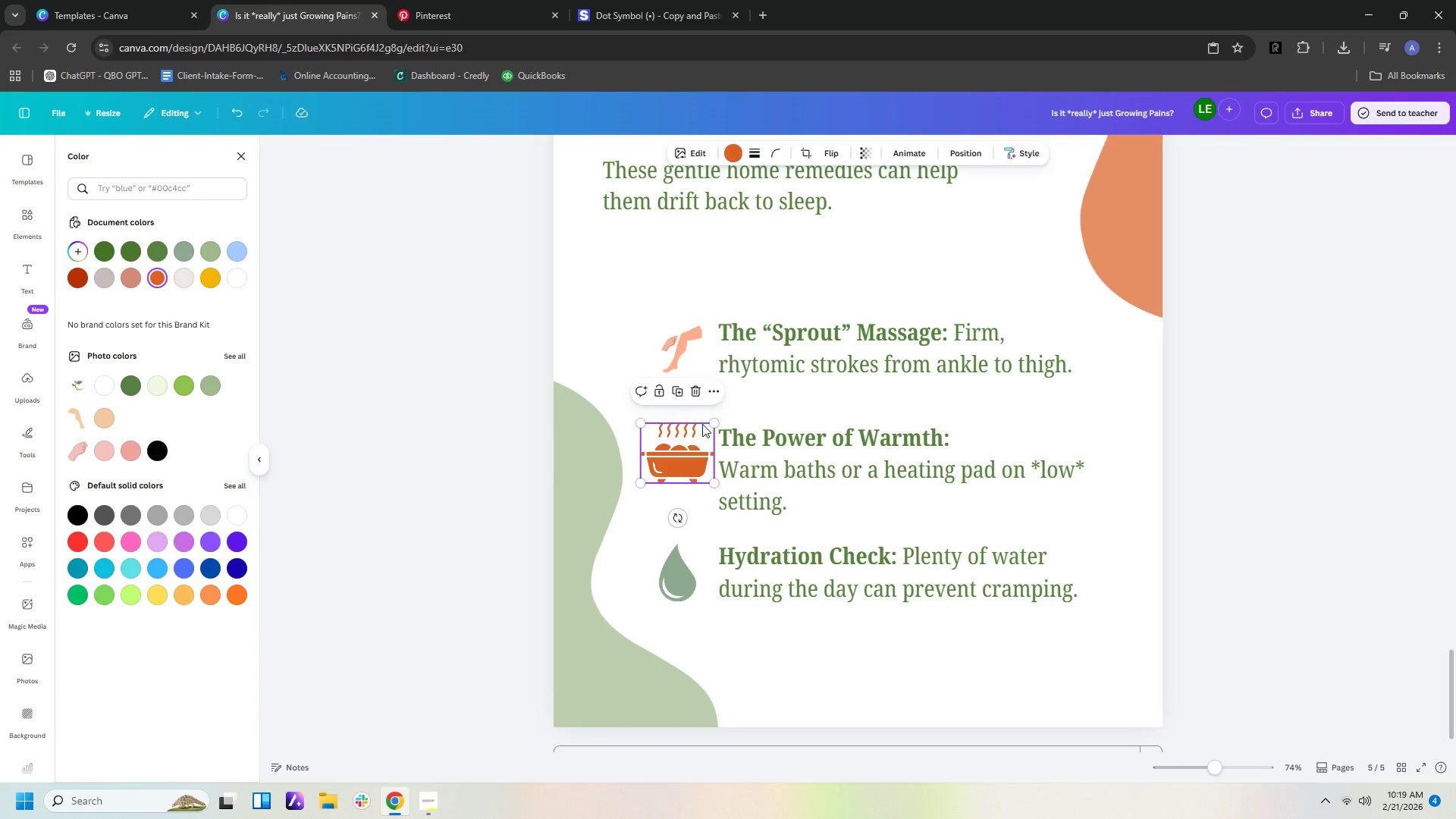 
key(Control+V)
 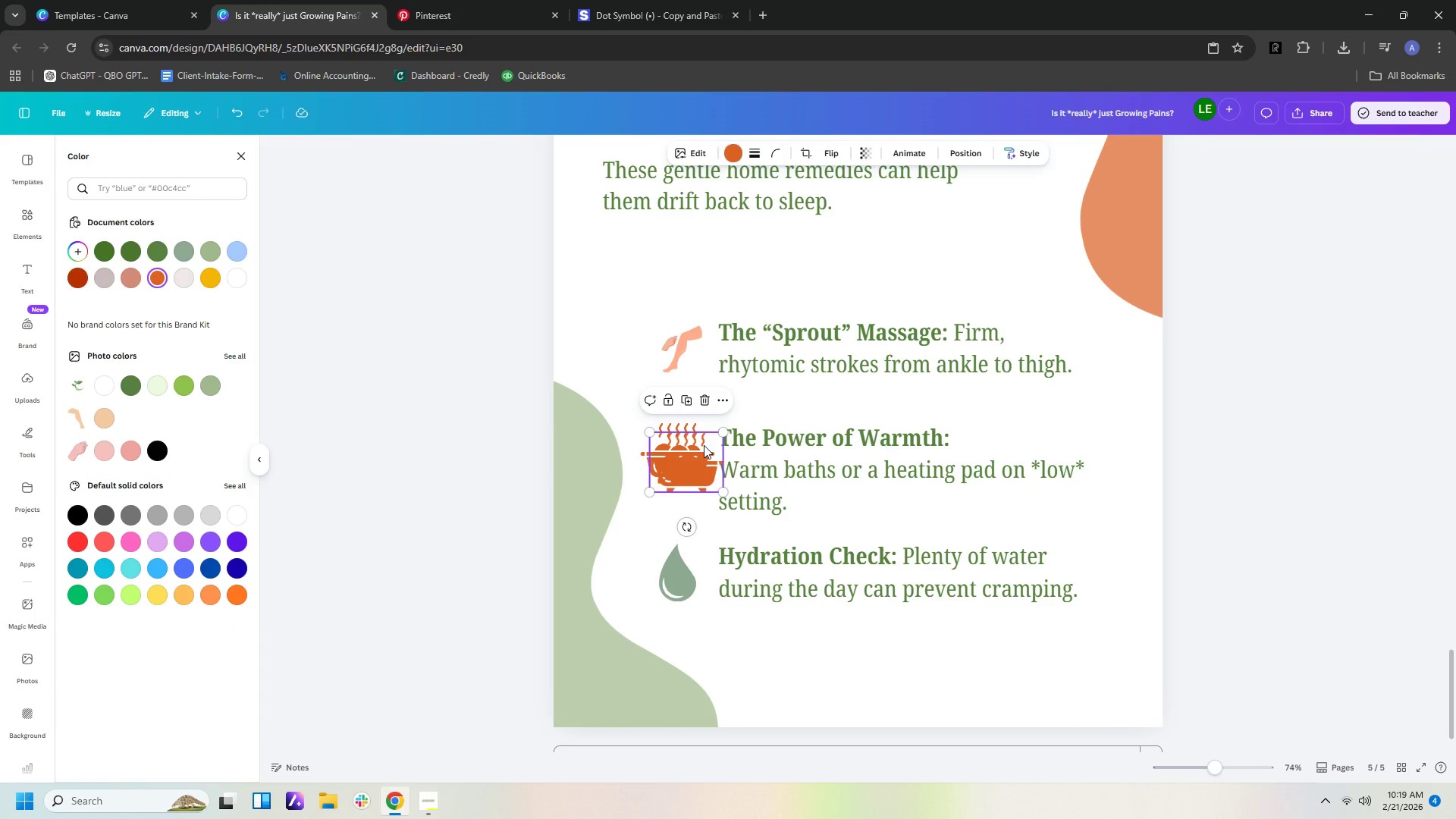 
left_click_drag(start_coordinate=[704, 446], to_coordinate=[799, 342])
 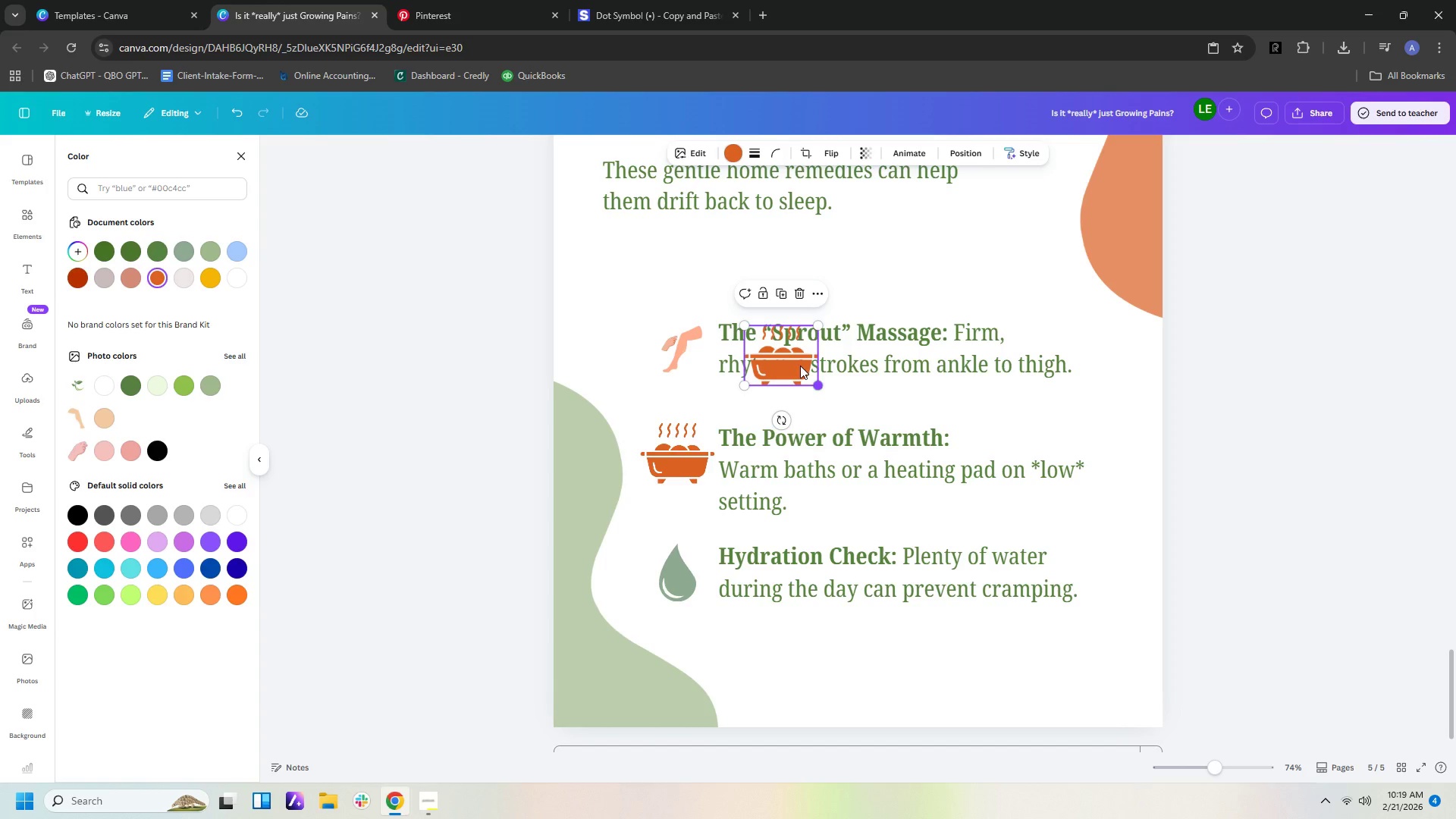 
double_click([784, 350])
 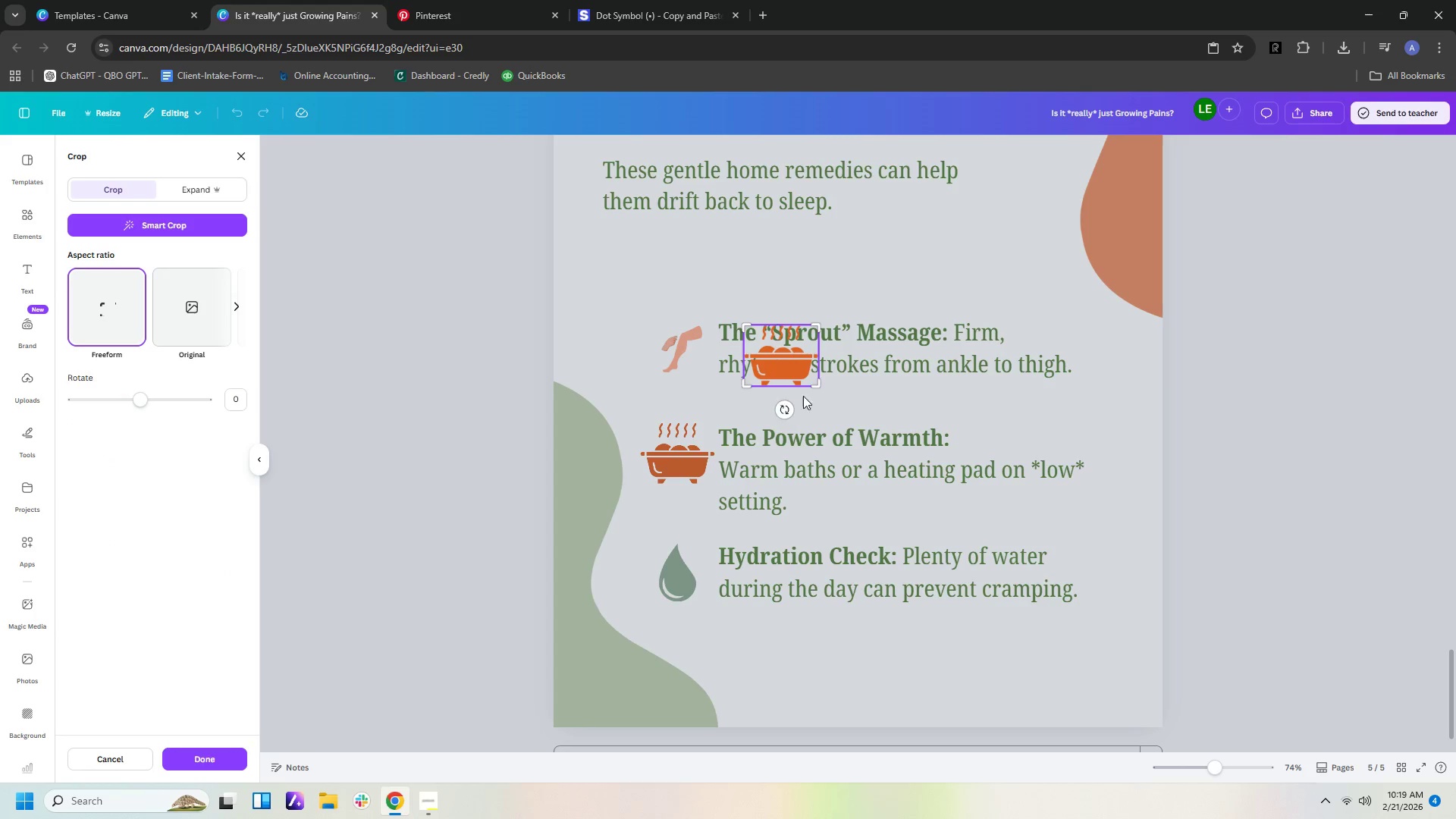 
left_click_drag(start_coordinate=[821, 385], to_coordinate=[830, 344])
 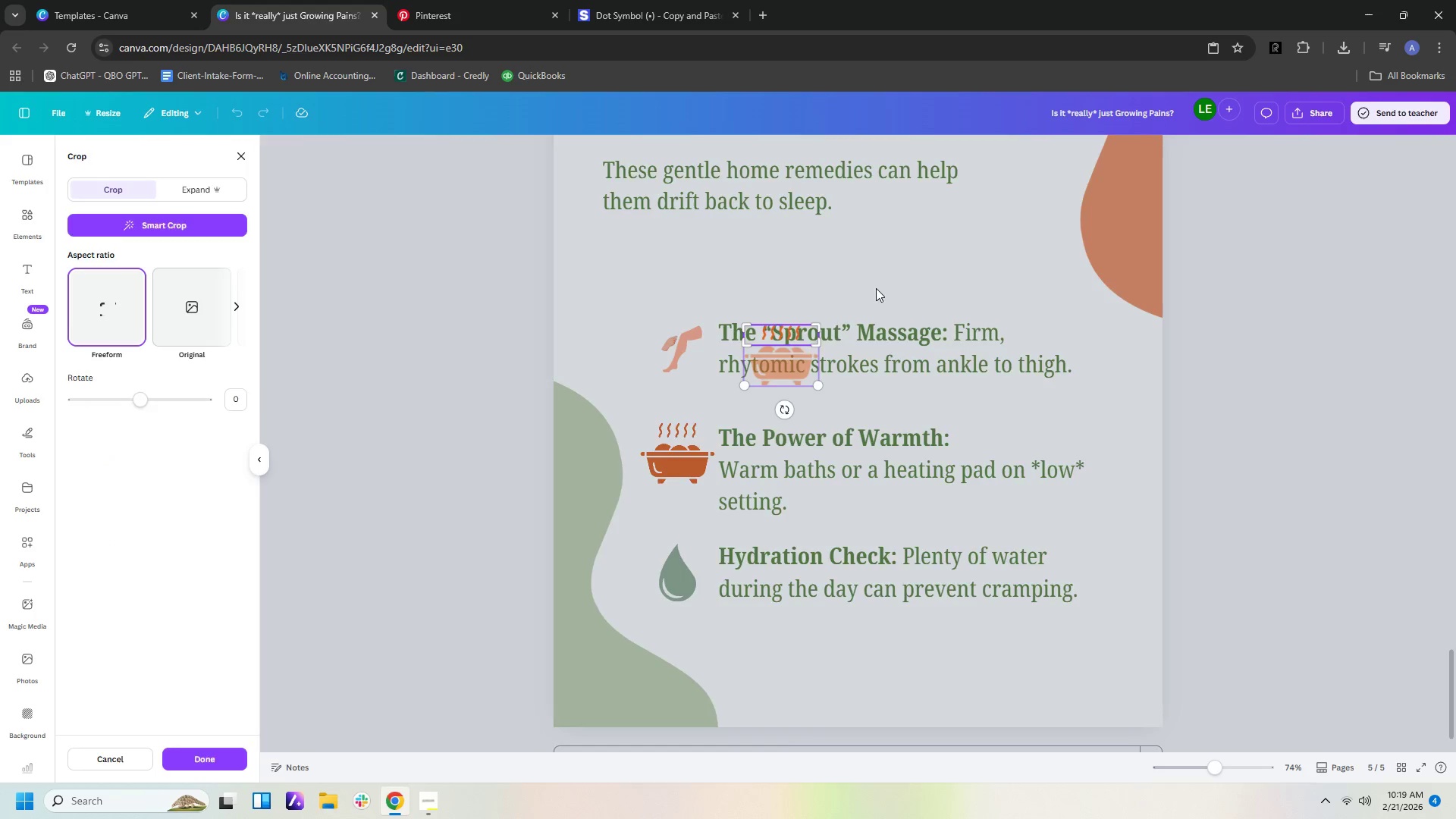 
left_click([876, 288])
 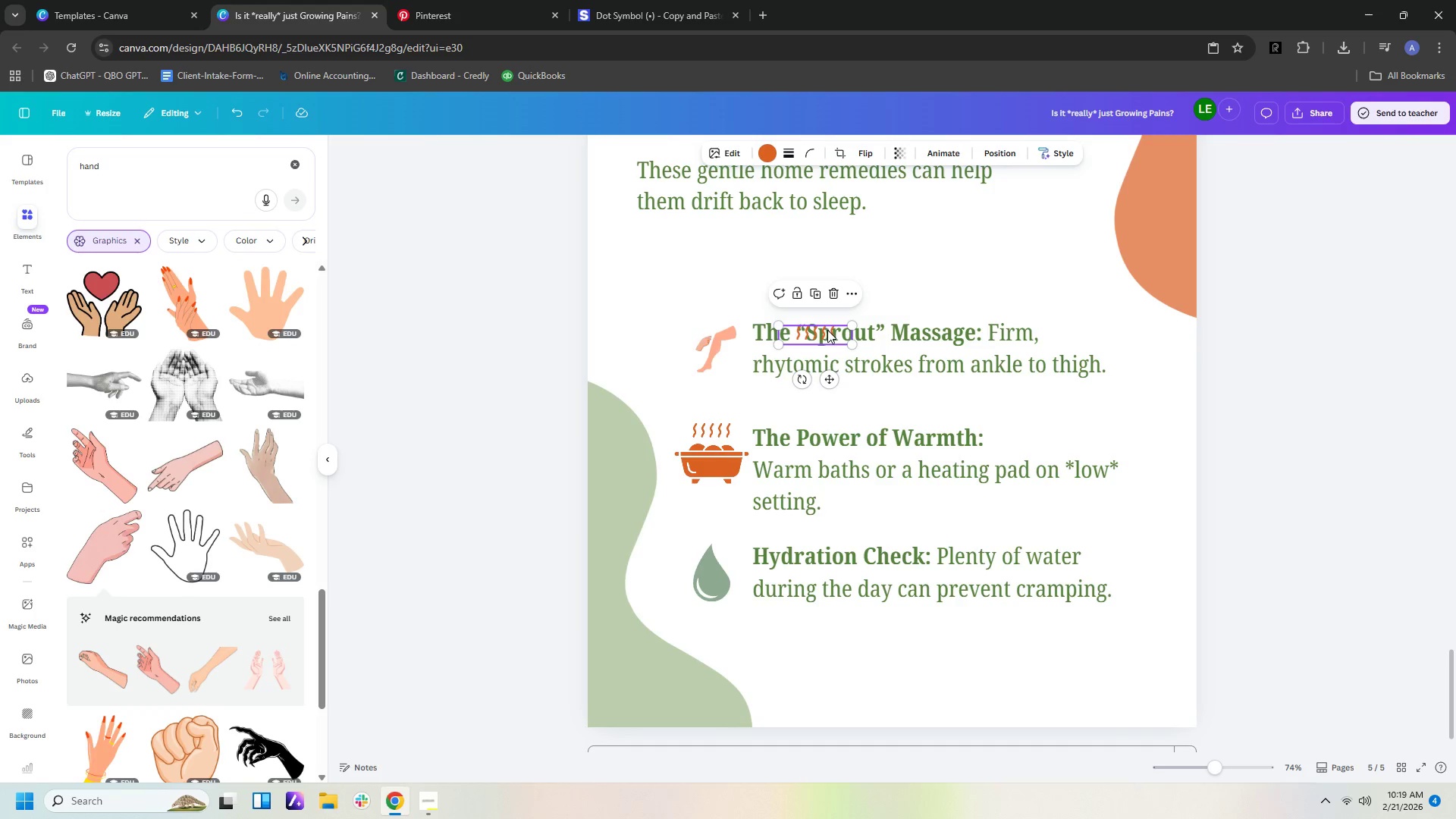 
left_click_drag(start_coordinate=[827, 330], to_coordinate=[708, 359])
 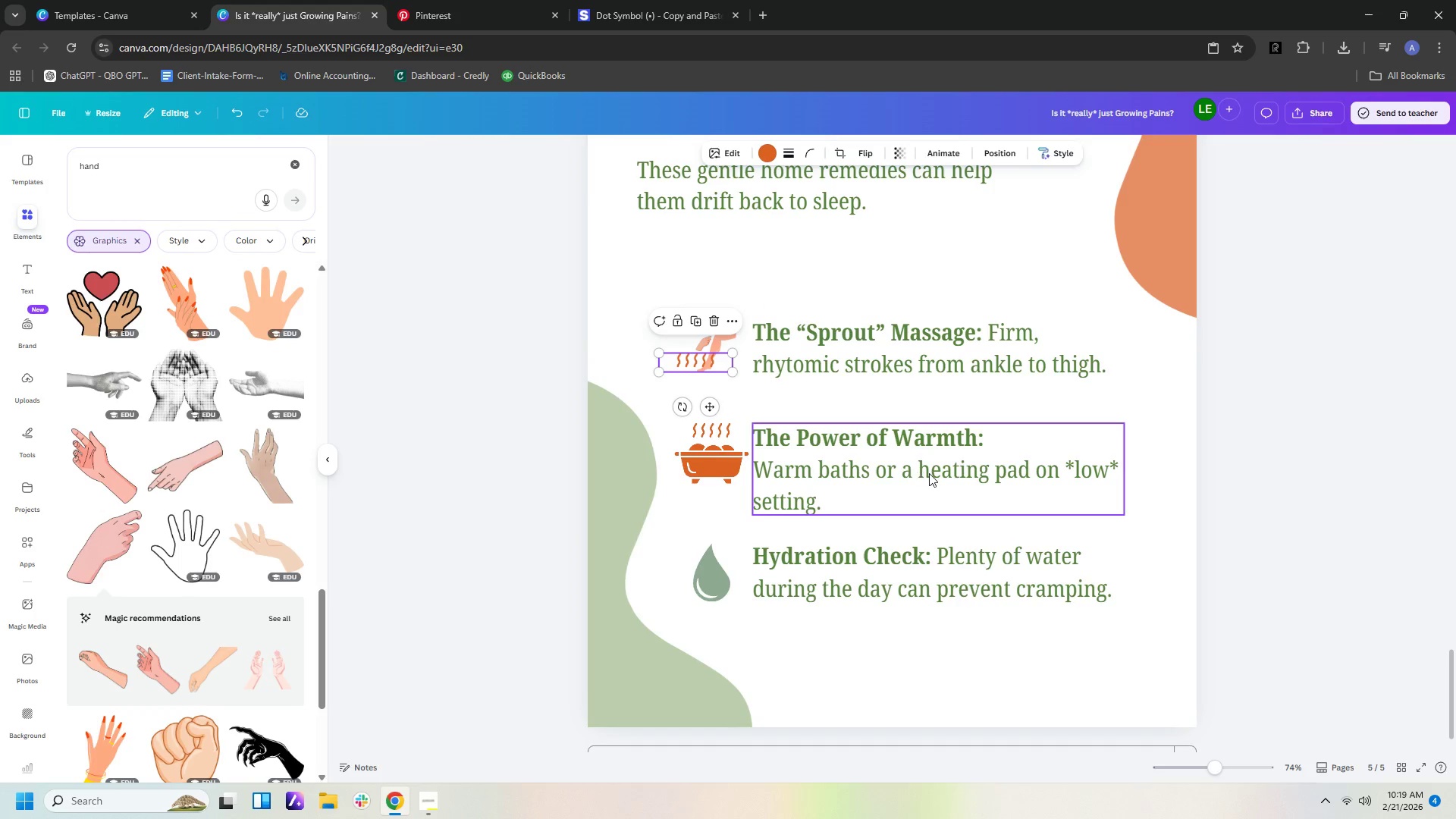 
hold_key(key=ControlLeft, duration=0.73)
scroll: coordinate [673, 428], scroll_direction: up, amount: 8.0
 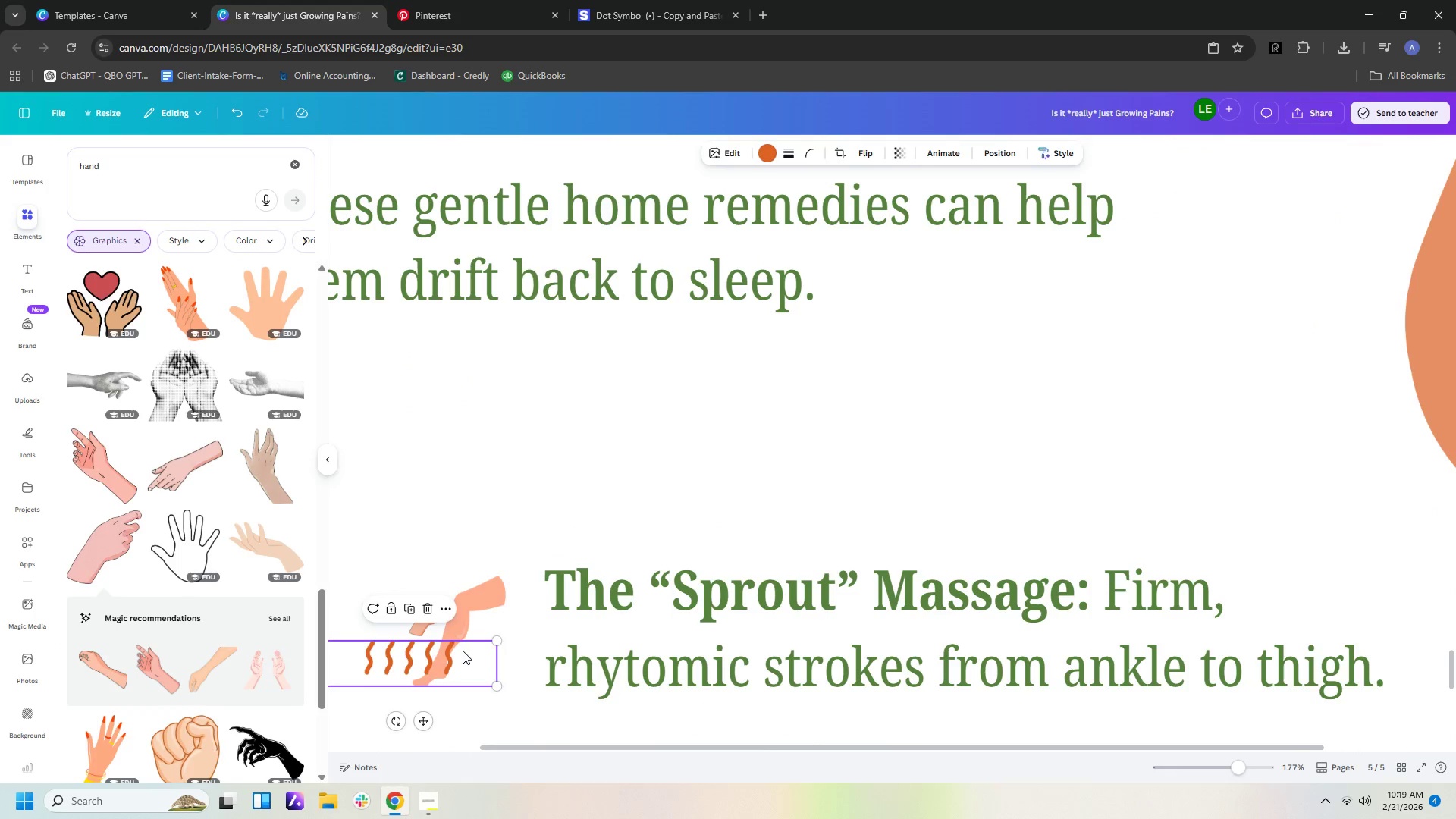 
left_click_drag(start_coordinate=[459, 651], to_coordinate=[529, 602])
 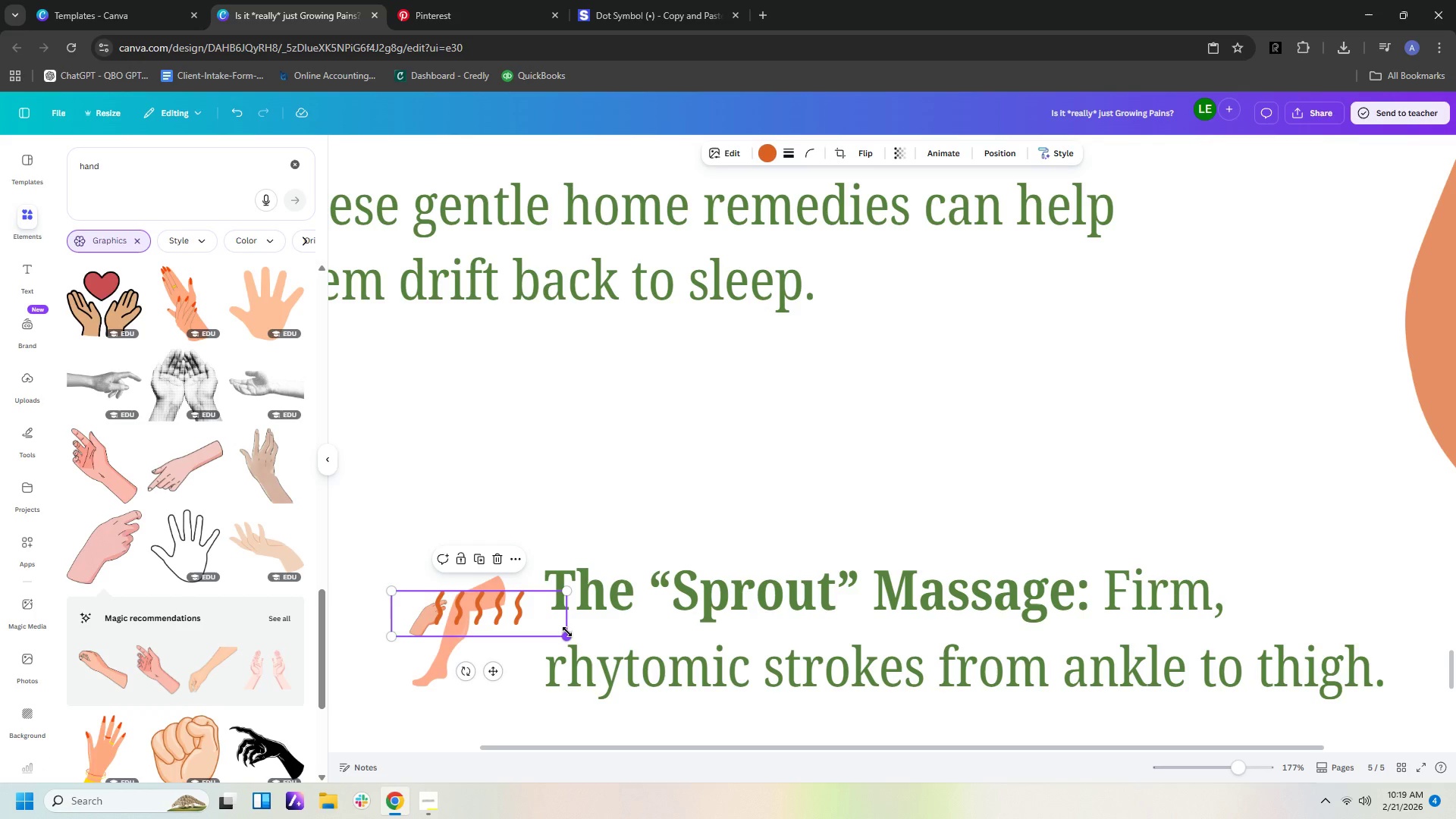 
left_click_drag(start_coordinate=[567, 632], to_coordinate=[492, 616])
 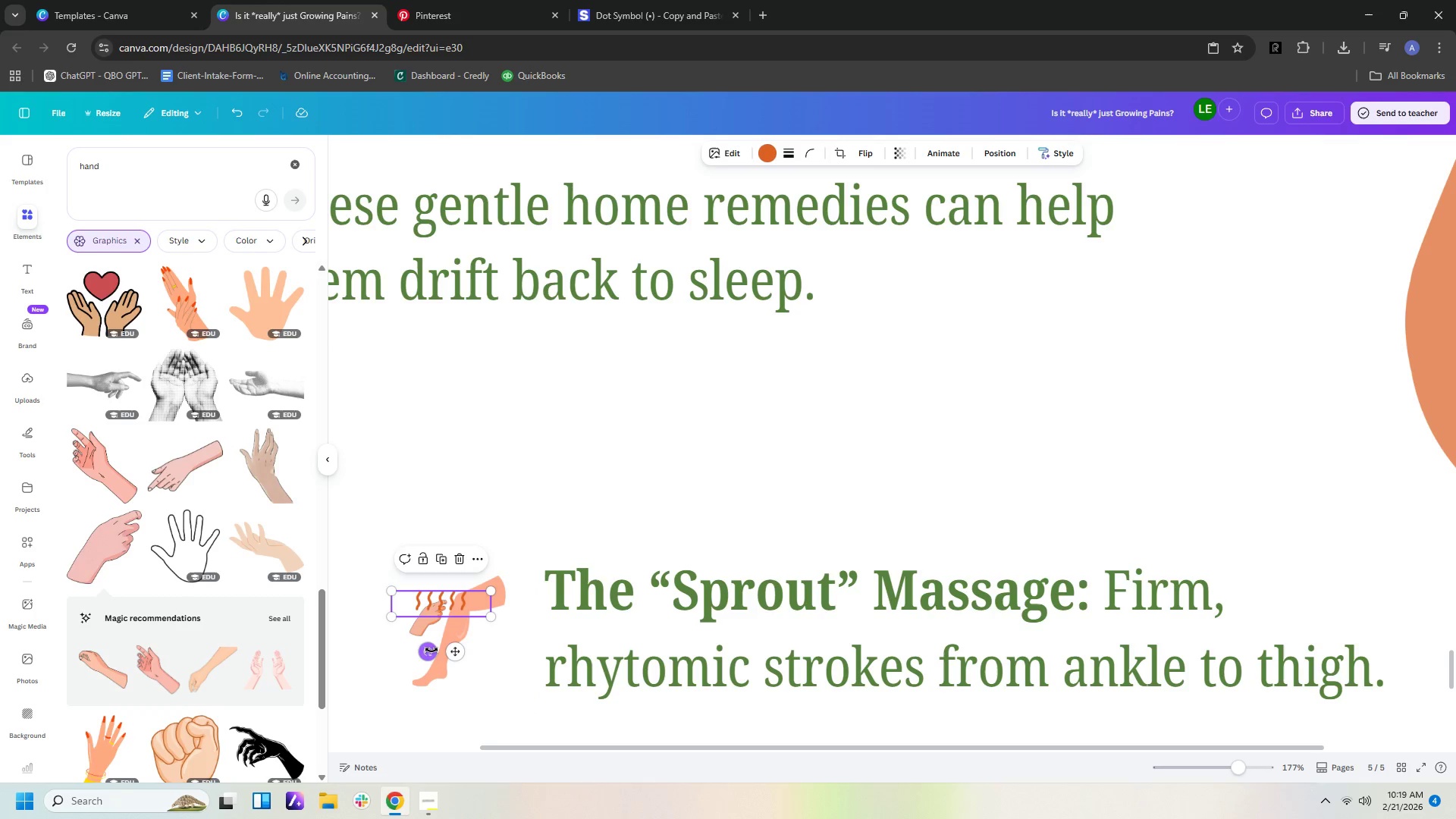 
left_click_drag(start_coordinate=[428, 649], to_coordinate=[455, 639])
 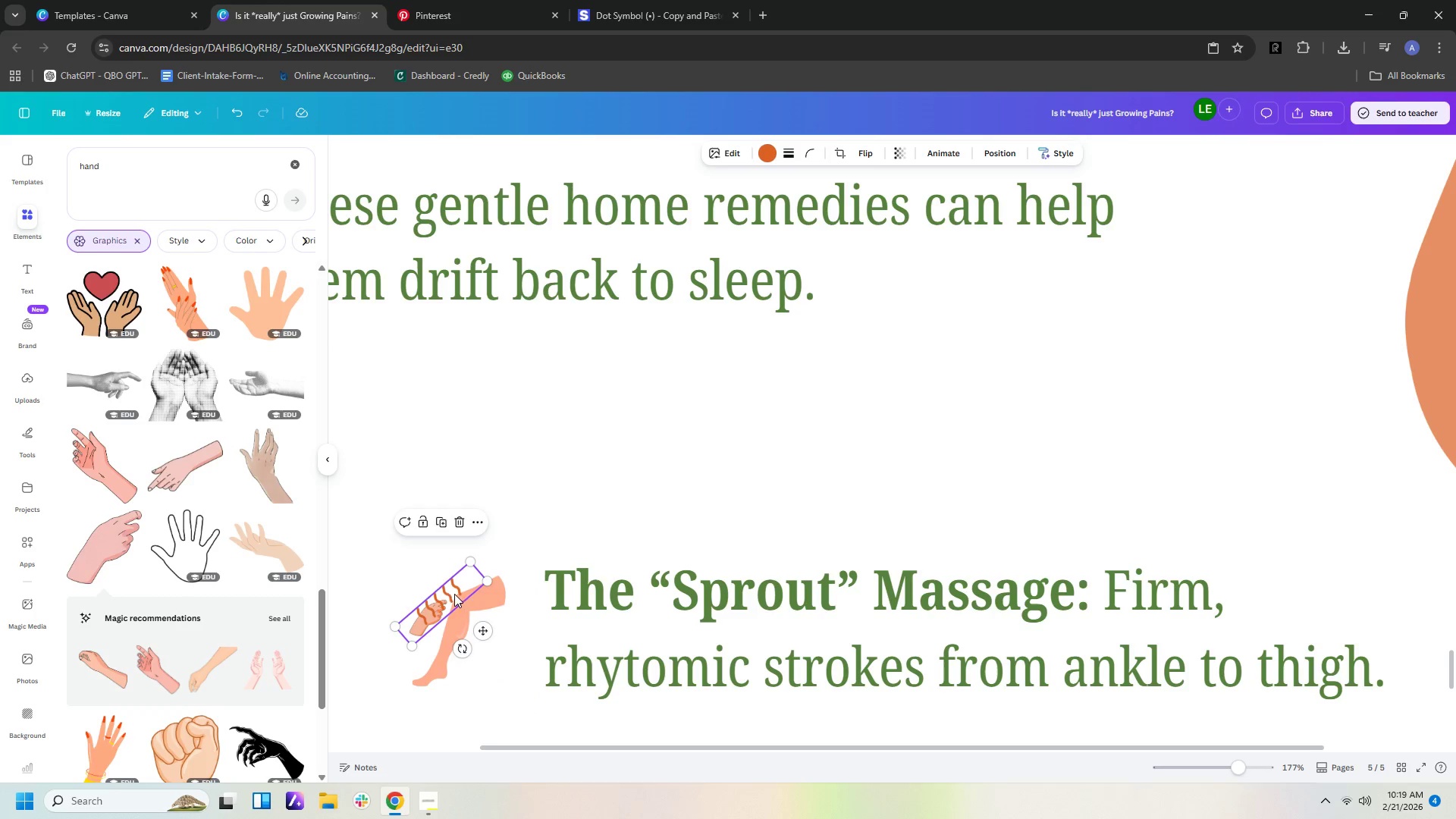 
left_click_drag(start_coordinate=[454, 593], to_coordinate=[448, 619])
 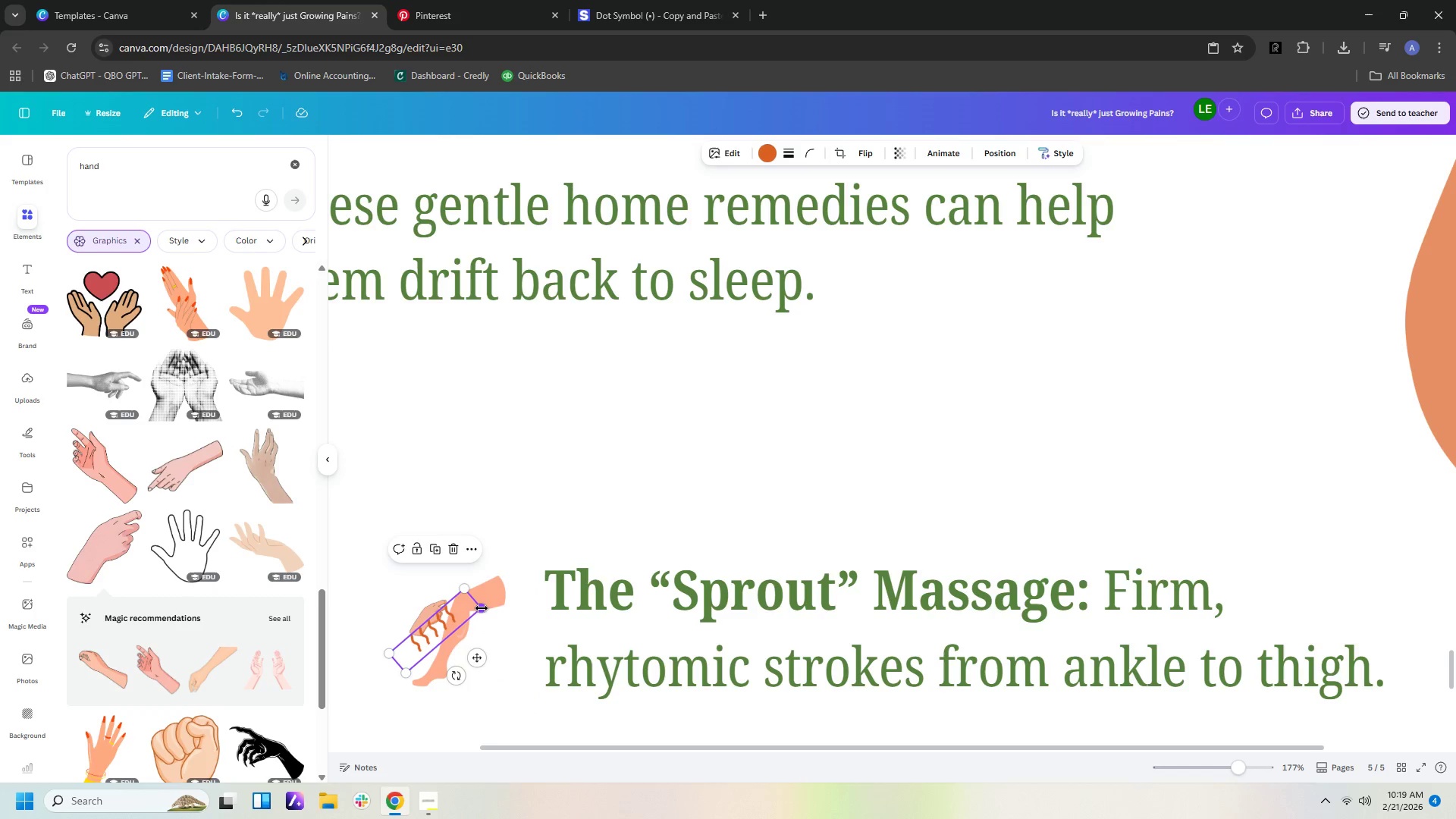 
left_click_drag(start_coordinate=[480, 607], to_coordinate=[434, 635])
 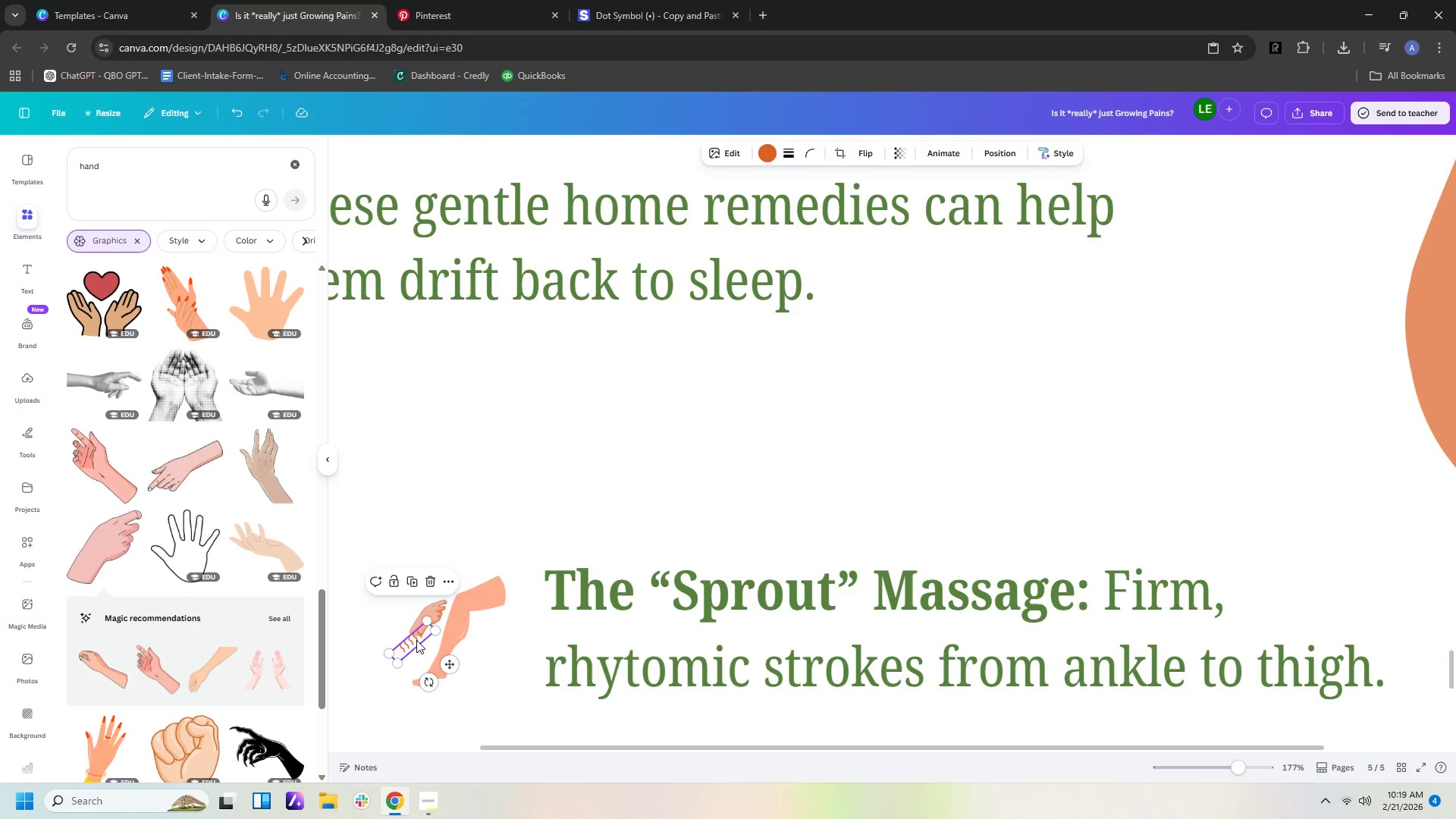 
left_click_drag(start_coordinate=[416, 639], to_coordinate=[448, 601])
 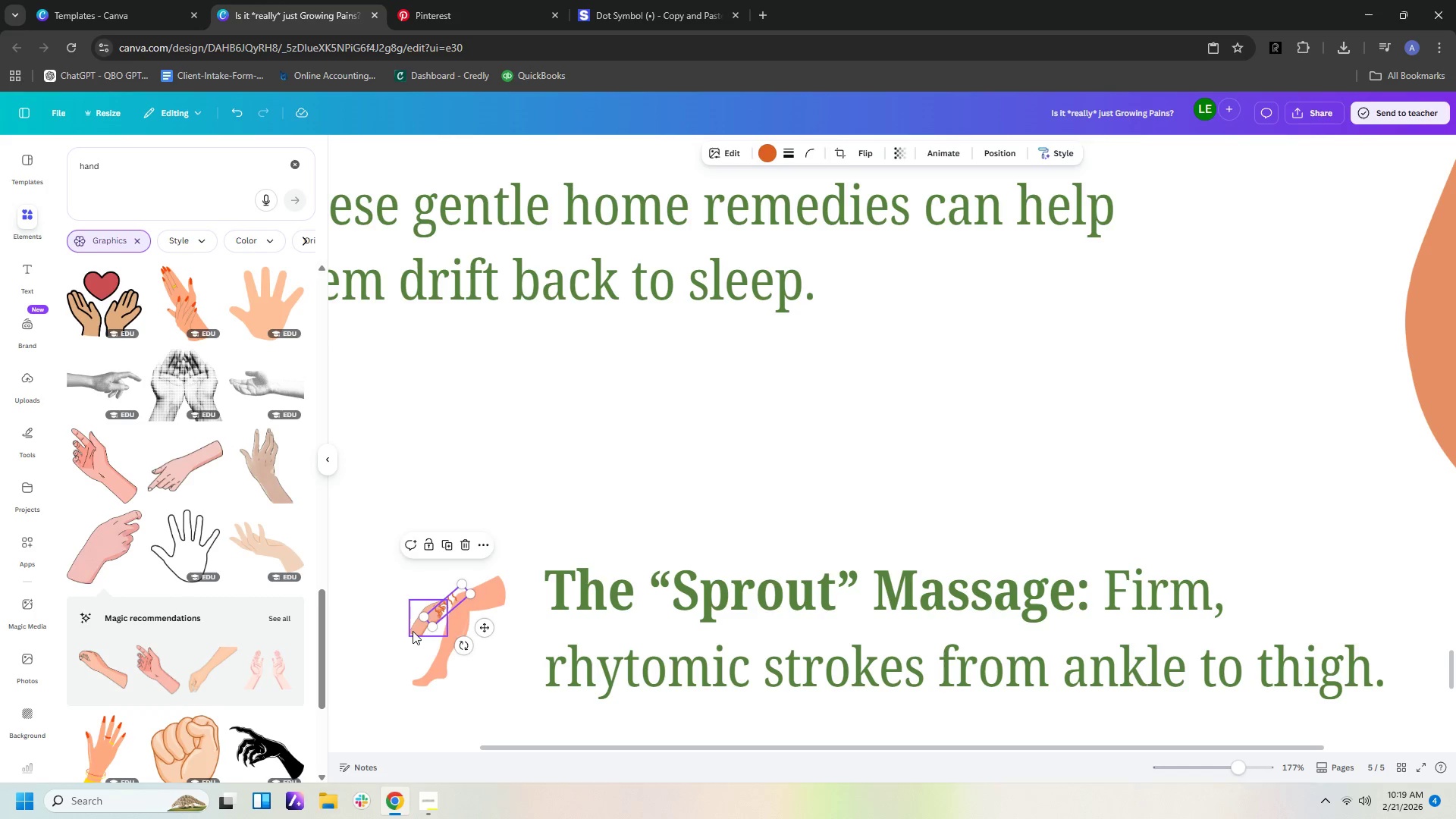 
left_click_drag(start_coordinate=[414, 631], to_coordinate=[391, 640])
 